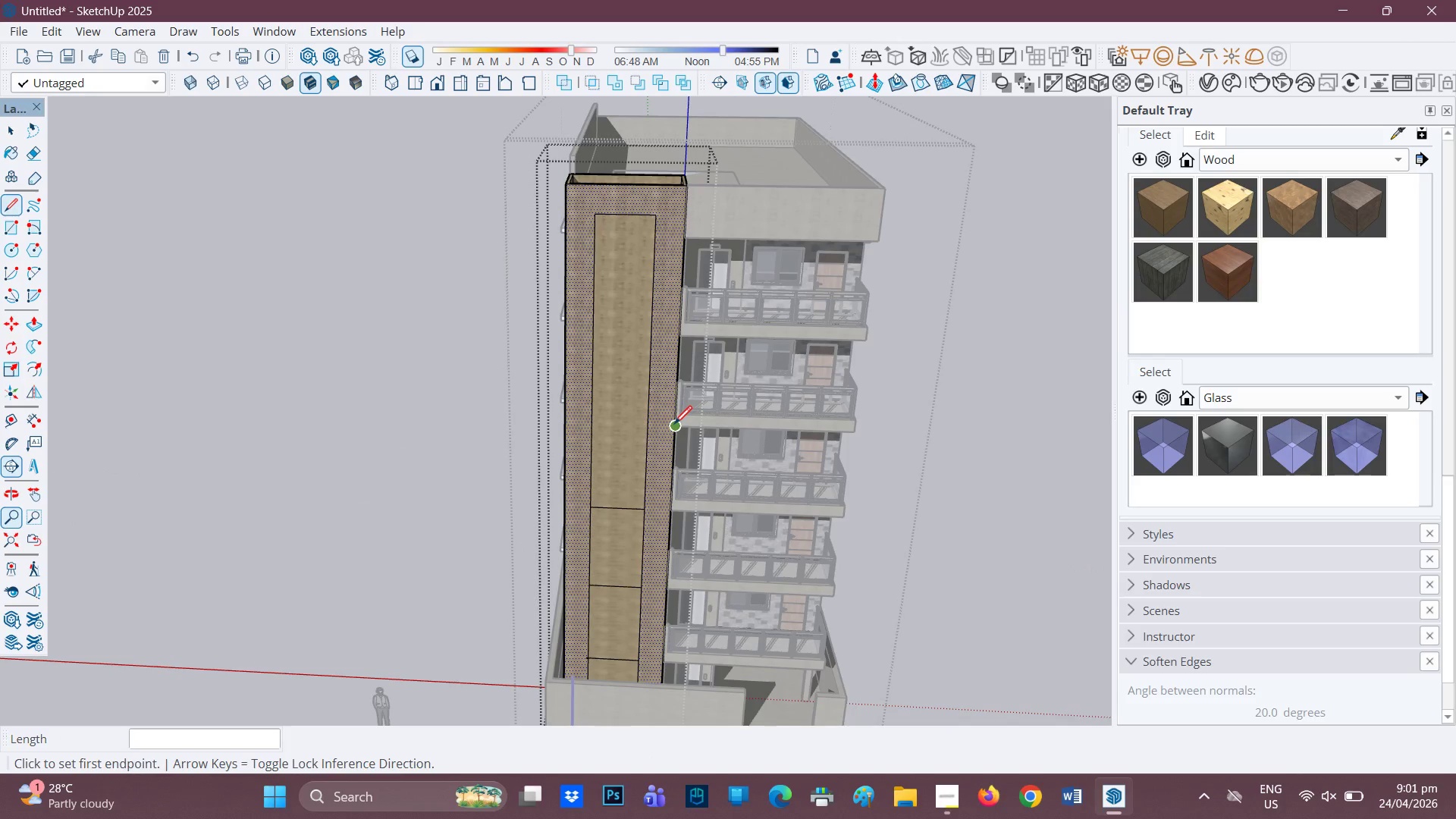 
left_click([674, 425])
 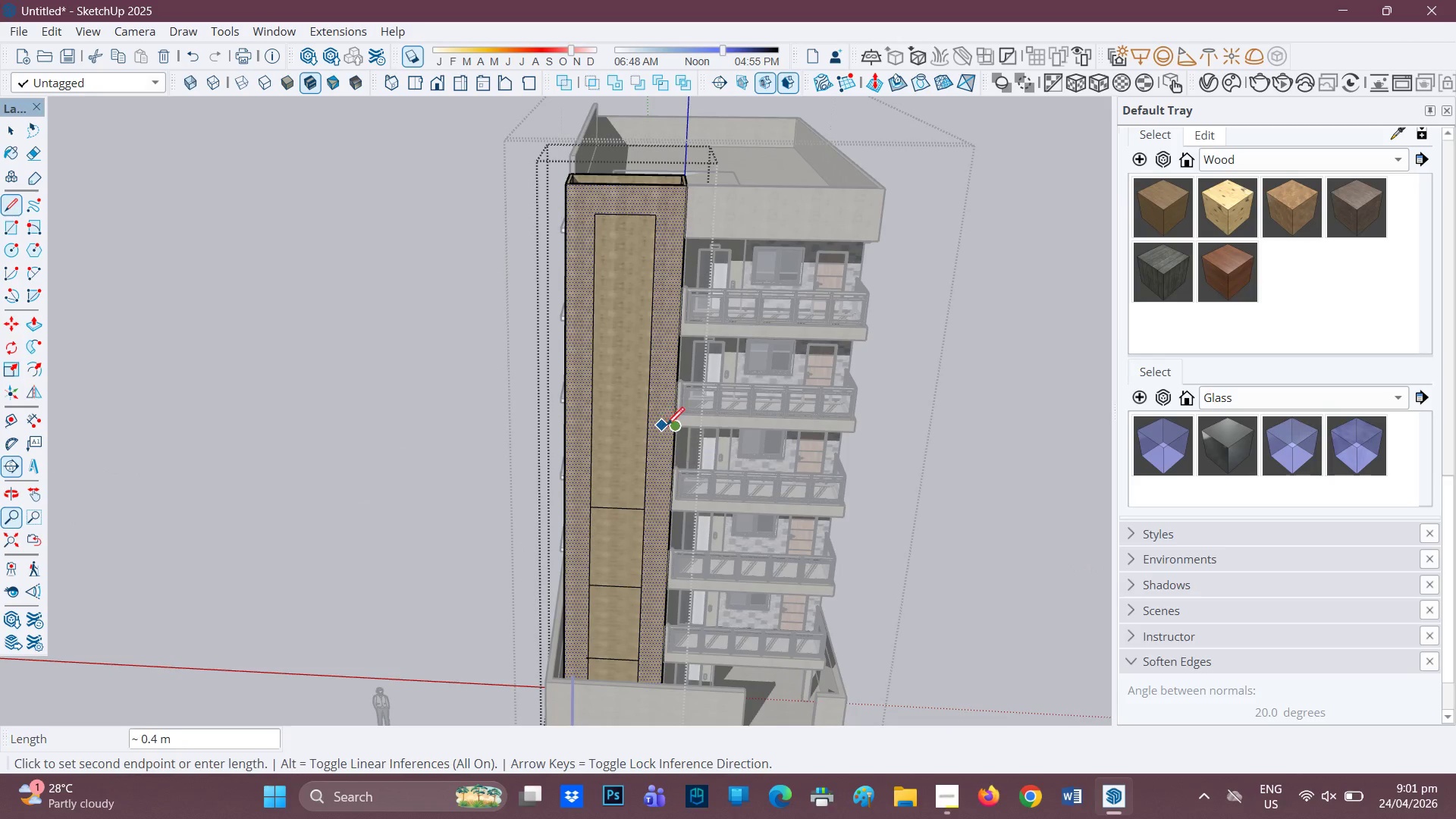 
key(Space)
 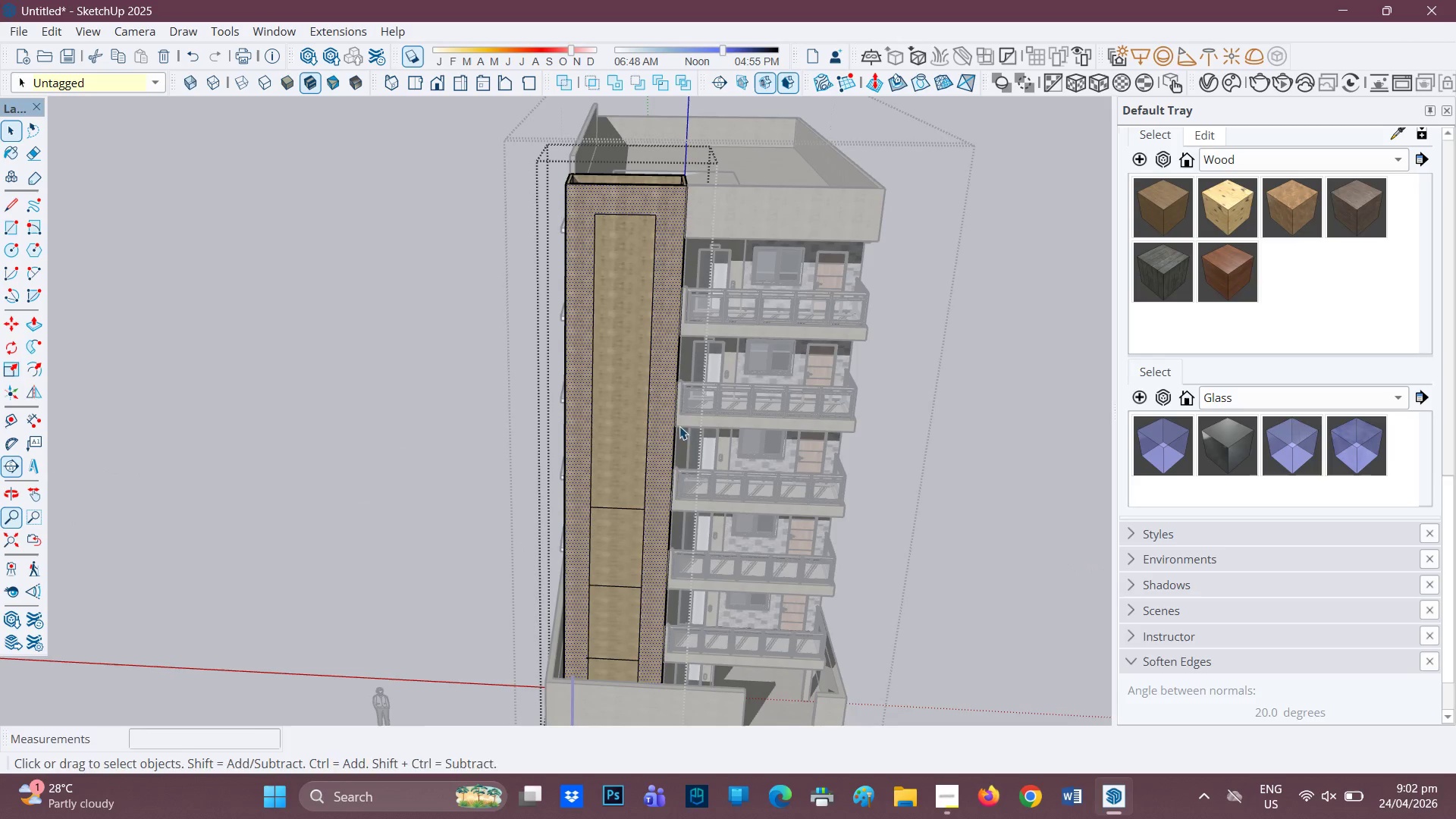 
key(L)
 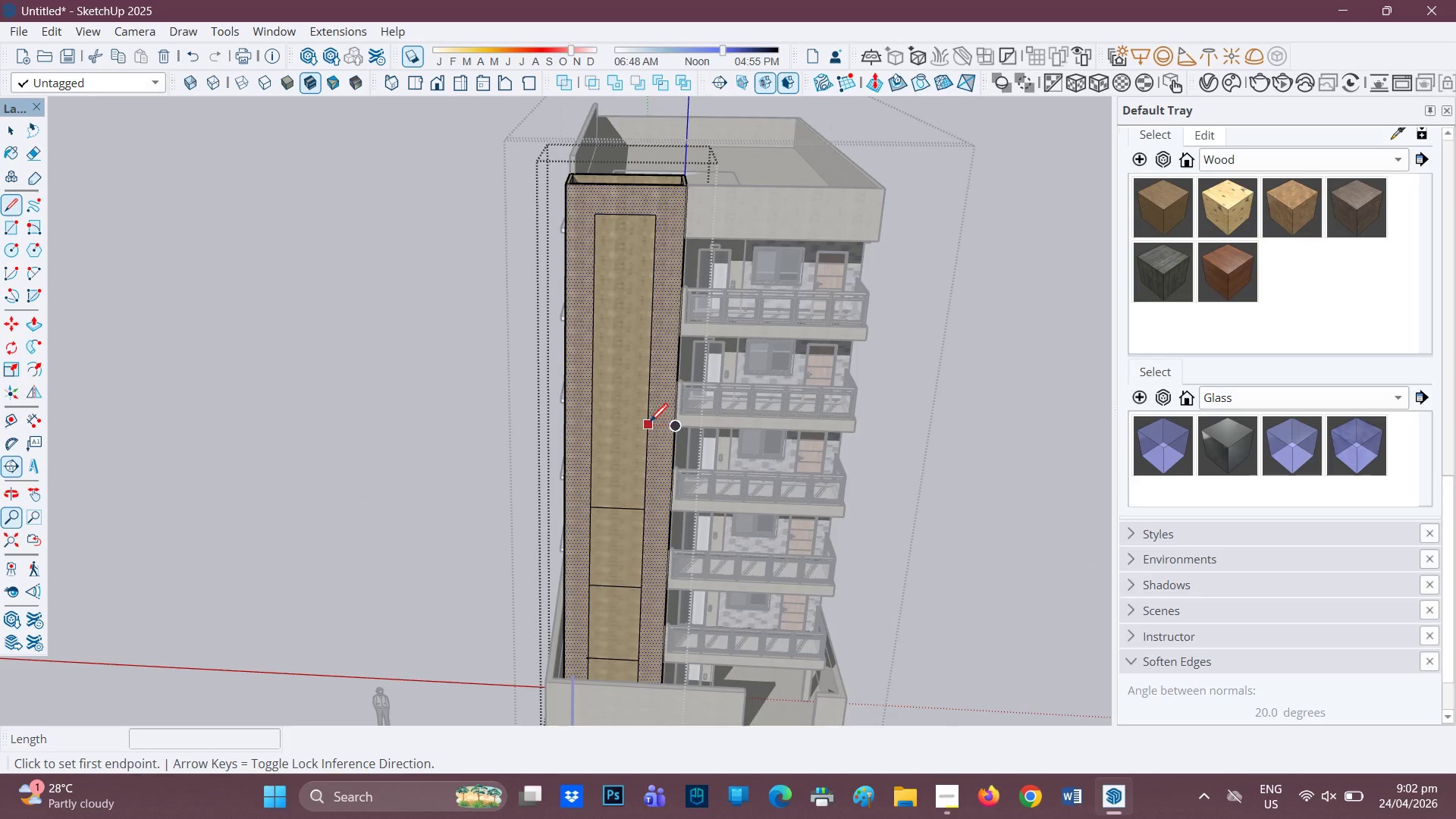 
left_click([650, 423])
 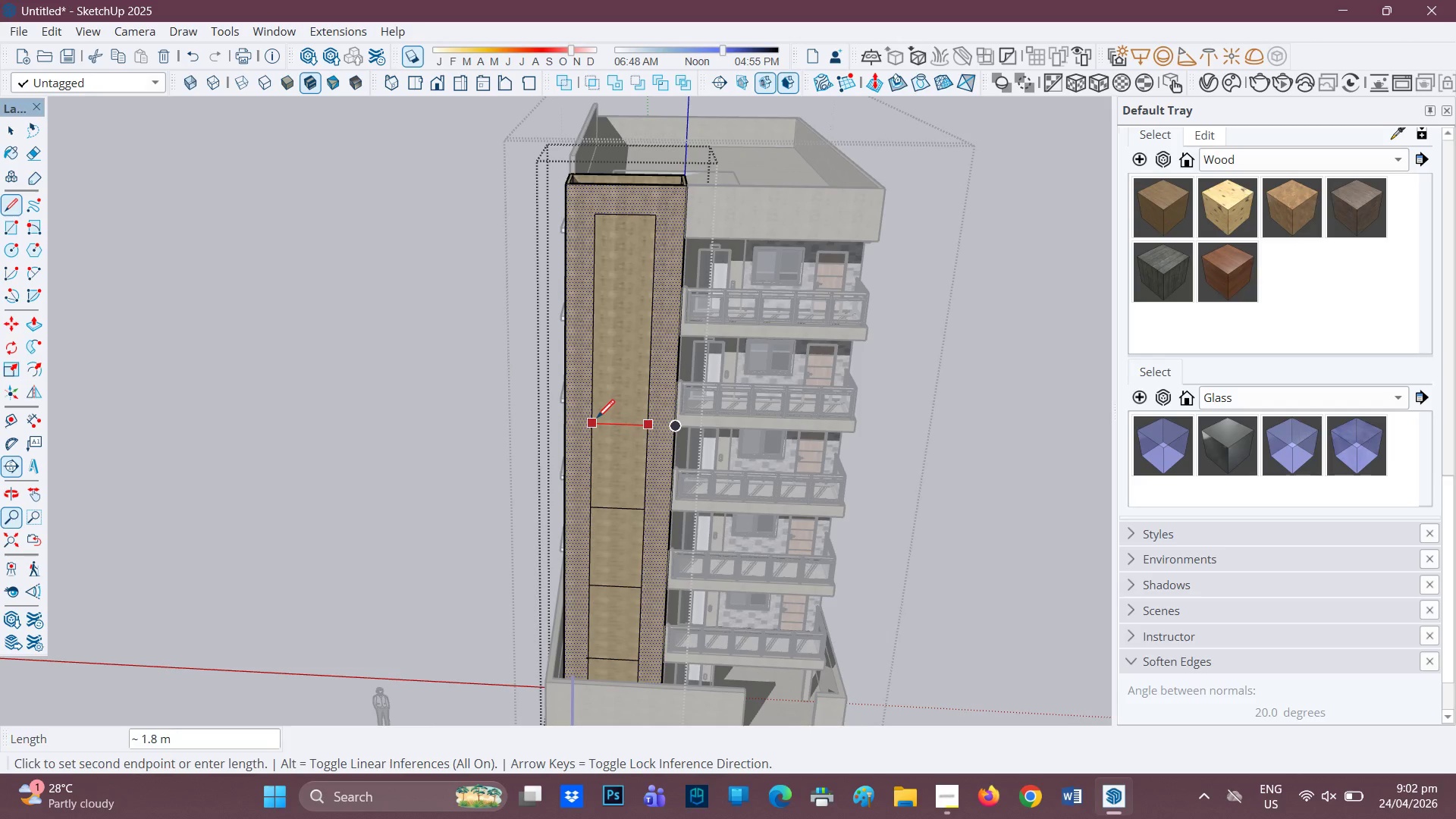 
left_click([597, 419])
 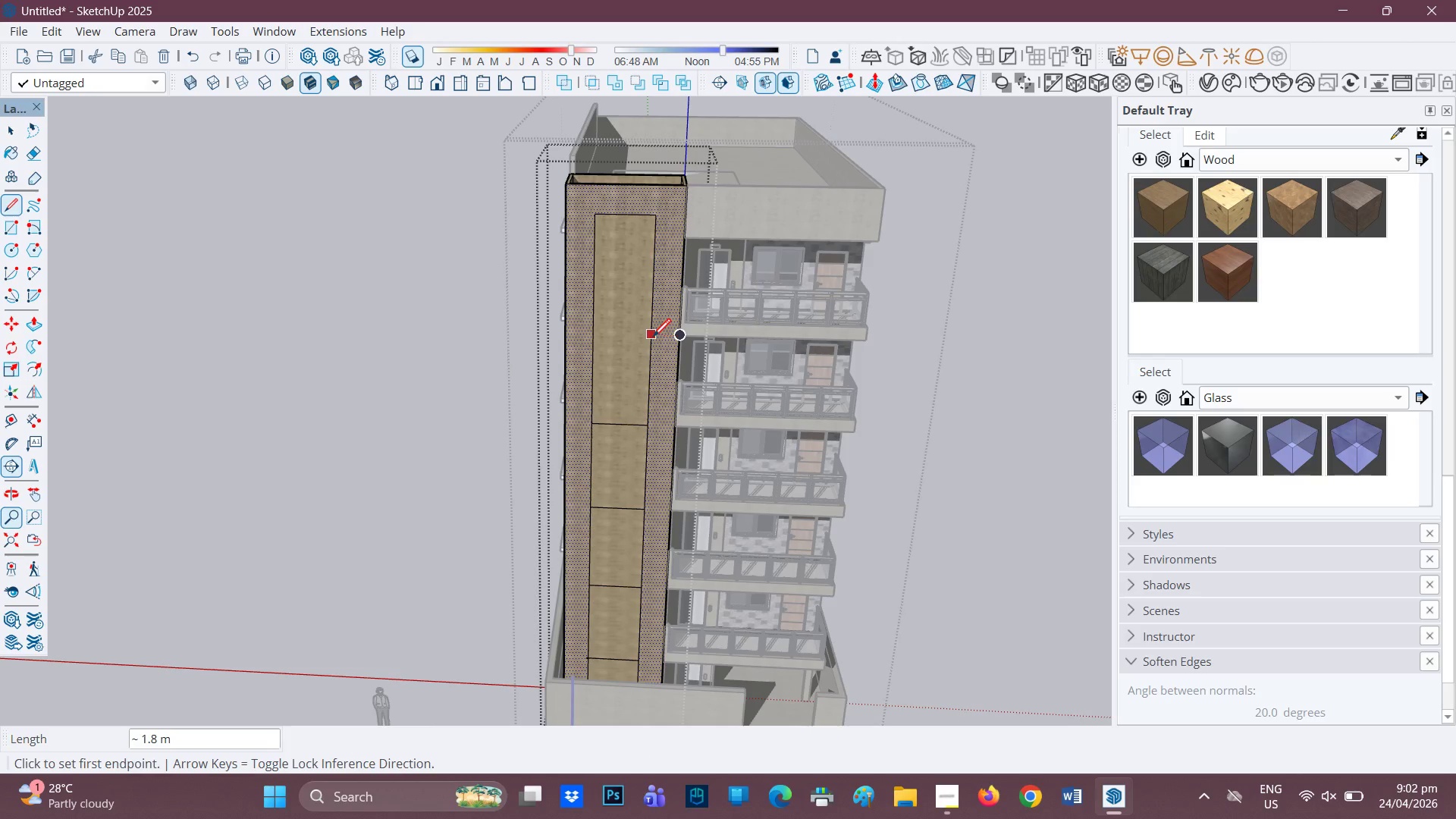 
left_click([653, 337])
 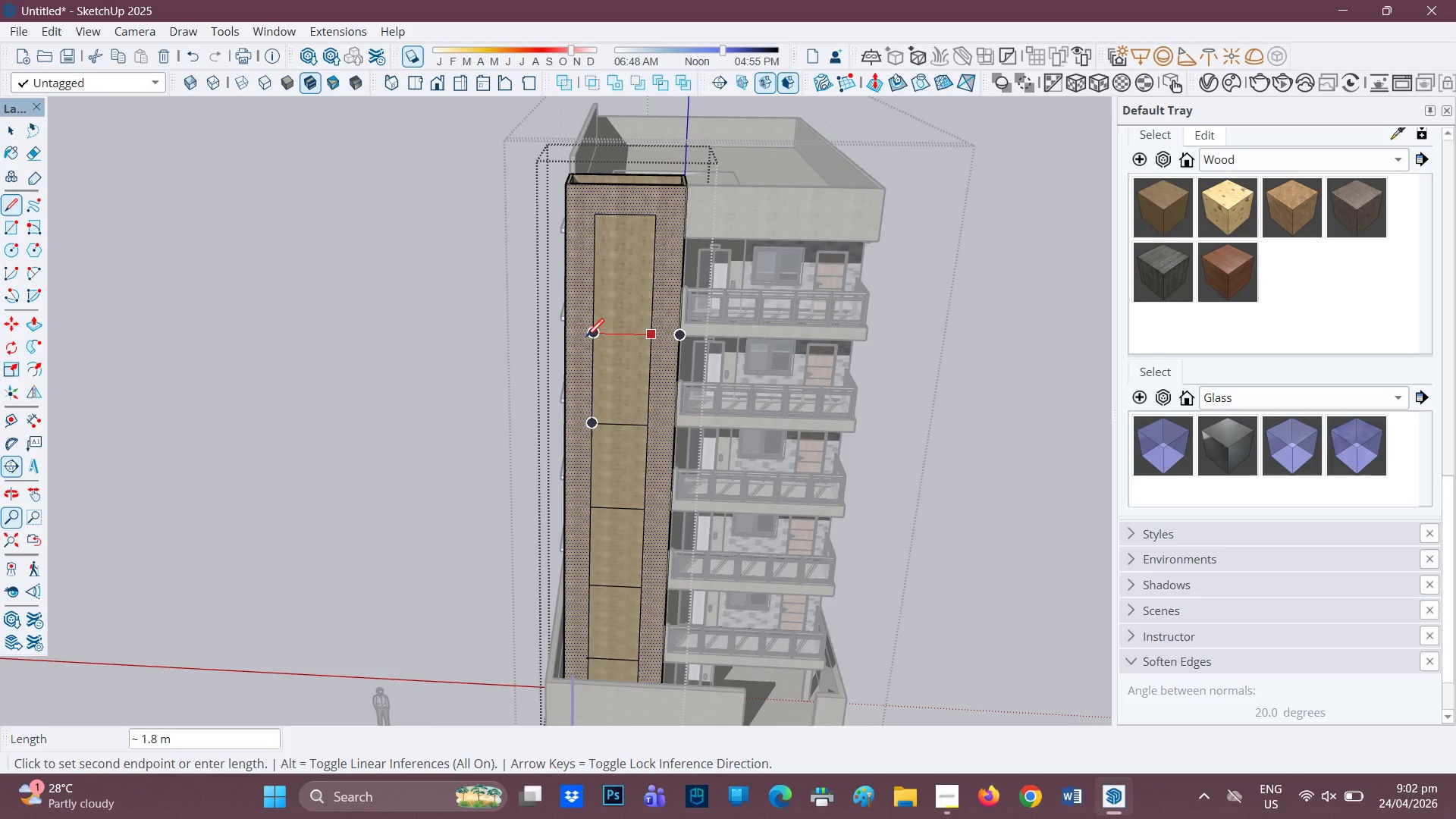 
left_click([586, 338])
 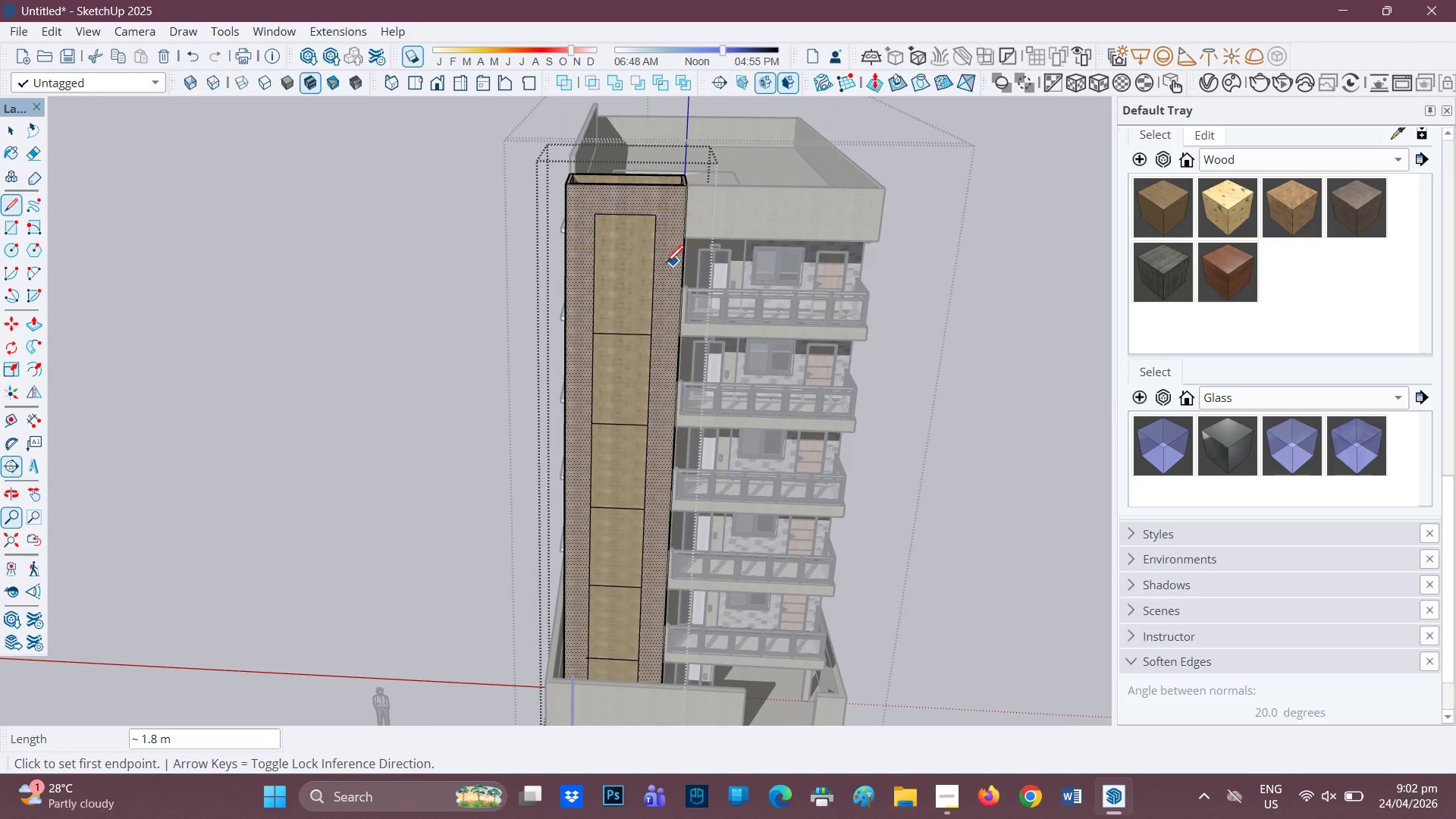 
scroll: coordinate [654, 266], scroll_direction: up, amount: 1.0
 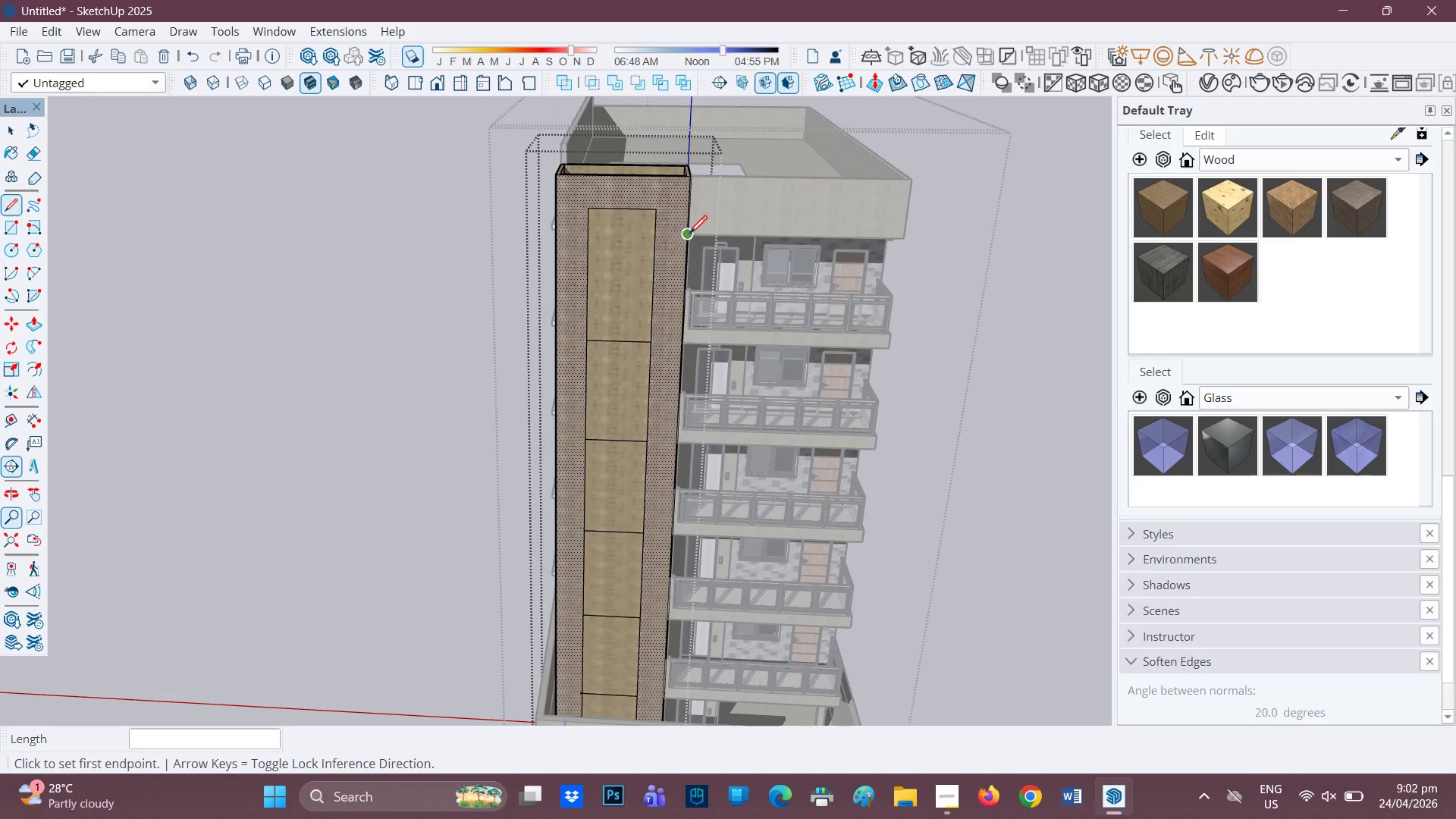 
mouse_move([679, 231])
 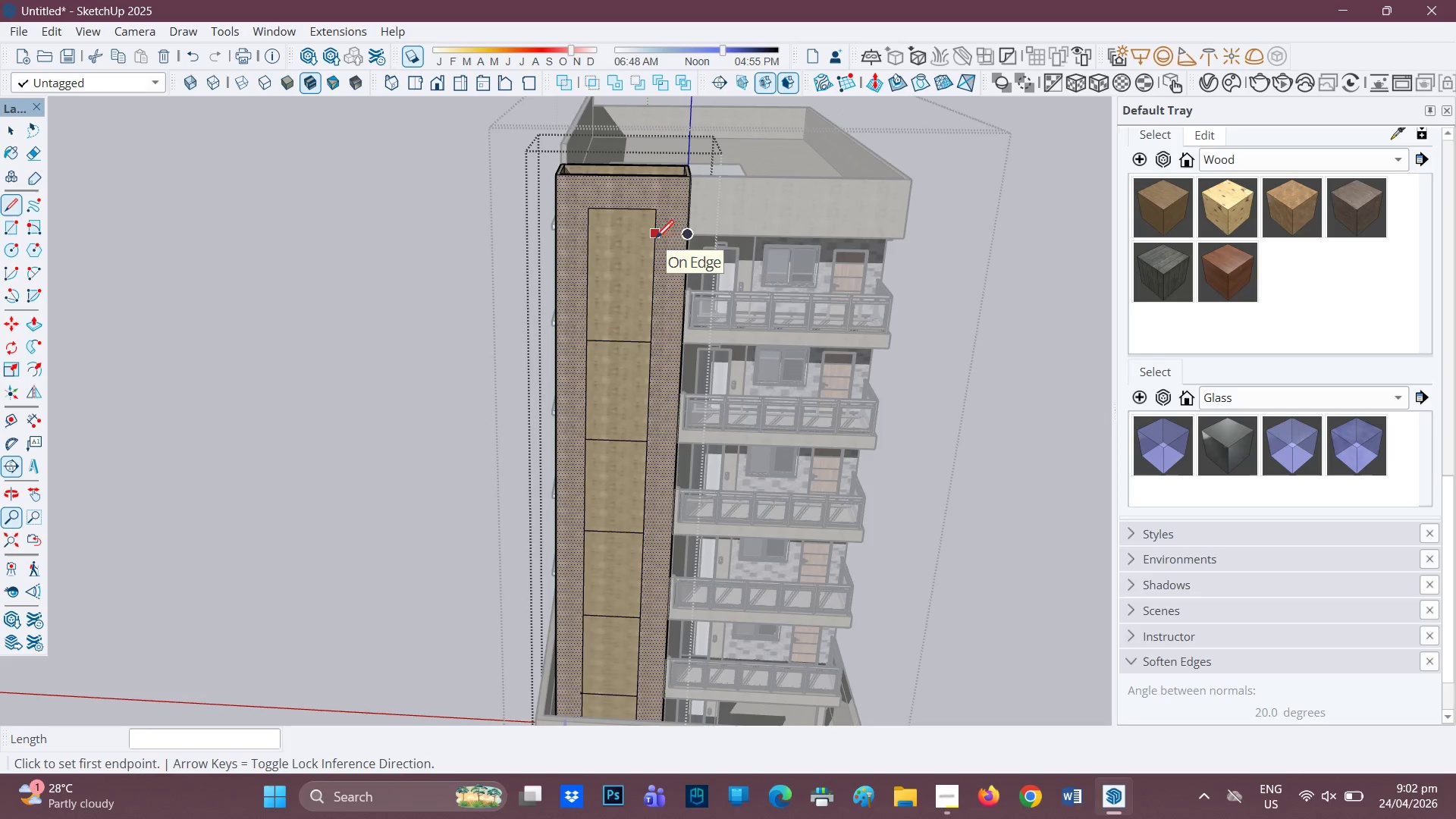 
left_click([656, 240])
 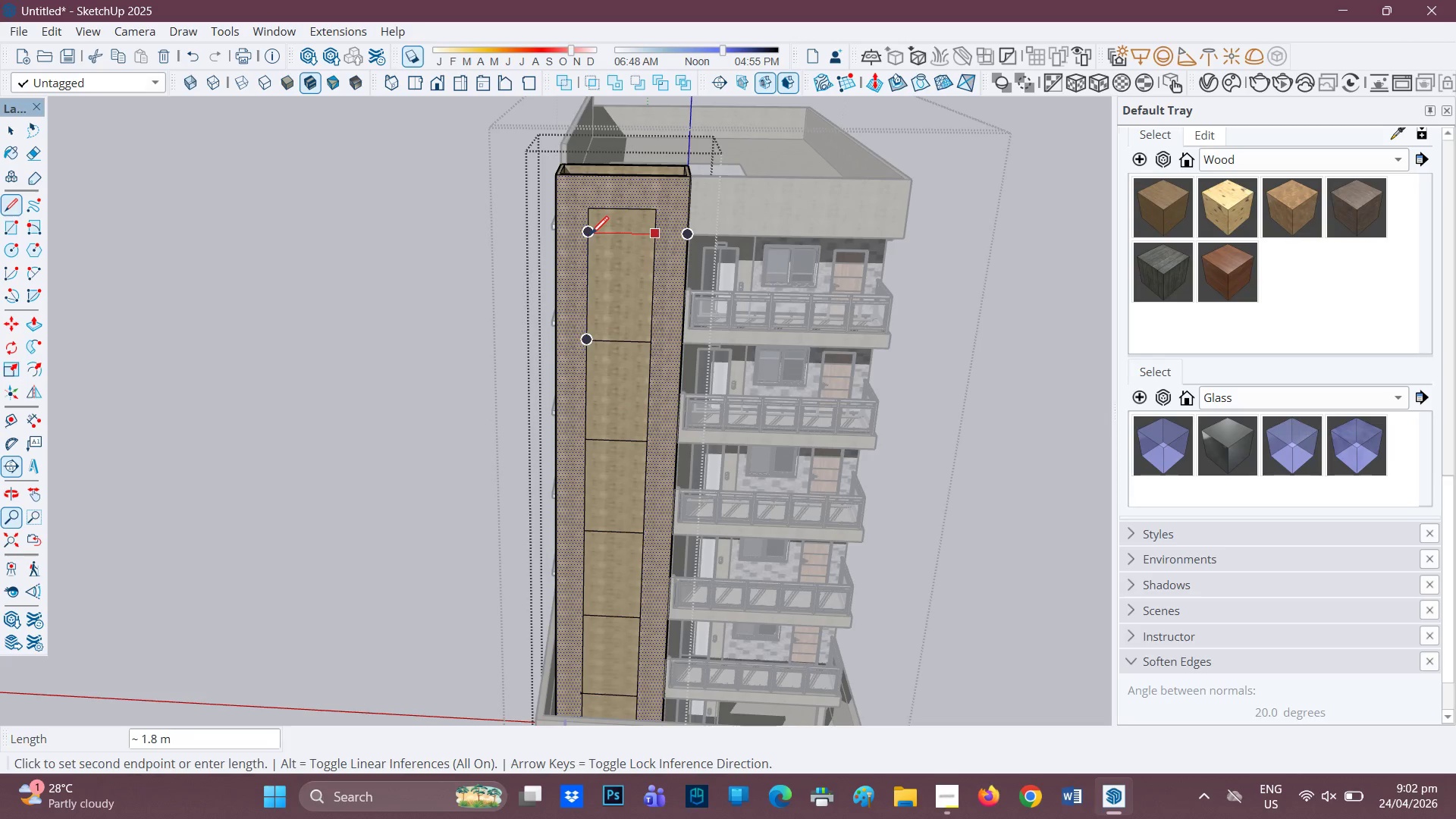 
left_click([591, 236])
 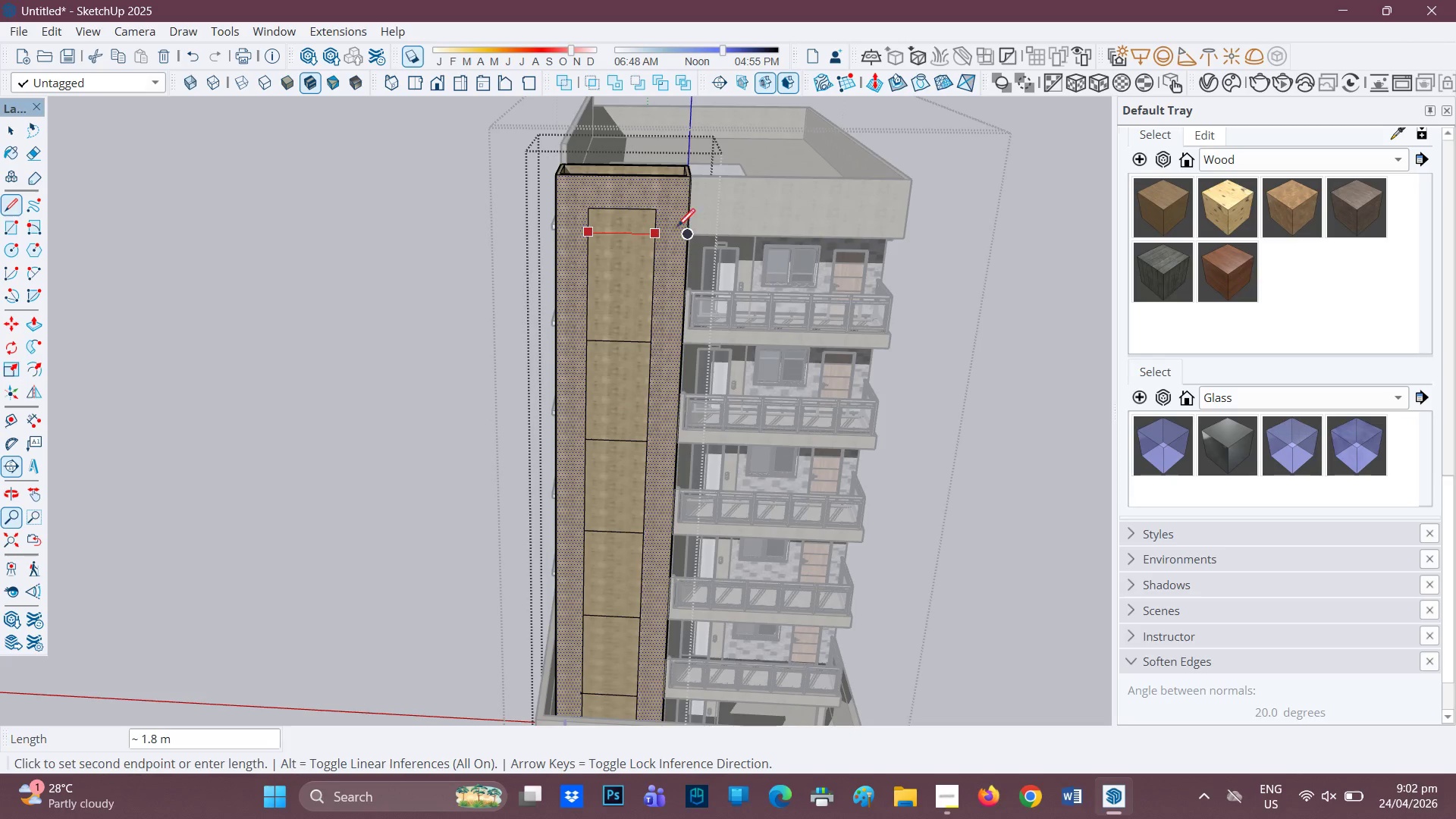 
scroll: coordinate [675, 230], scroll_direction: up, amount: 1.0
 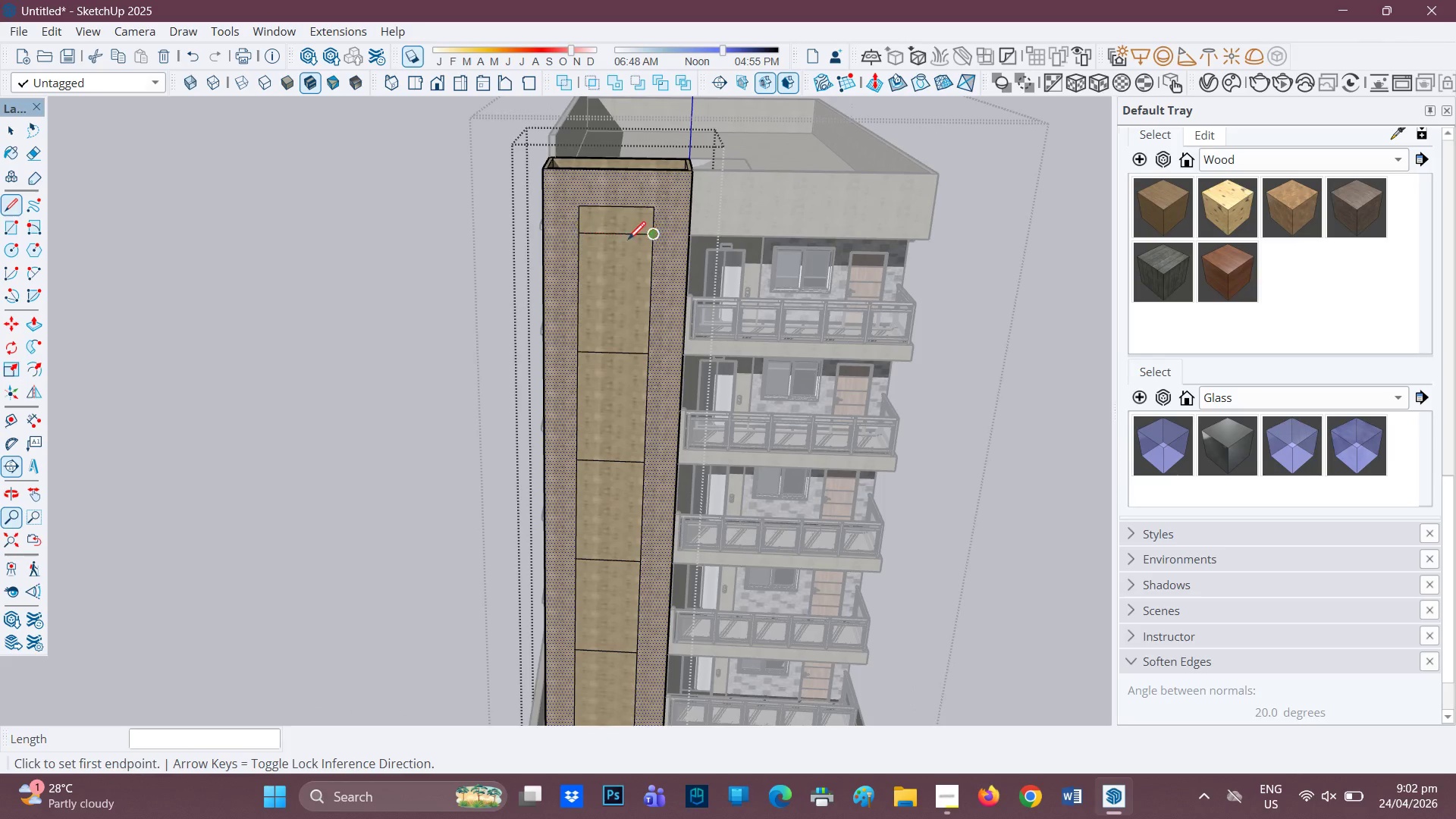 
key(E)
 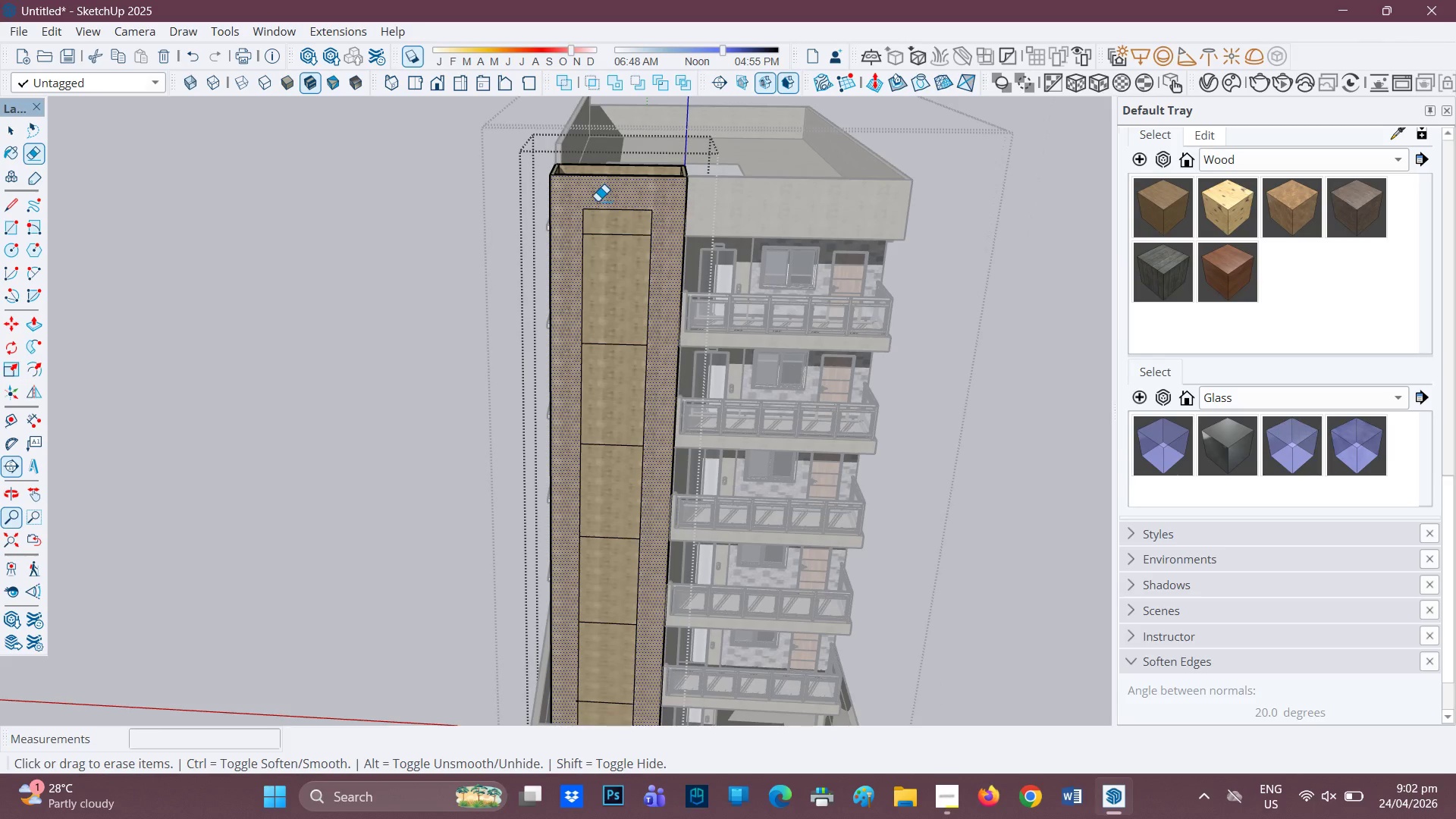 
scroll: coordinate [624, 240], scroll_direction: down, amount: 1.0
 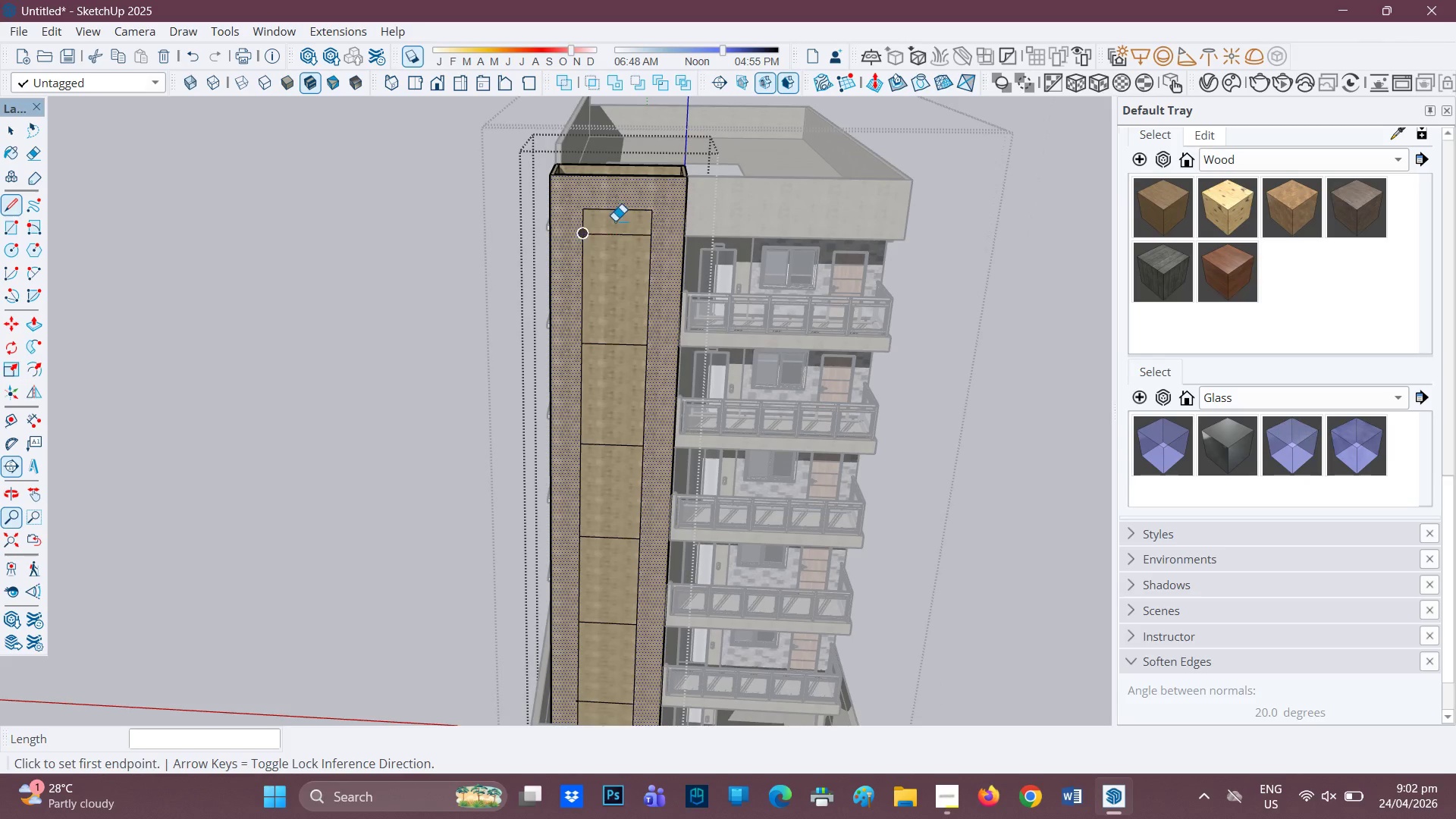 
left_click_drag(start_coordinate=[599, 199], to_coordinate=[585, 215])
 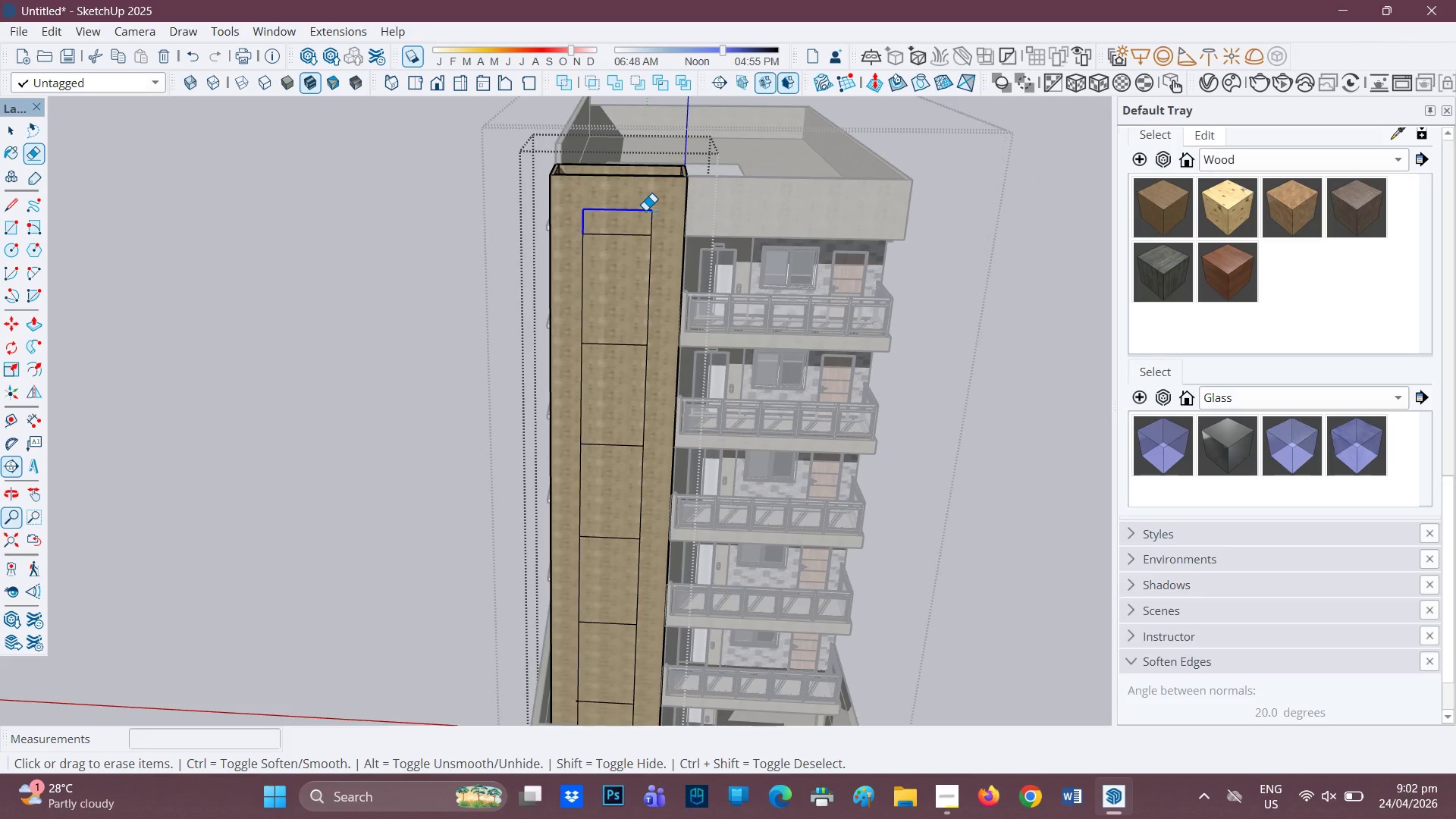 
left_click_drag(start_coordinate=[645, 210], to_coordinate=[657, 223])
 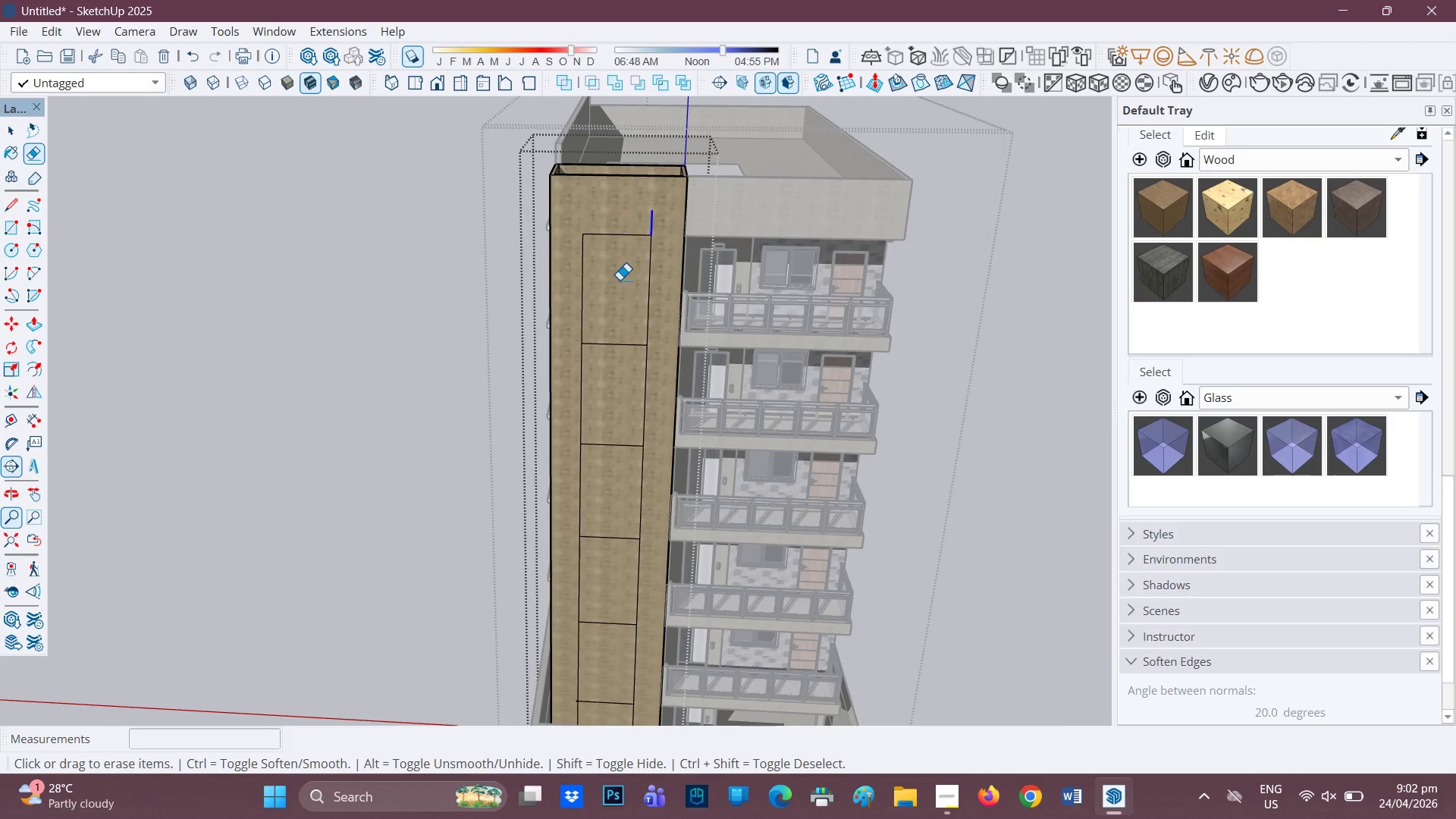 
scroll: coordinate [641, 340], scroll_direction: down, amount: 5.0
 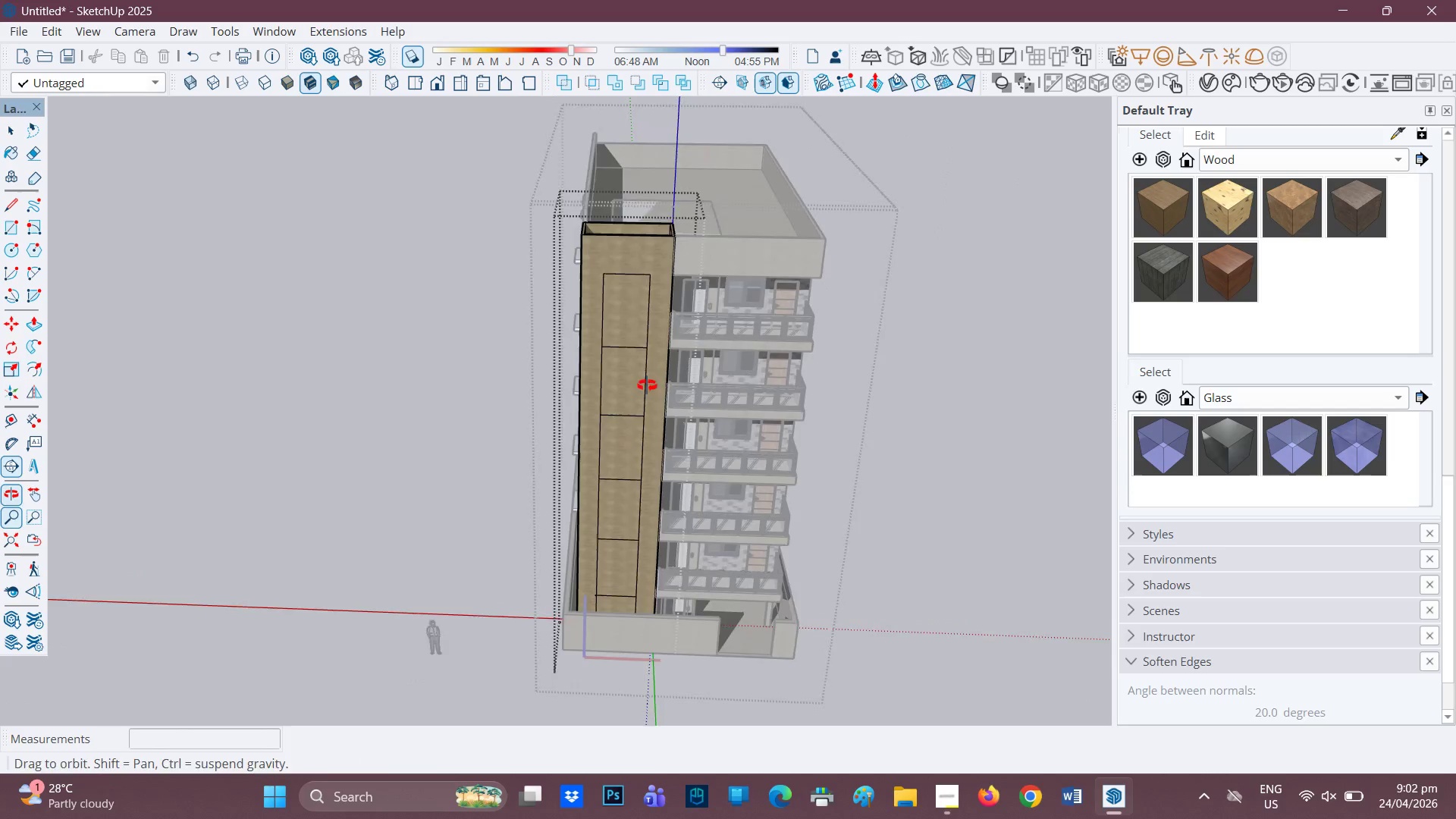 
key(F)
 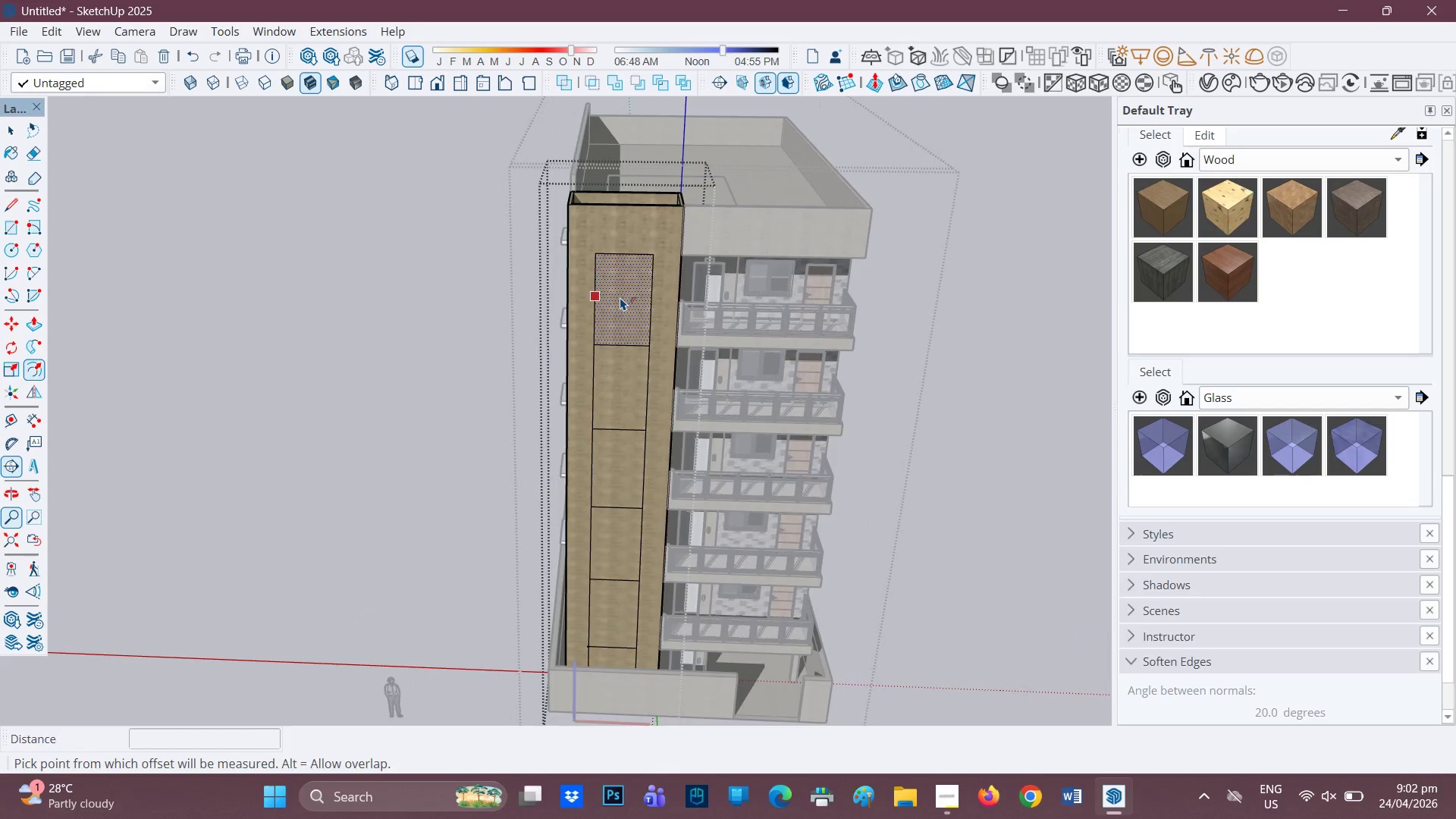 
scroll: coordinate [629, 317], scroll_direction: up, amount: 2.0
 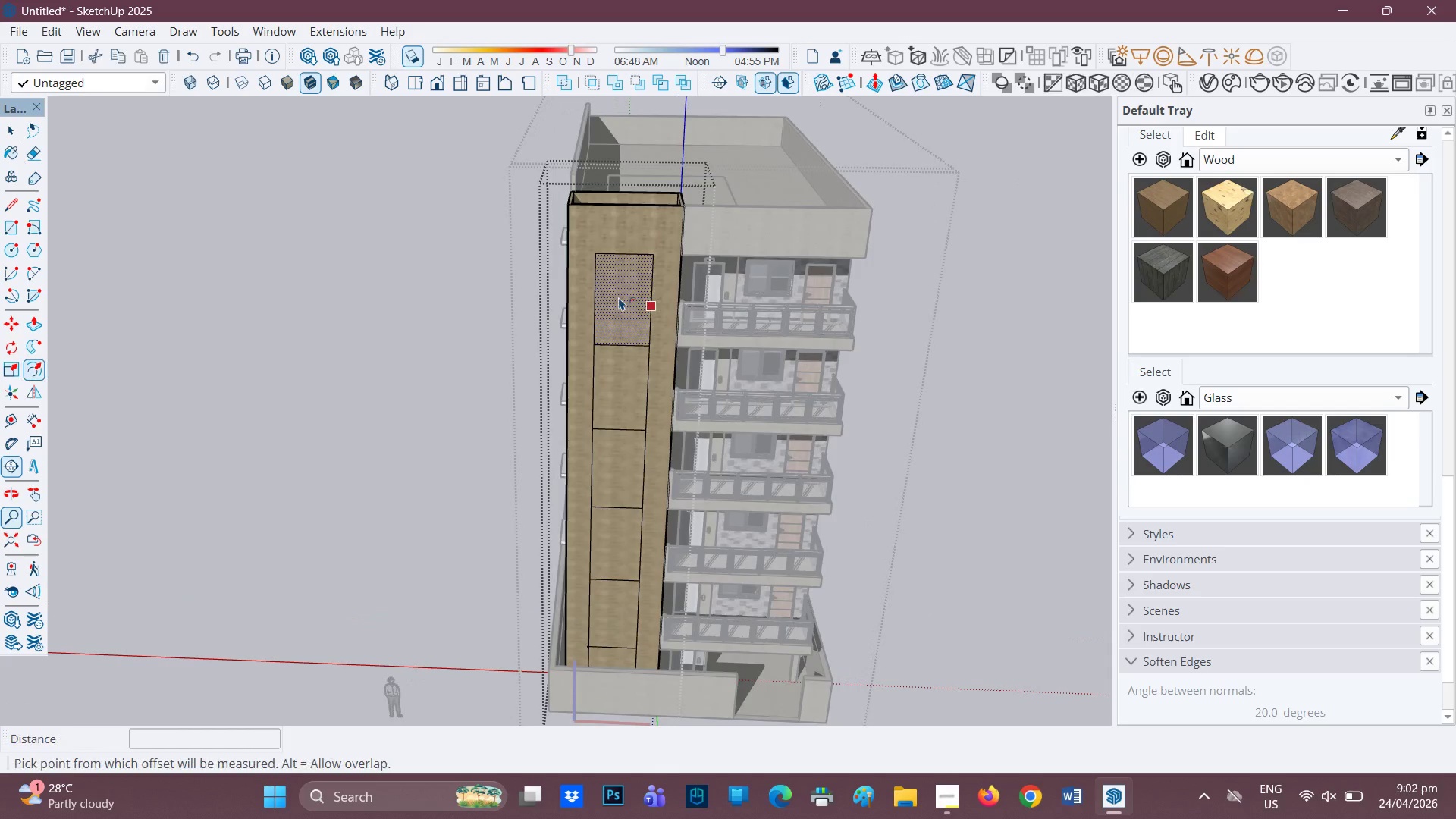 
left_click([620, 297])
 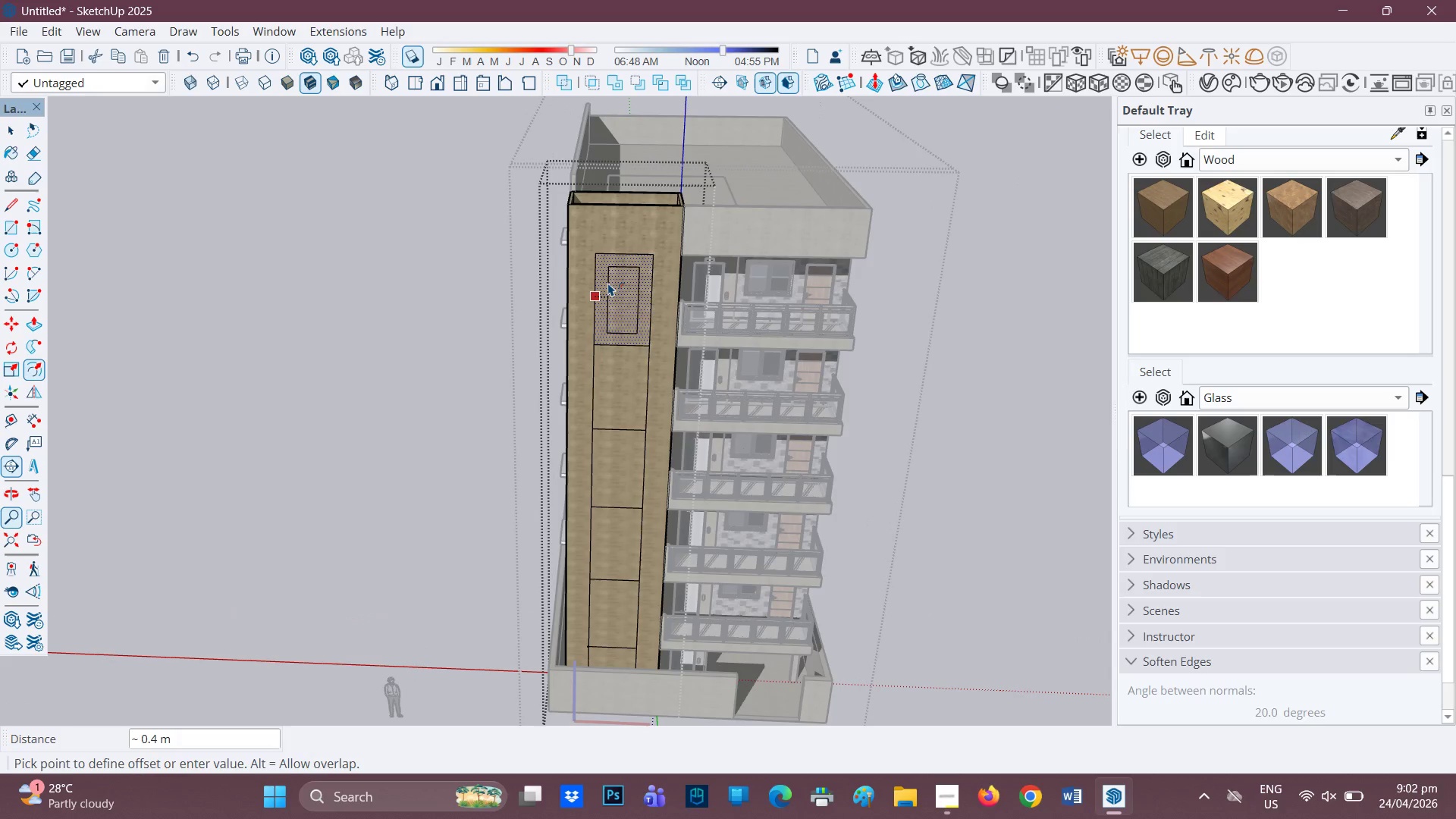 
type(0.05)
 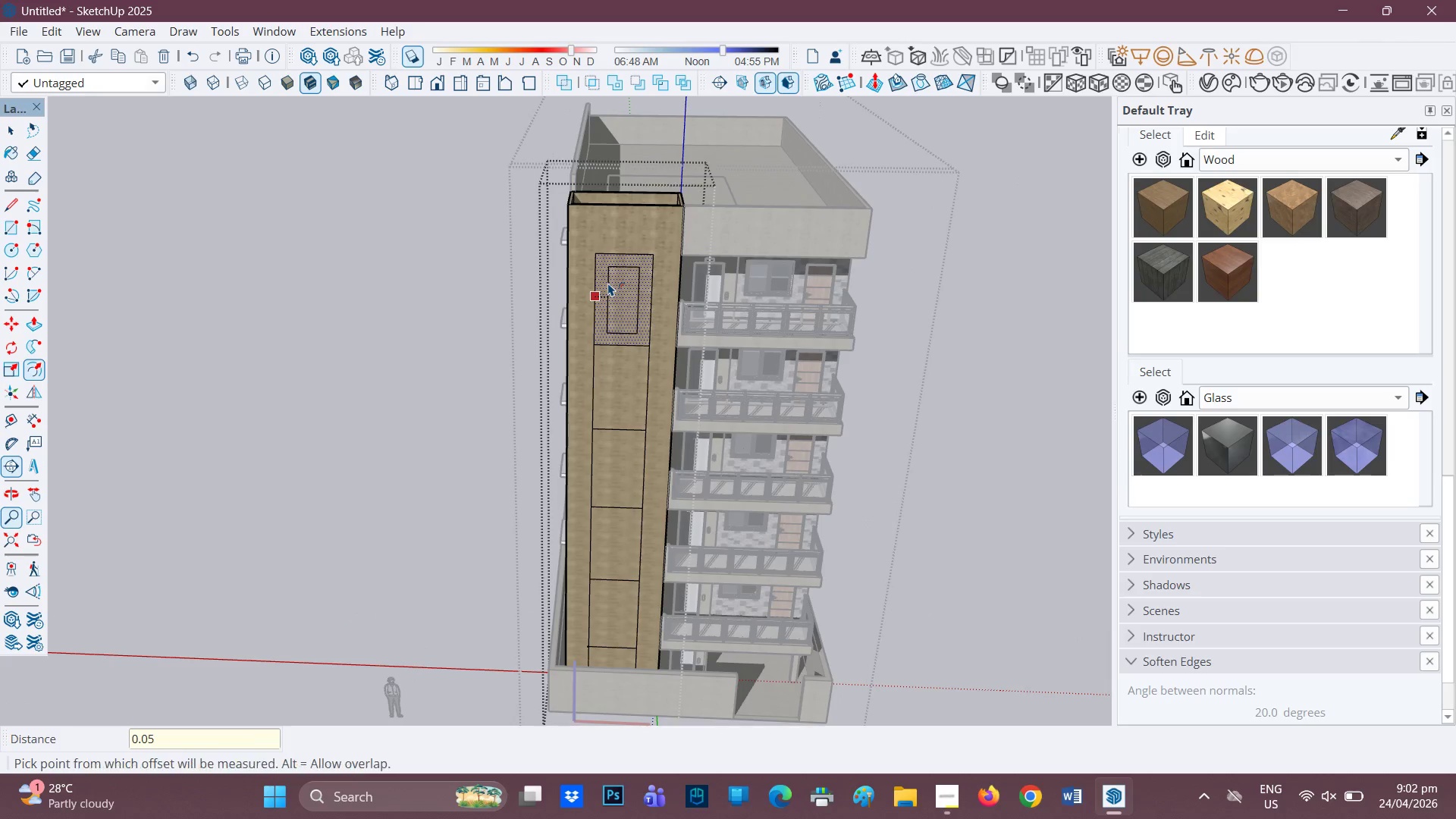 
key(Enter)
 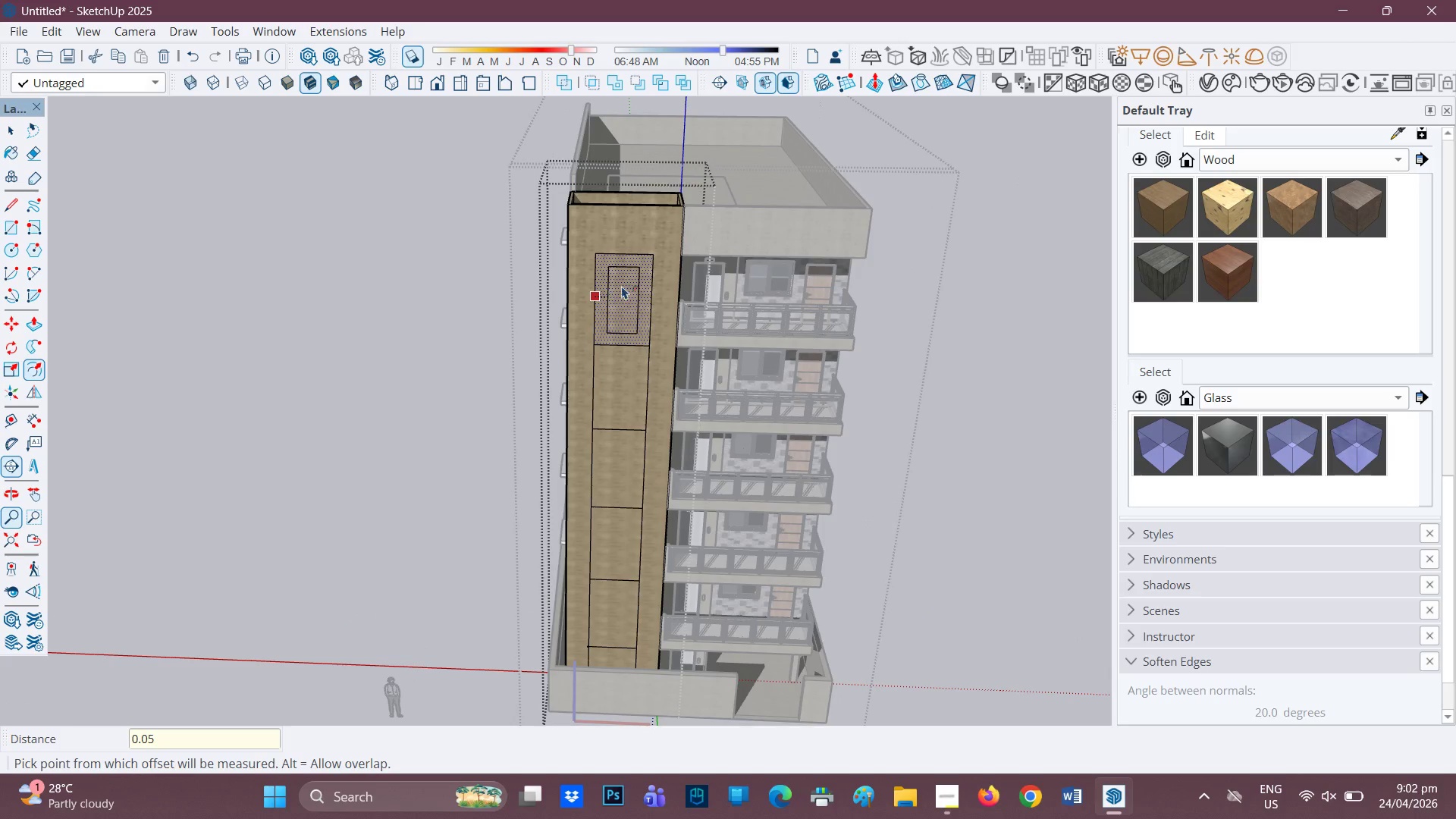 
scroll: coordinate [621, 392], scroll_direction: up, amount: 4.0
 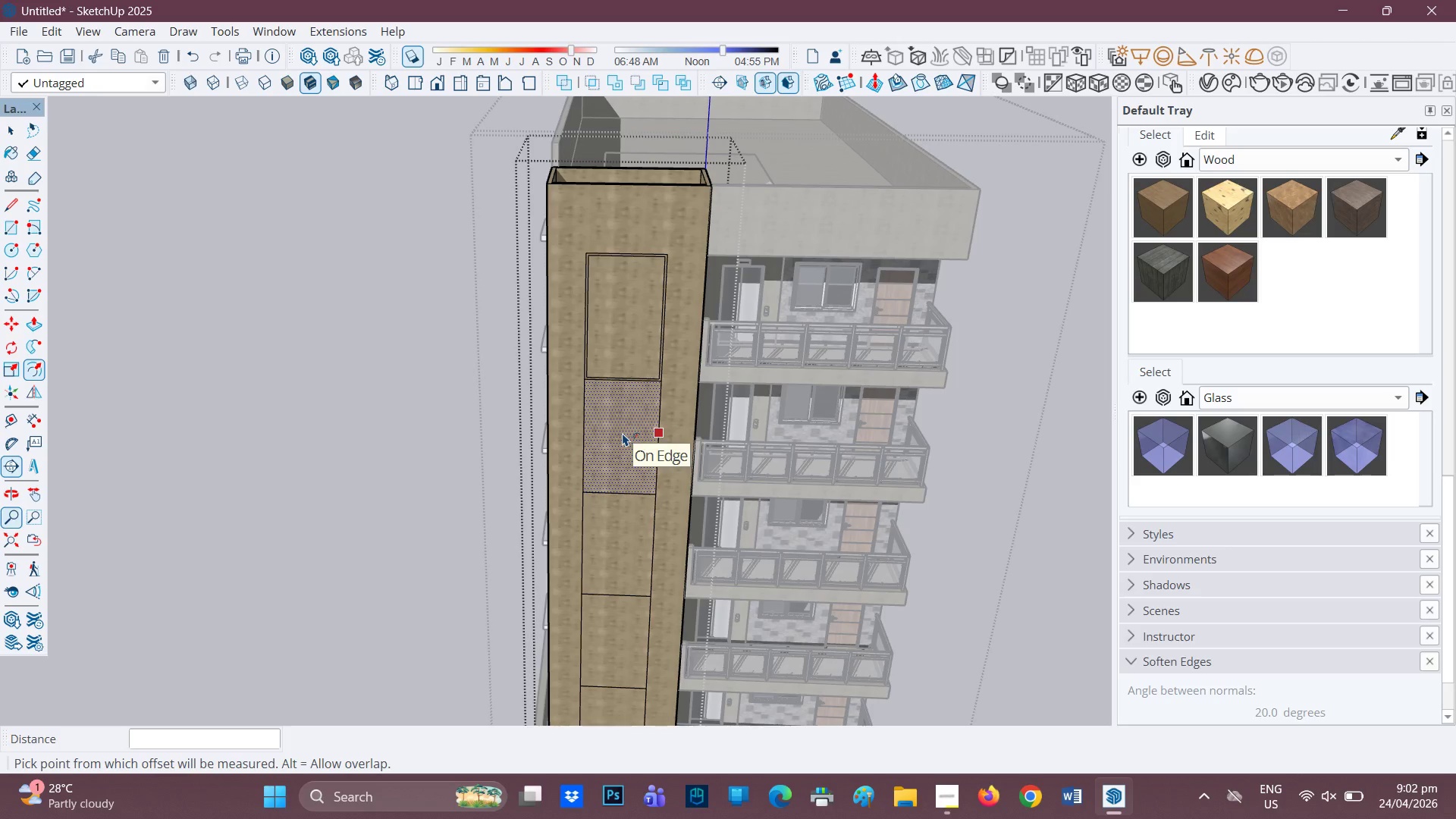 
left_click([623, 433])
 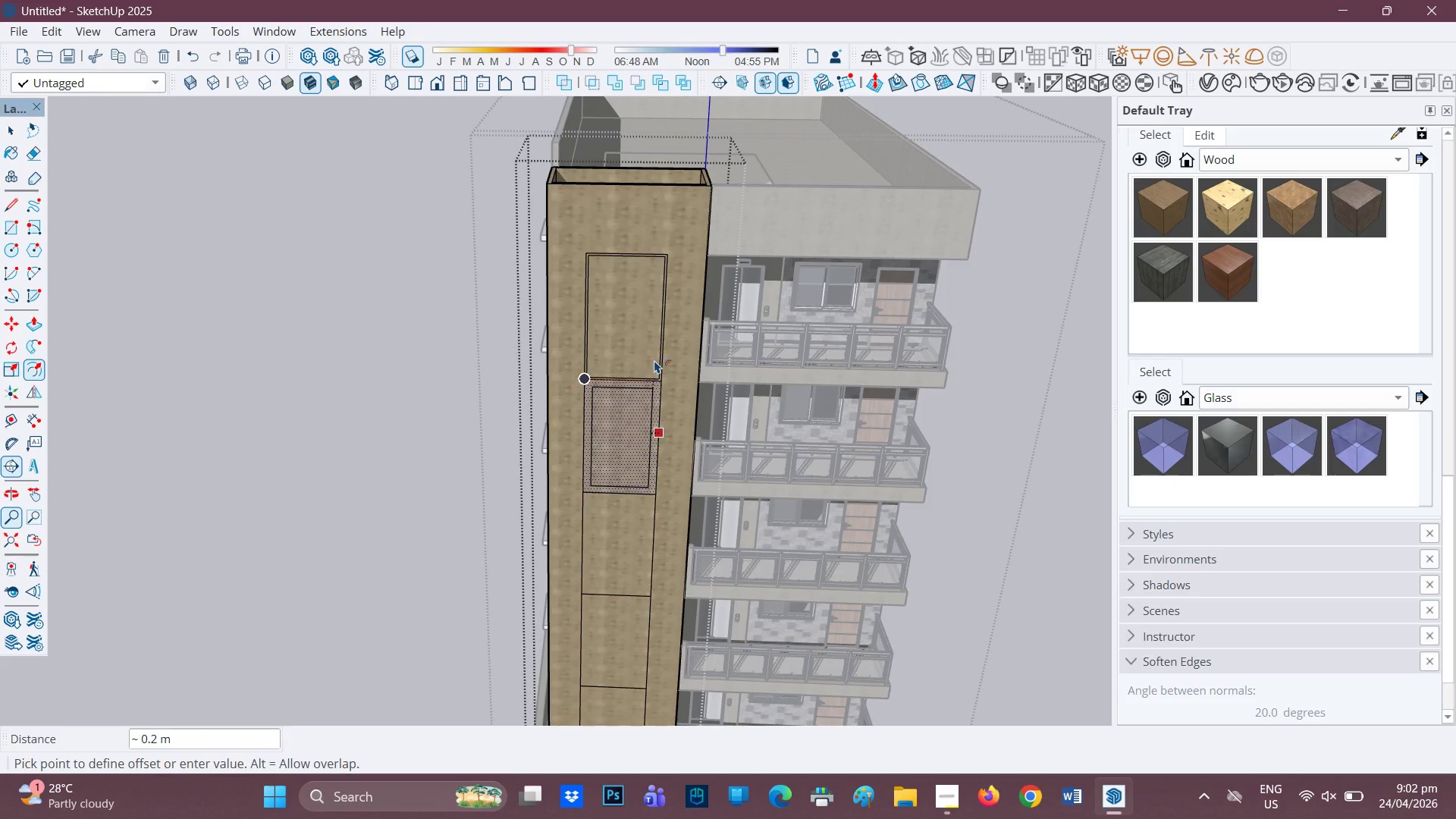 
left_click([657, 359])
 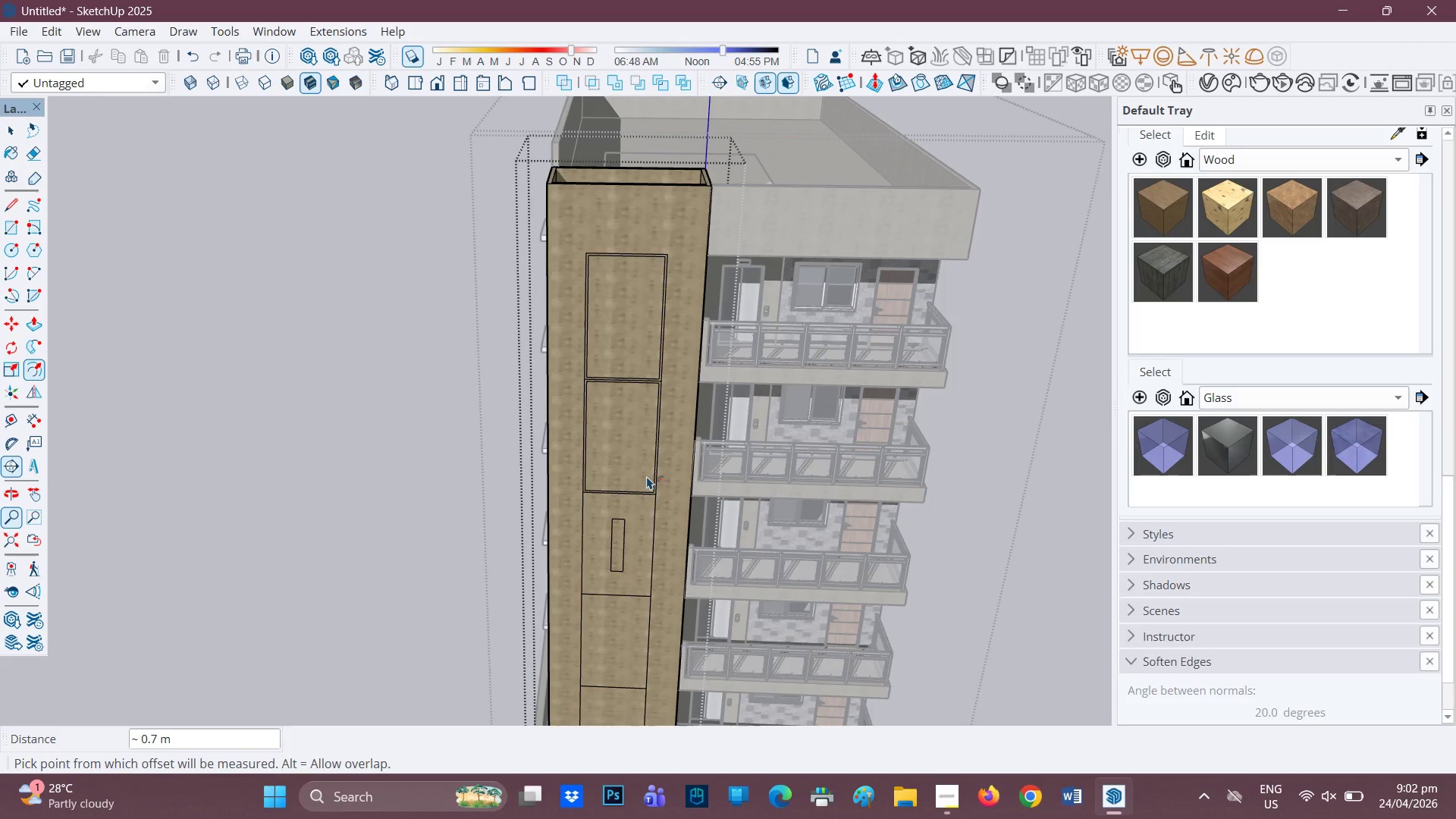 
key(Control+Z)
 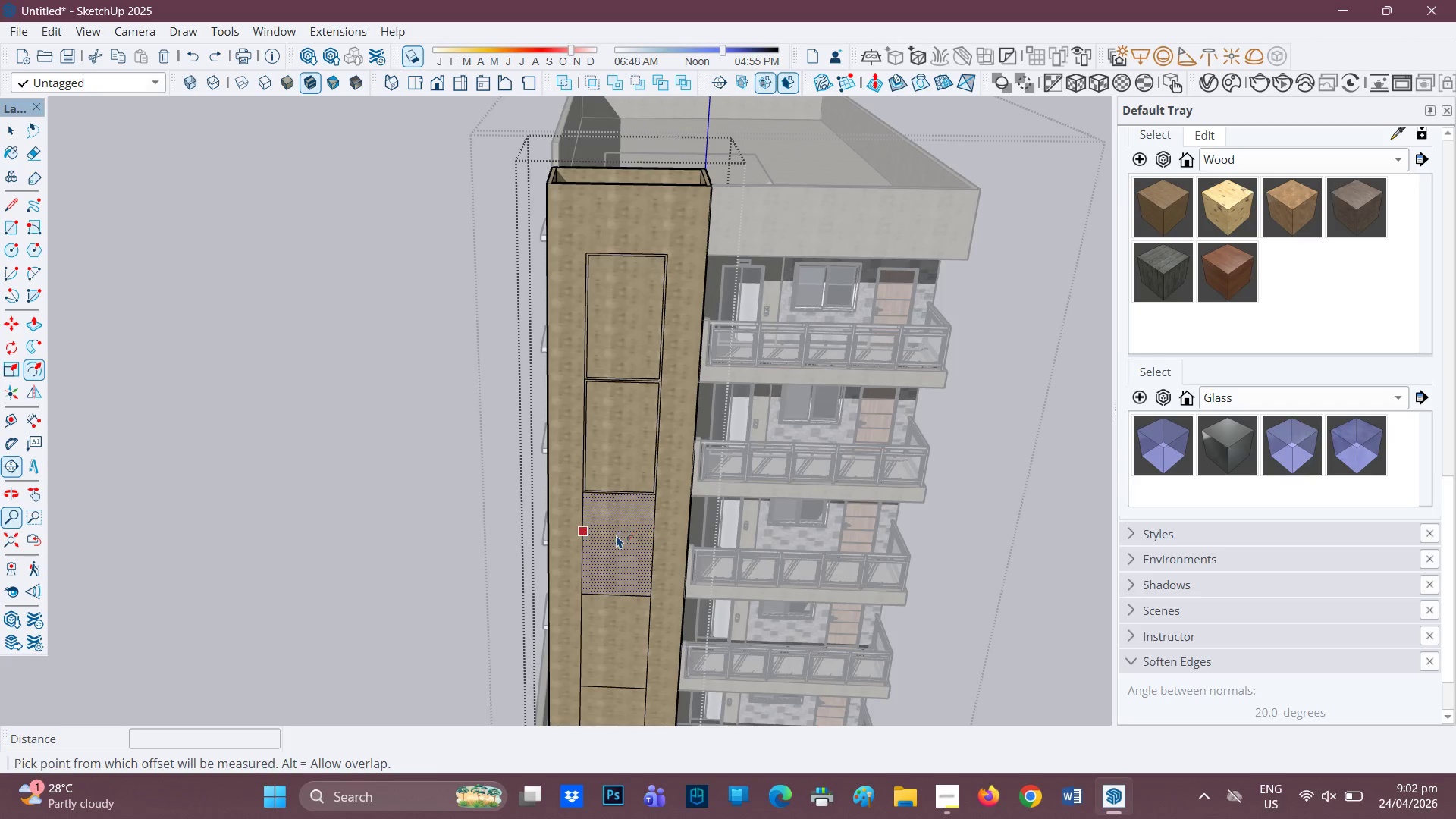 
left_click([617, 535])
 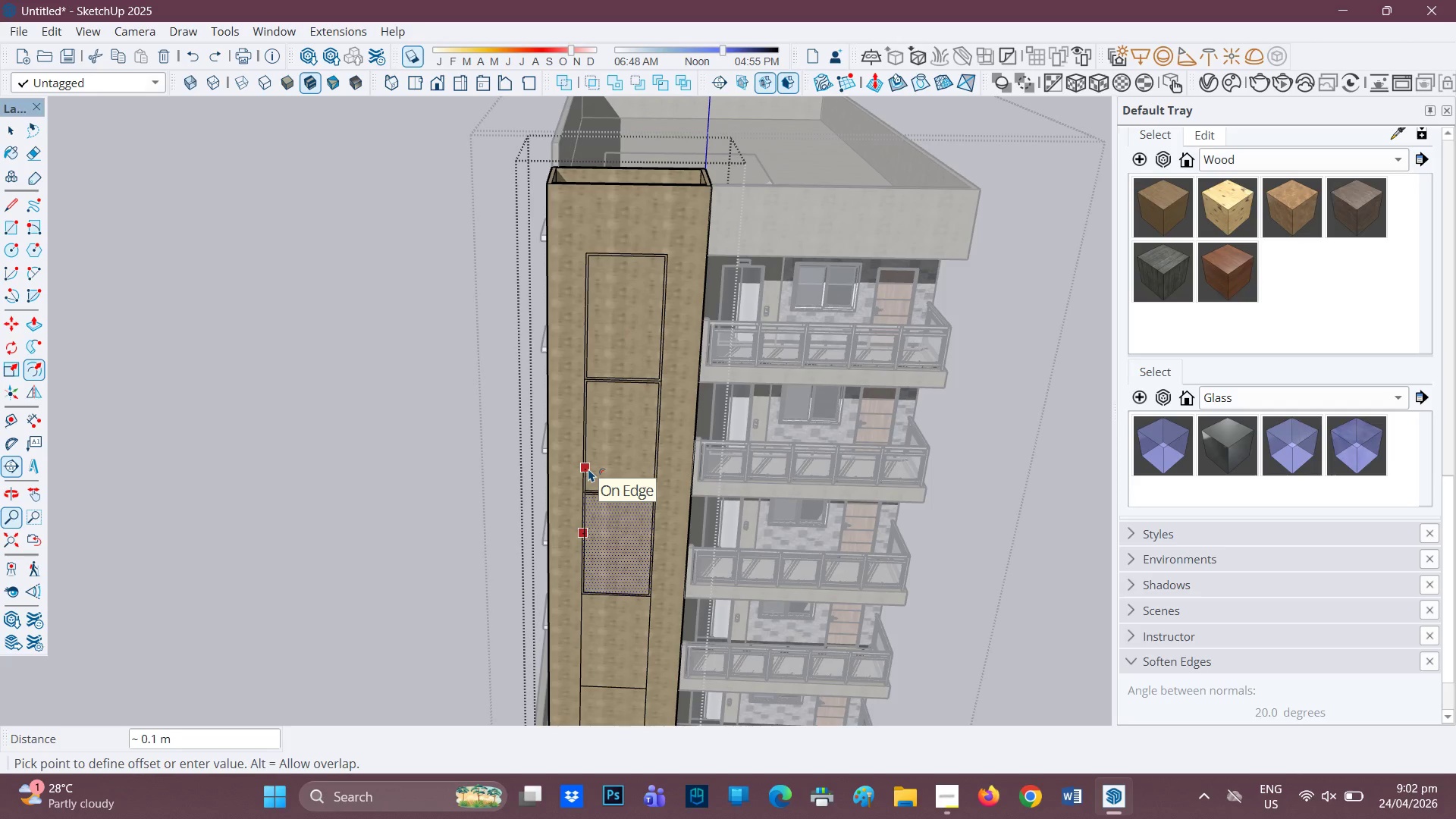 
left_click([588, 469])
 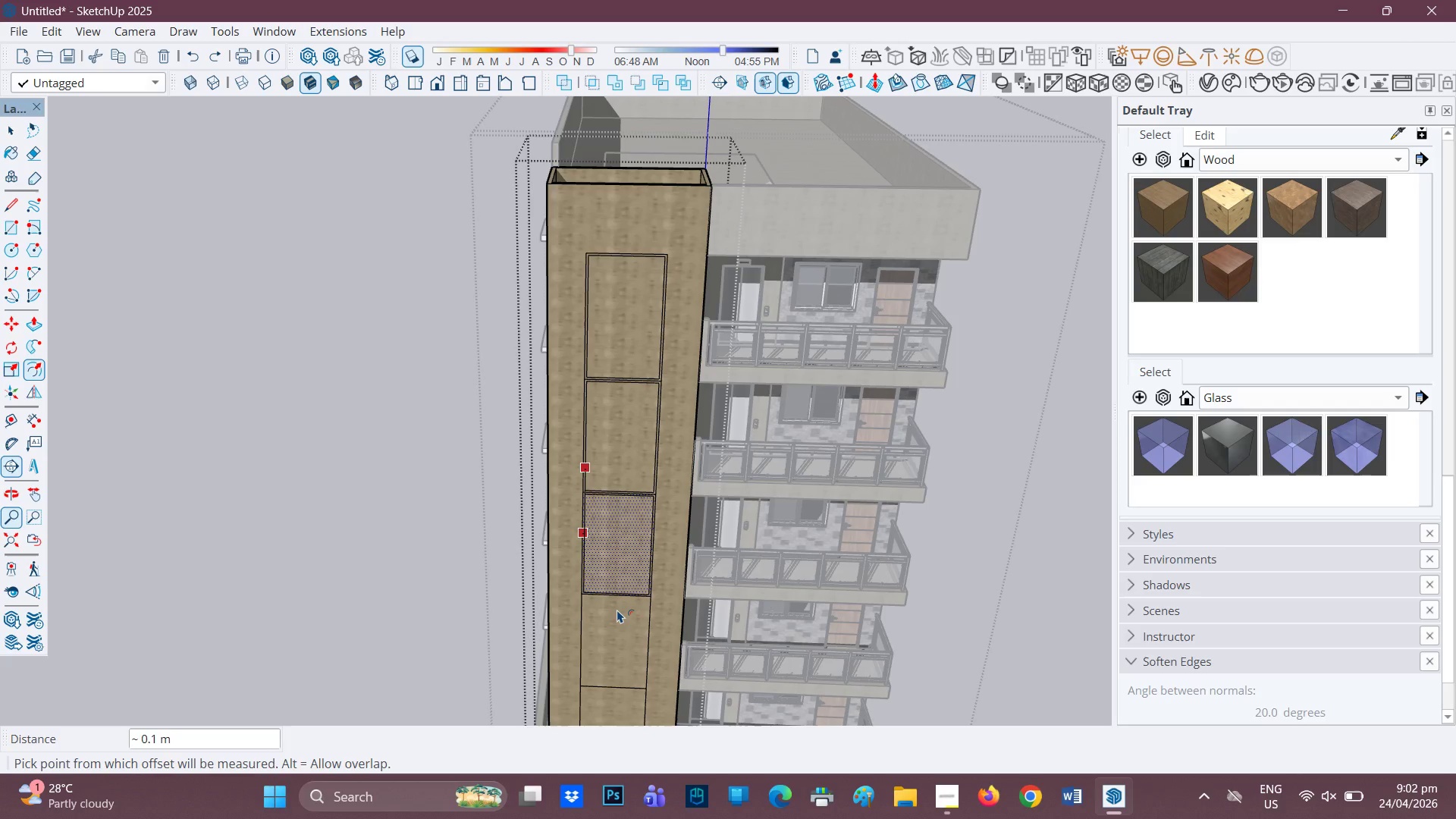 
scroll: coordinate [617, 610], scroll_direction: up, amount: 2.0
 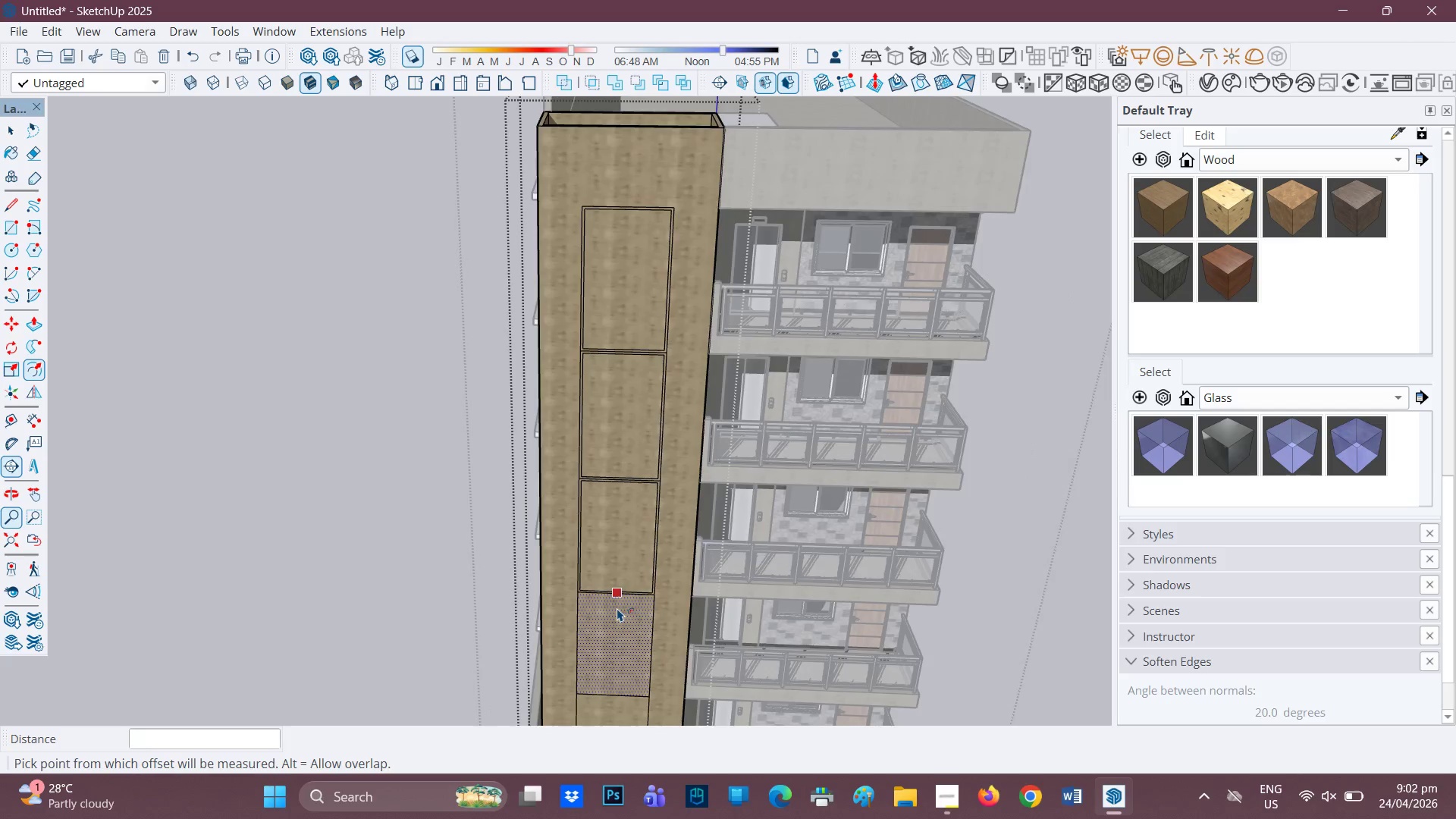 
key(H)
 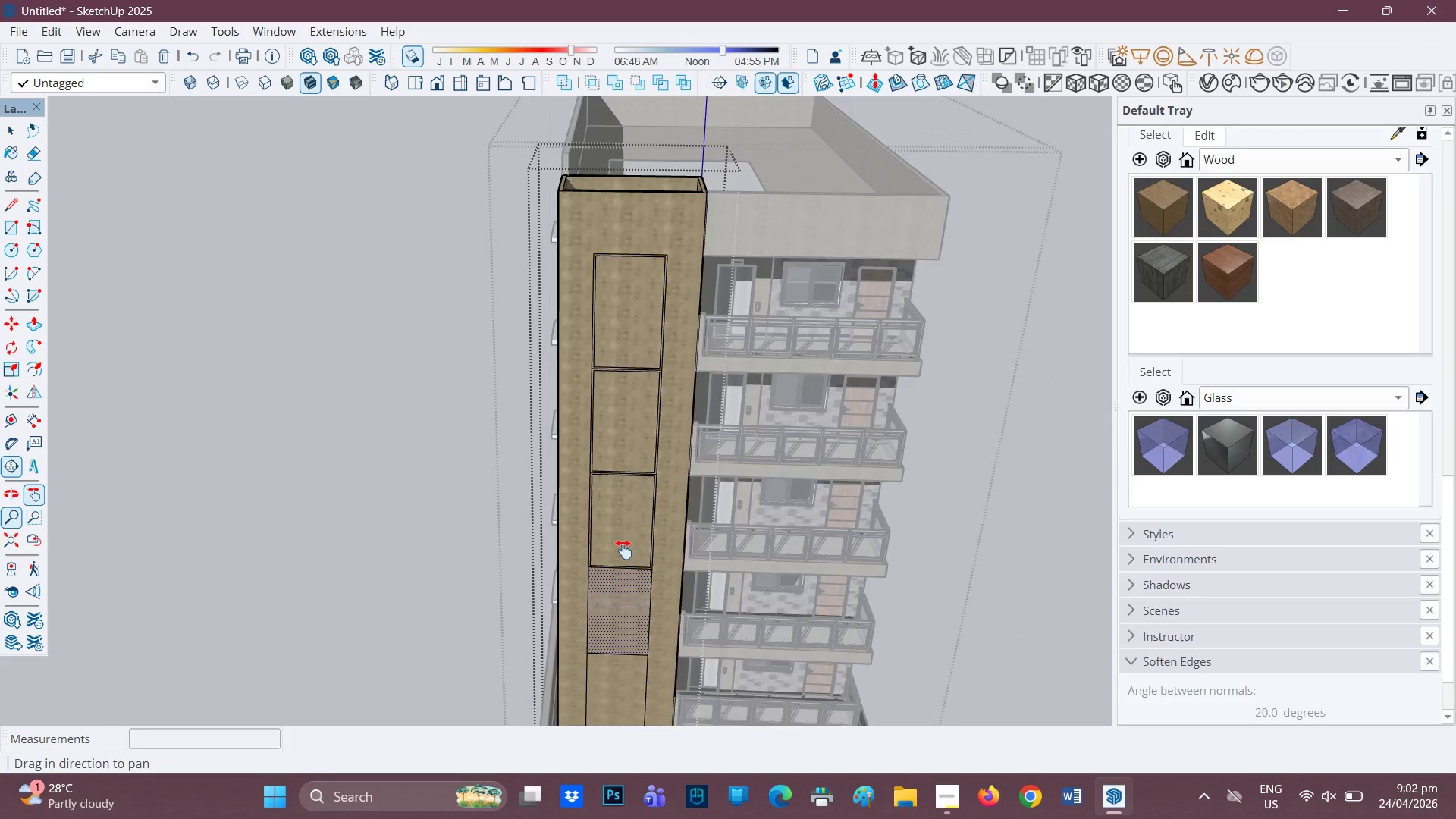 
left_click_drag(start_coordinate=[620, 593], to_coordinate=[628, 445])
 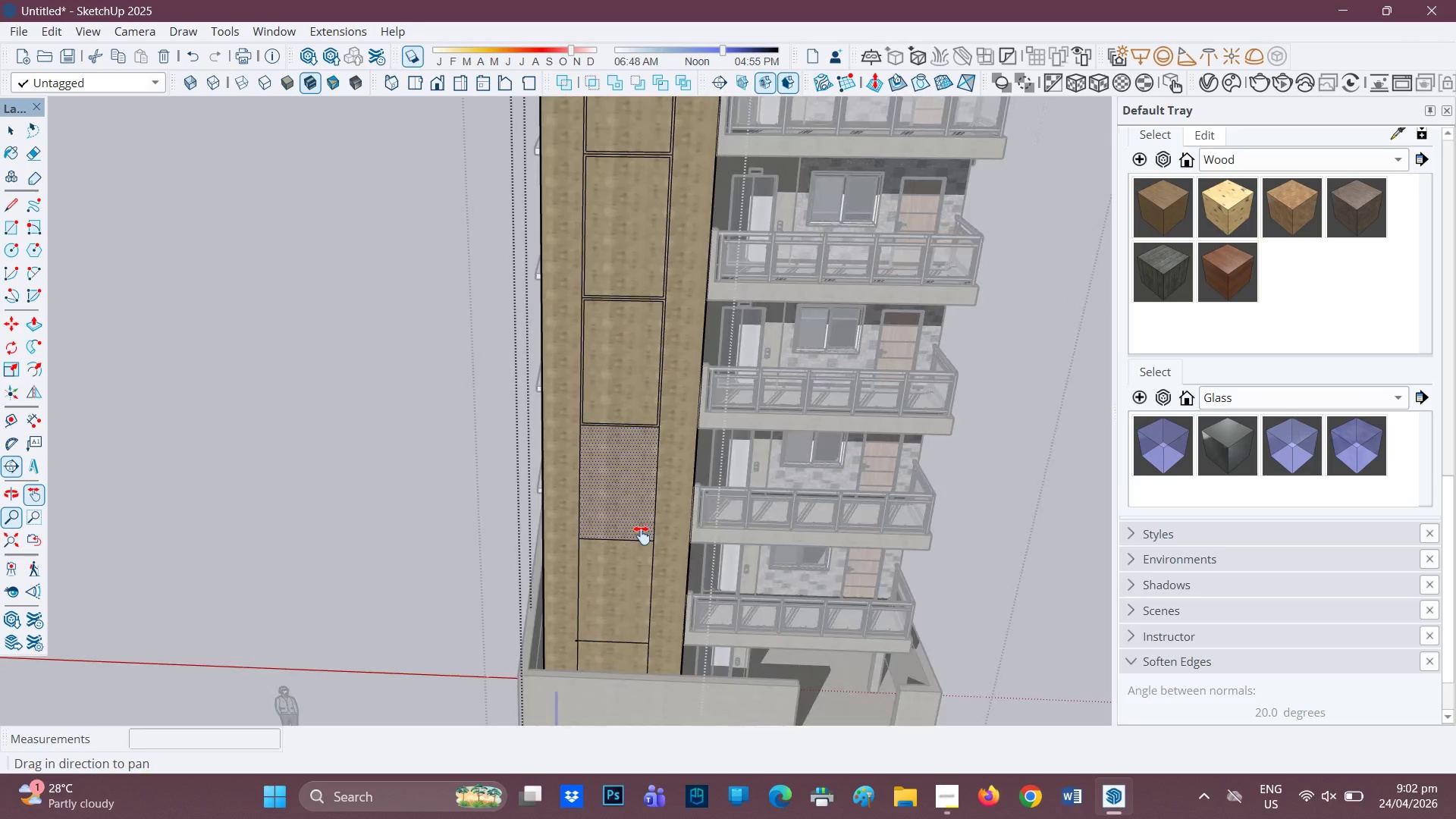 
scroll: coordinate [619, 608], scroll_direction: down, amount: 2.0
 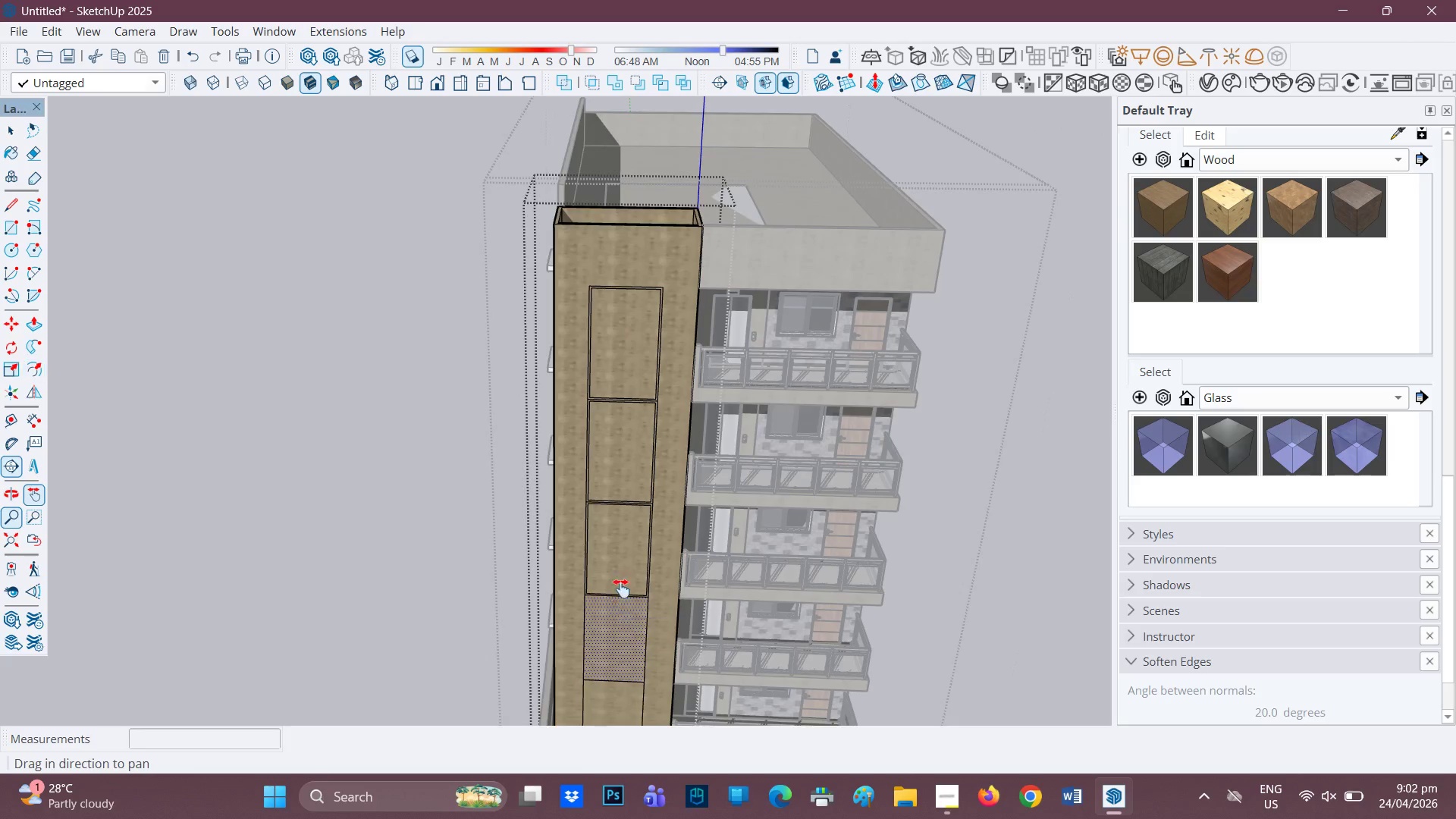 
scroll: coordinate [625, 501], scroll_direction: up, amount: 3.0
 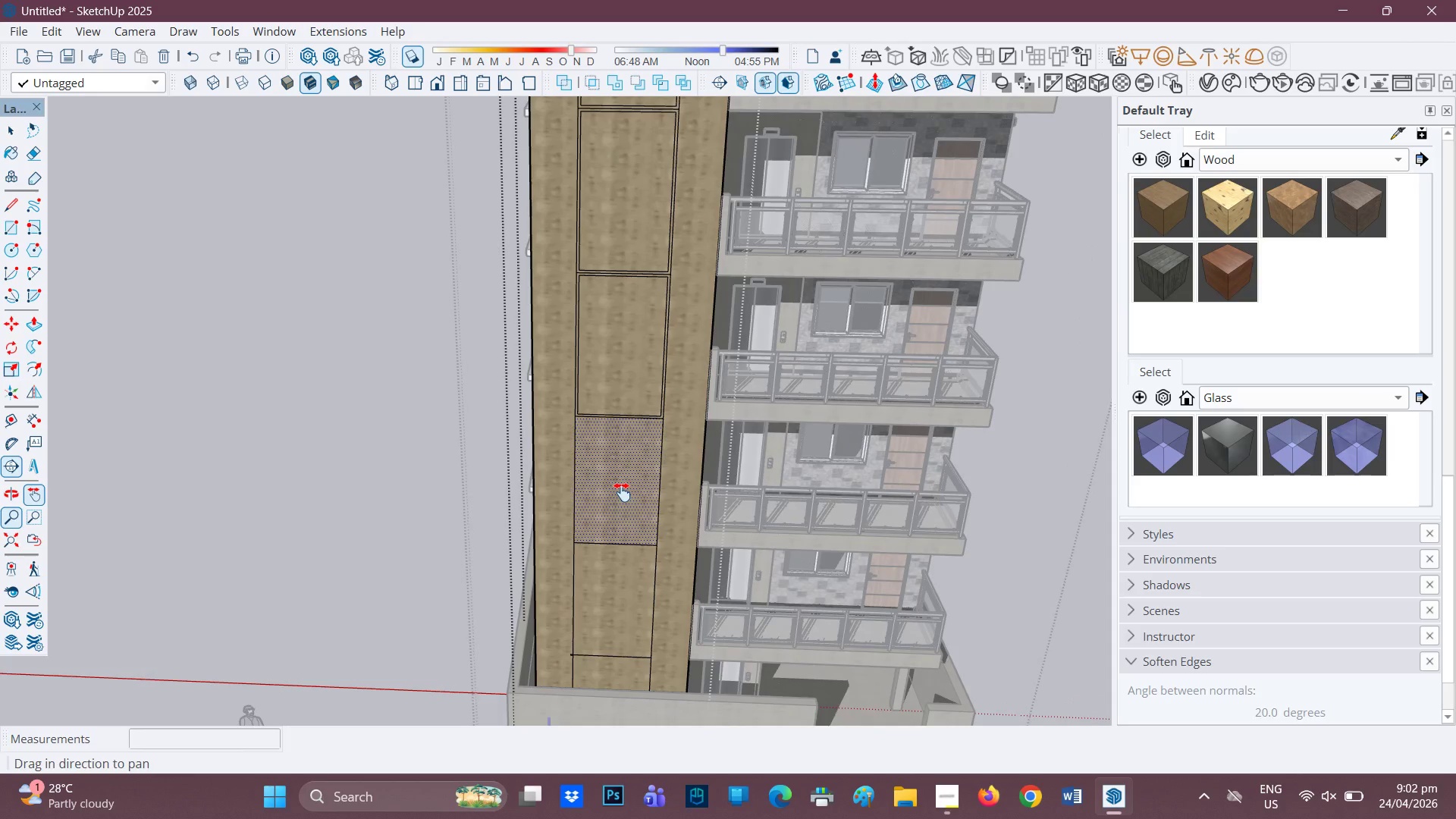 
key(F)
 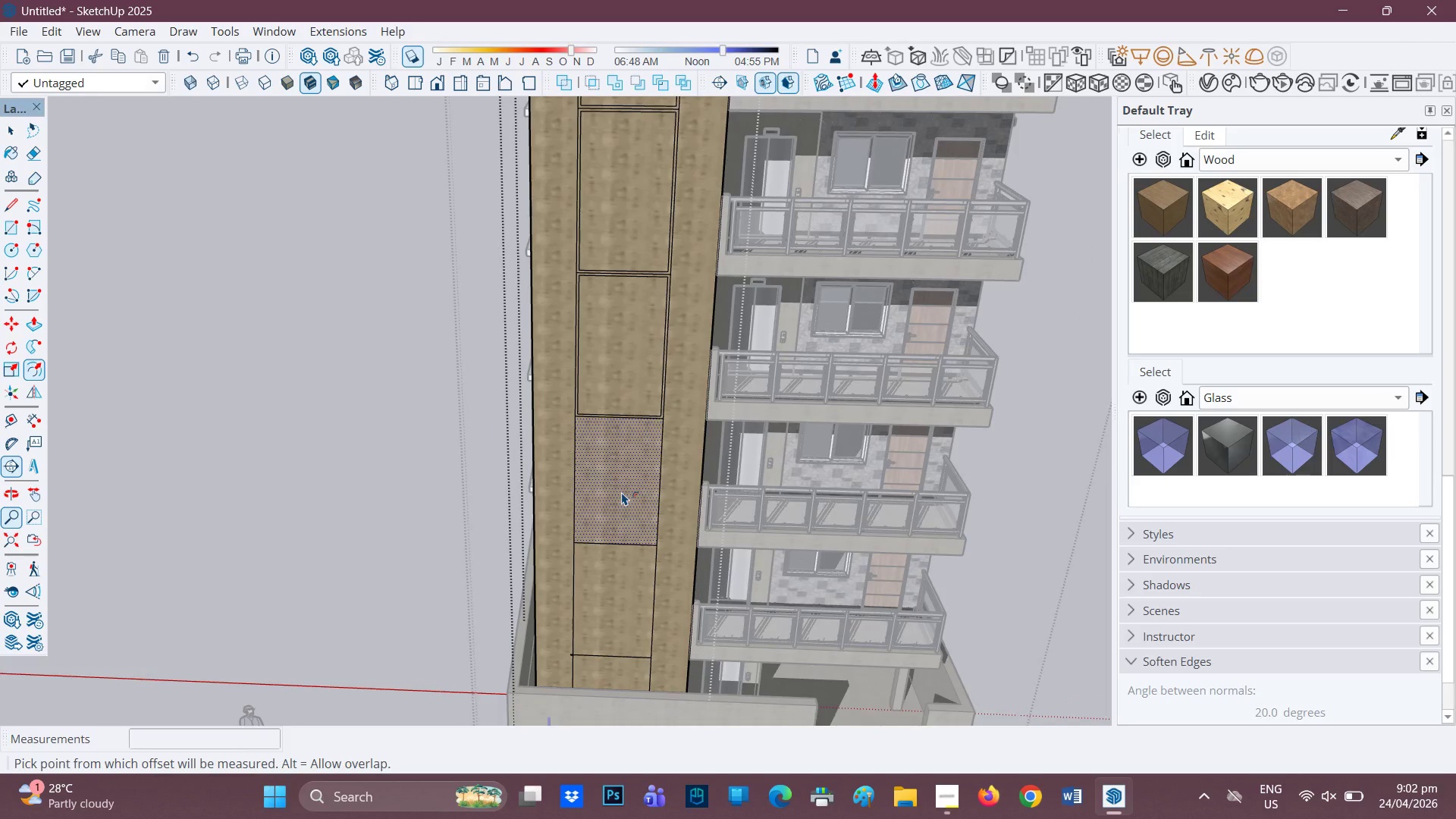 
left_click([622, 492])
 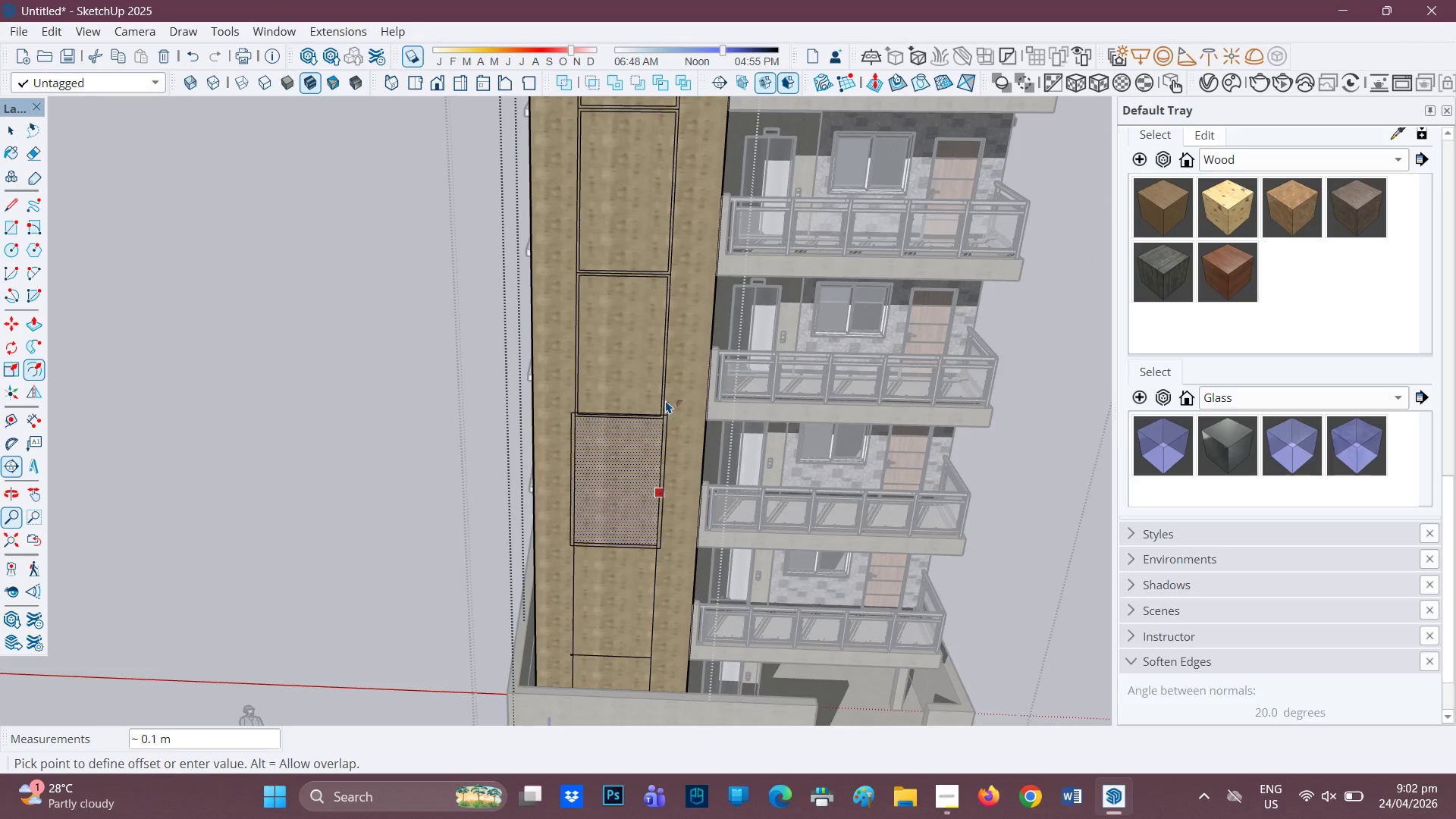 
left_click([661, 398])
 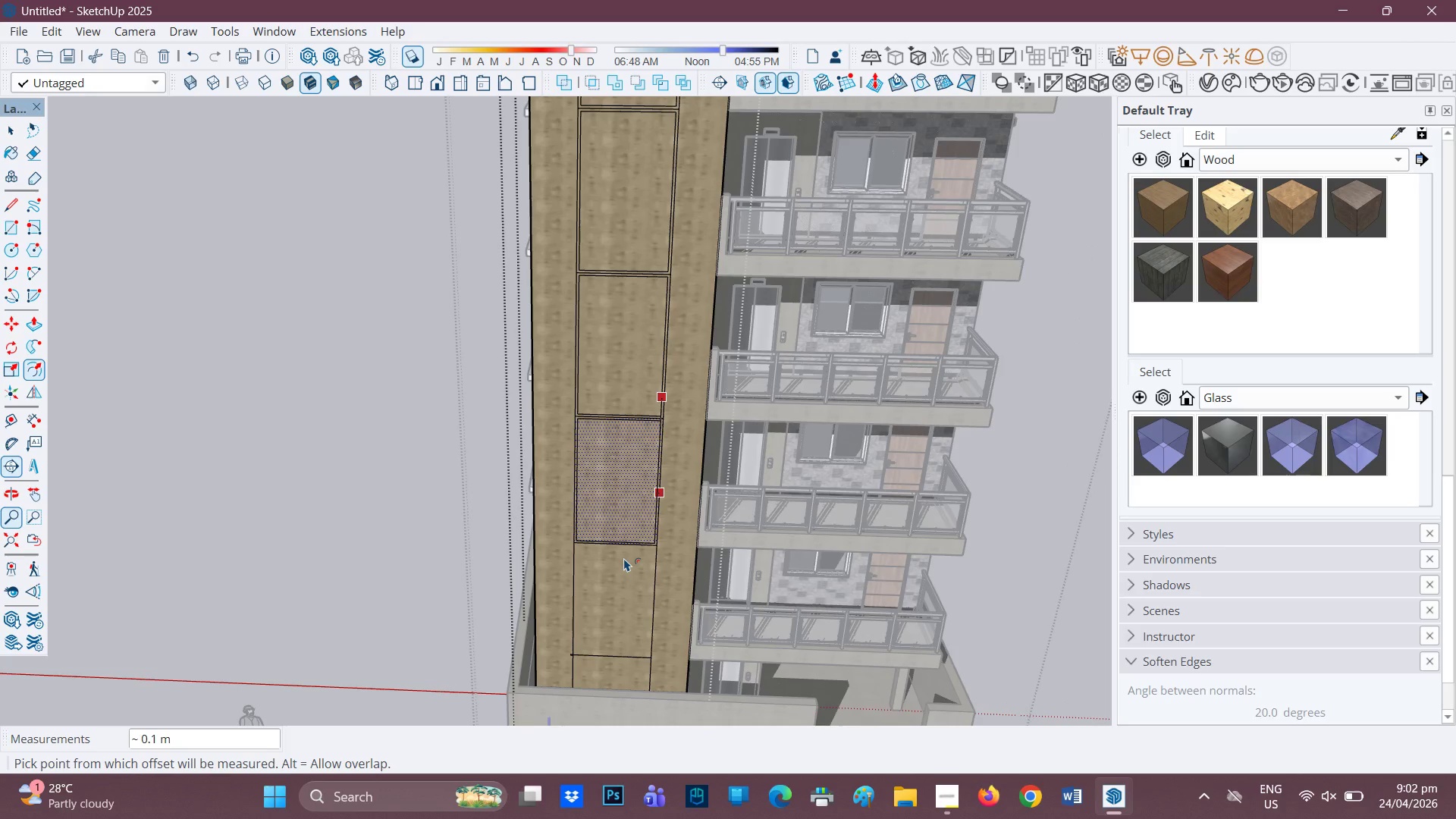 
scroll: coordinate [624, 559], scroll_direction: up, amount: 2.0
 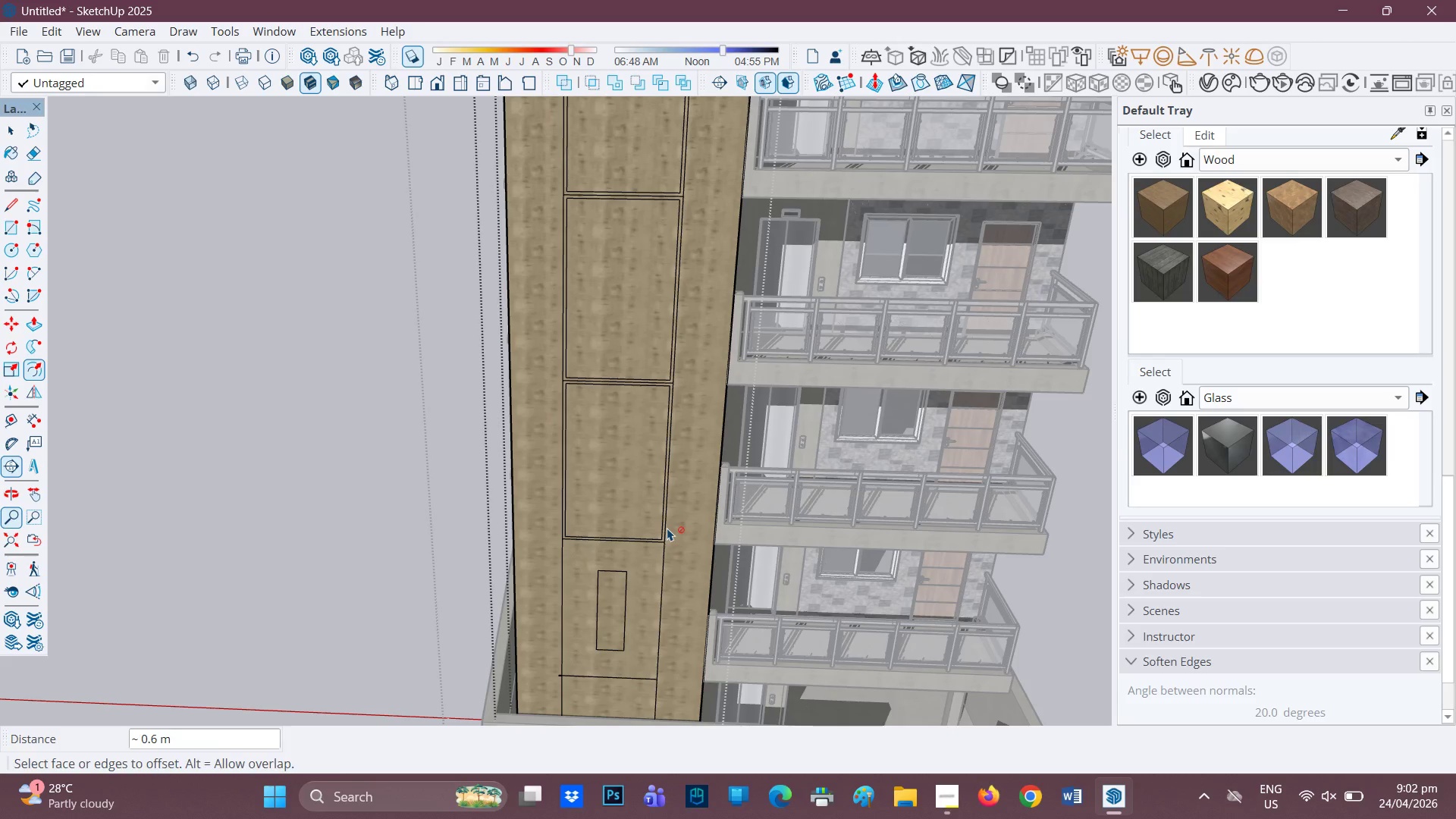 
key(Control+Z)
 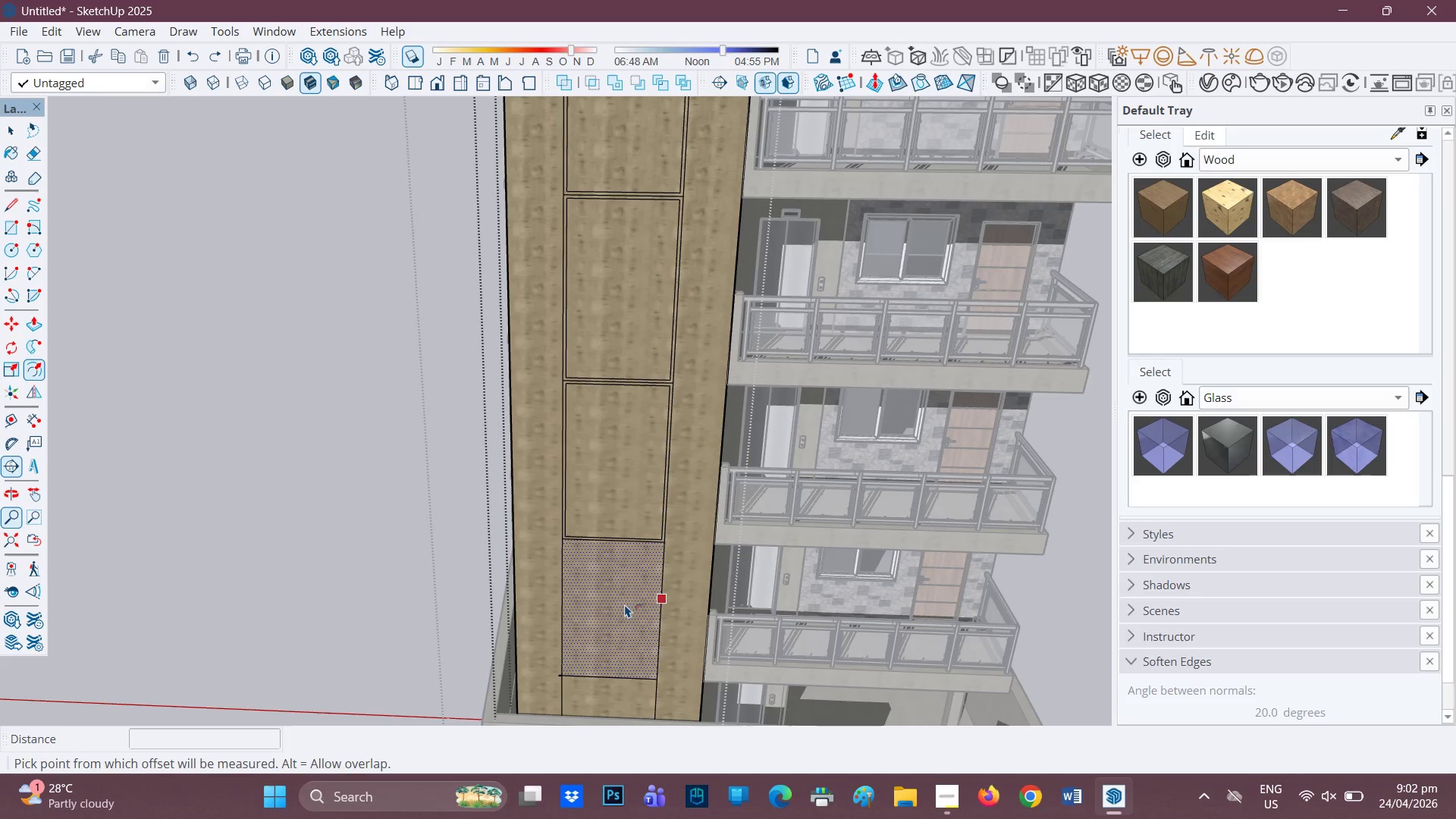 
left_click([625, 605])
 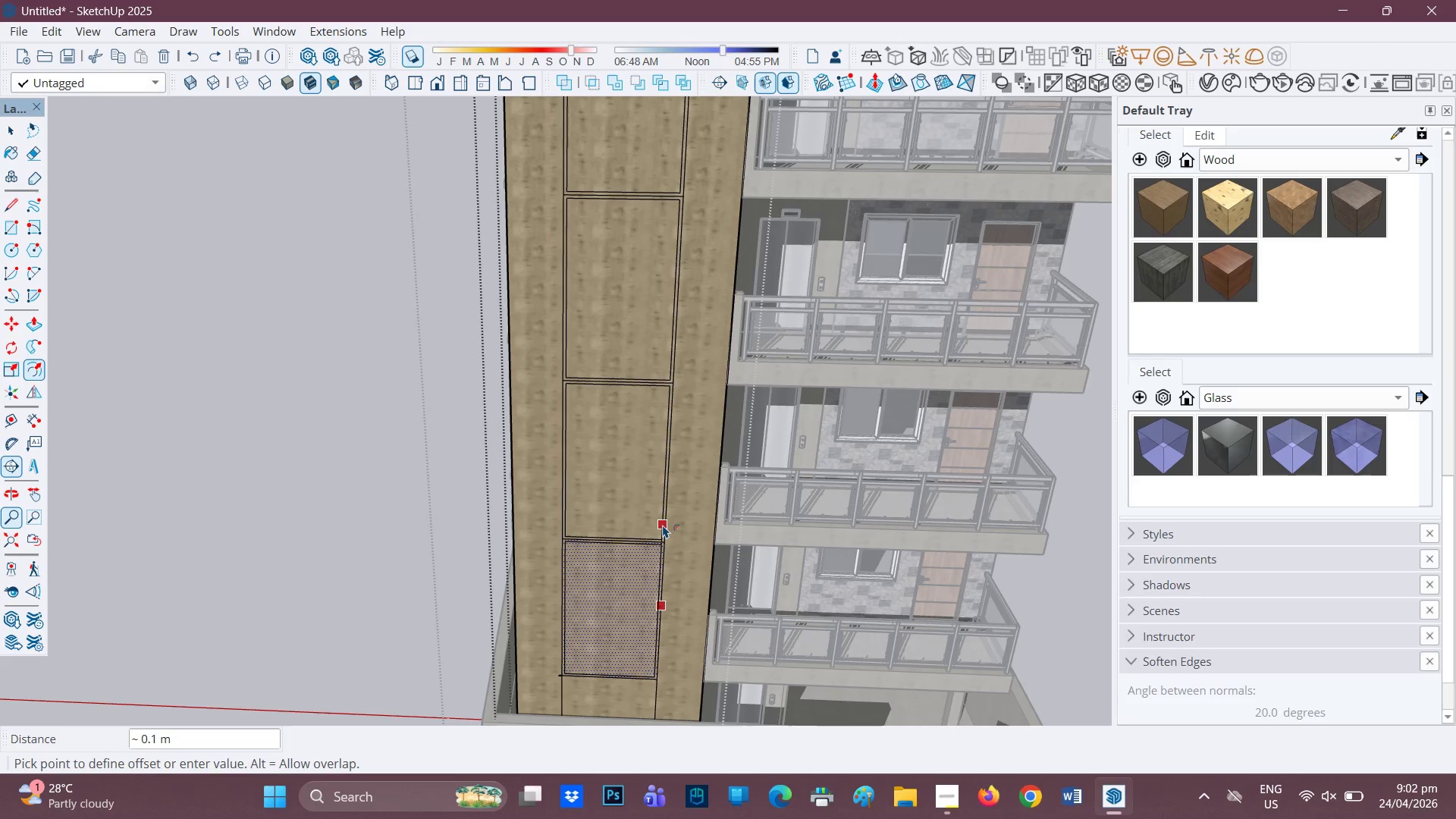 
left_click([663, 524])
 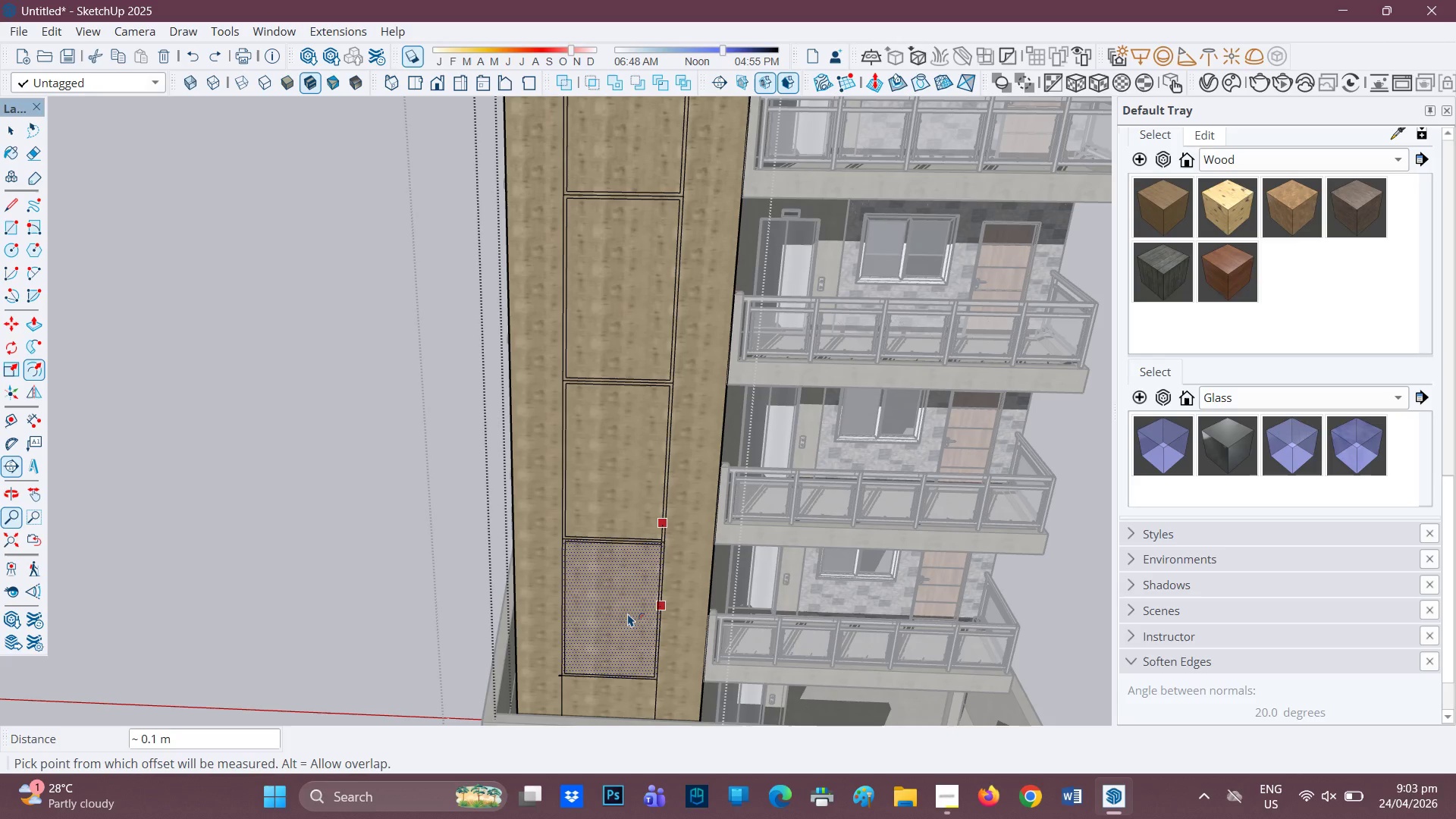 
key(H)
 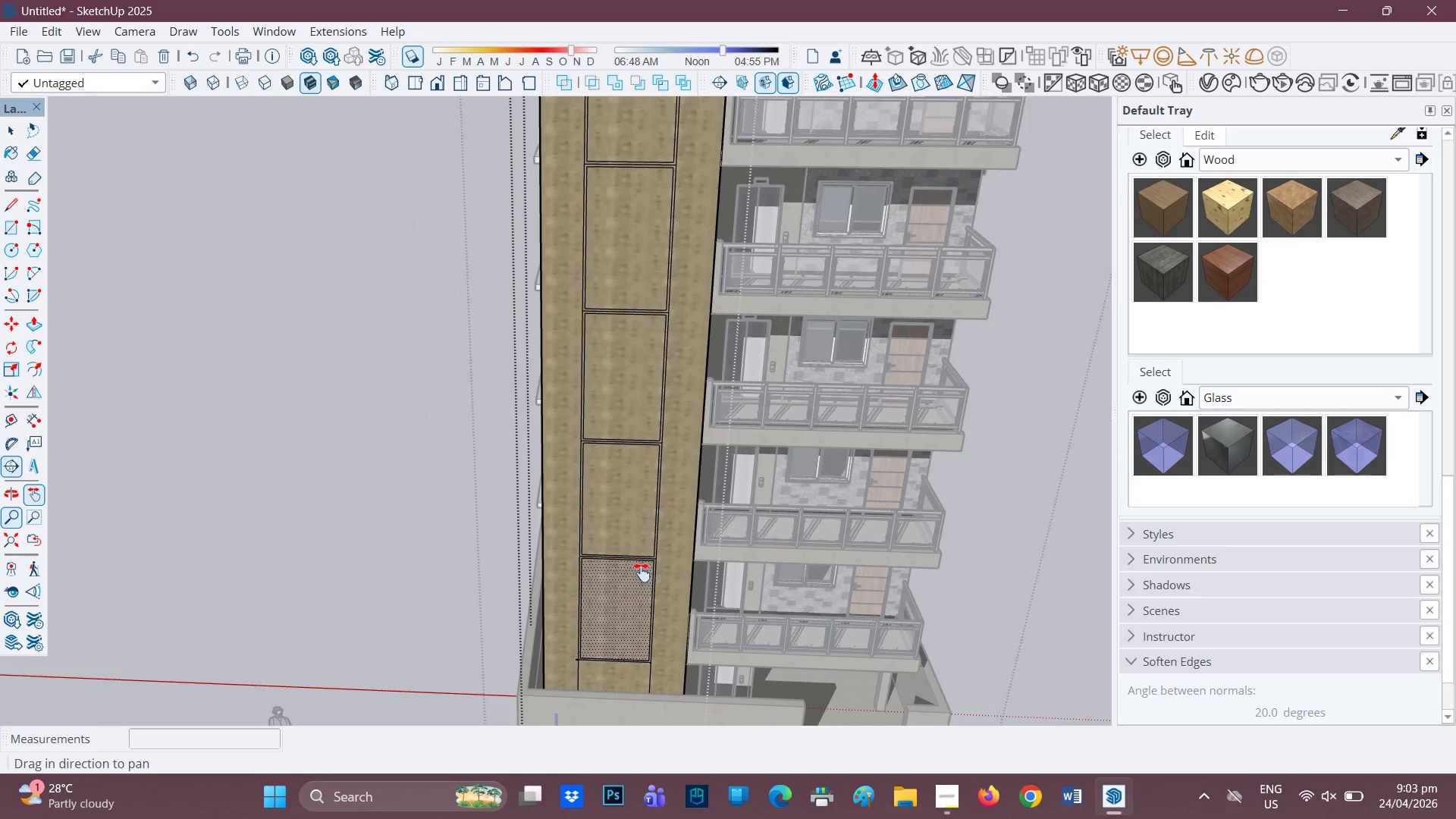 
left_click_drag(start_coordinate=[641, 576], to_coordinate=[643, 461])
 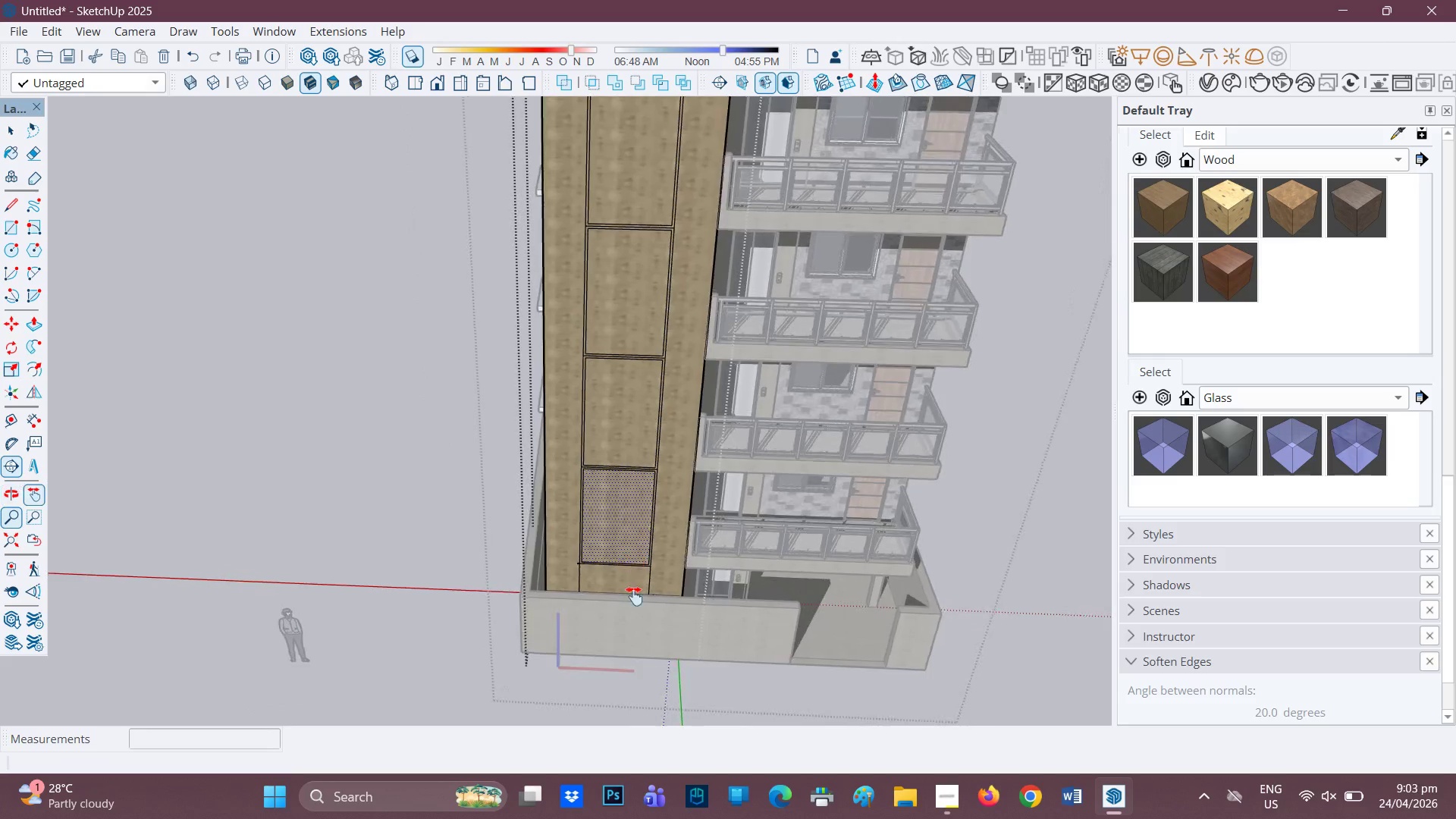 
scroll: coordinate [633, 605], scroll_direction: down, amount: 4.0
 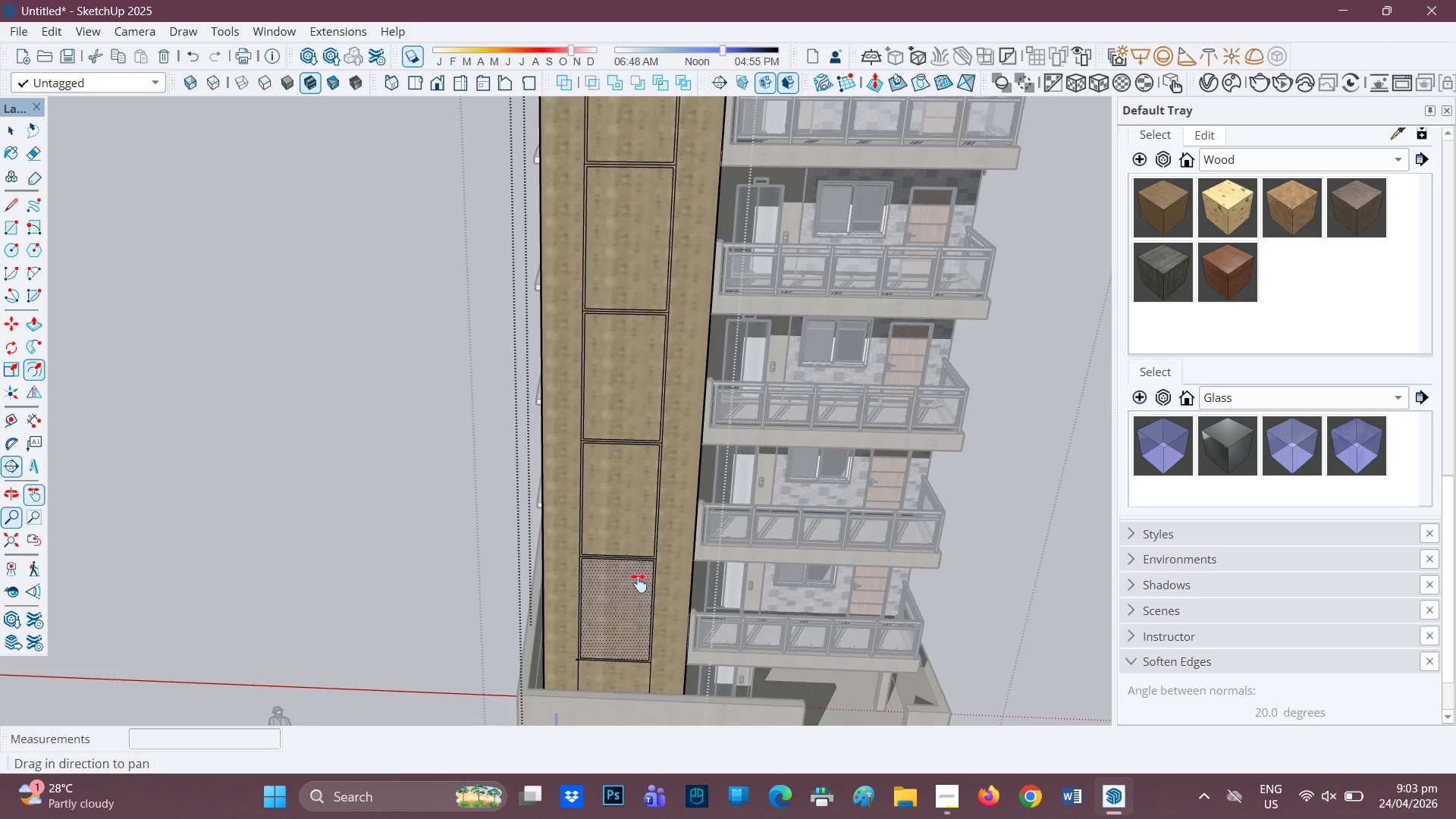 
scroll: coordinate [637, 588], scroll_direction: up, amount: 4.0
 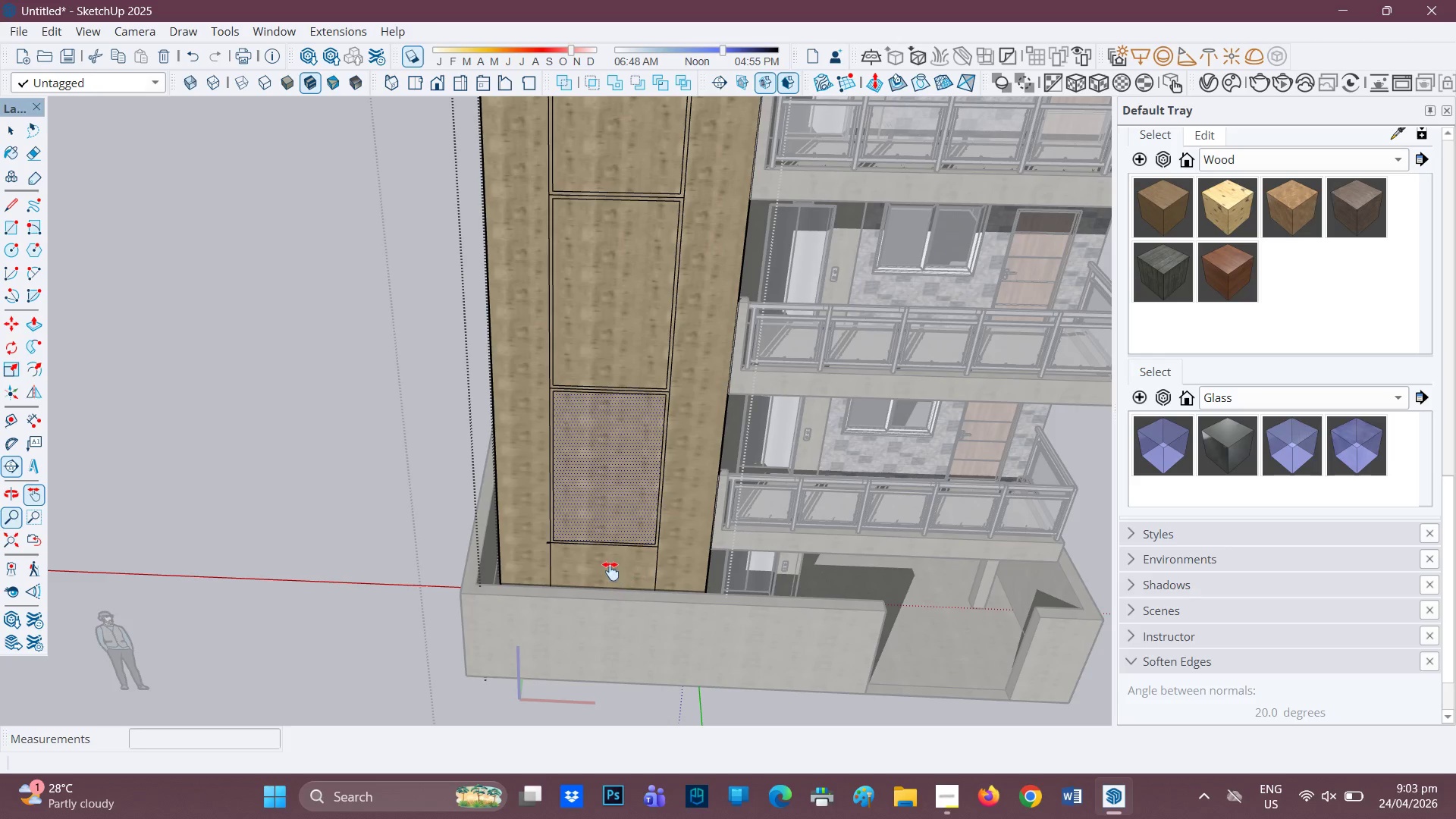 
scroll: coordinate [619, 562], scroll_direction: down, amount: 1.0
 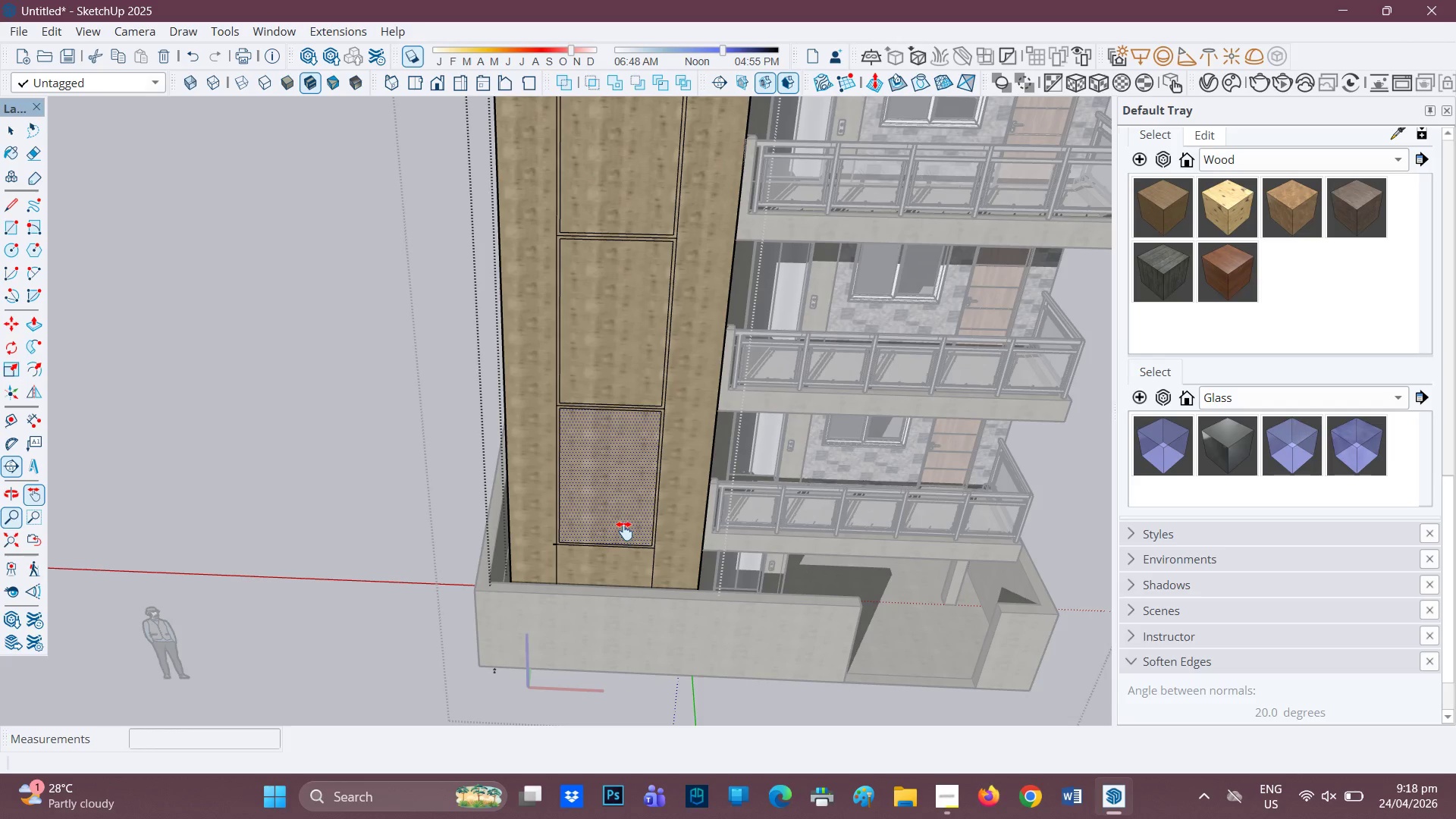 
wait(927.13)
 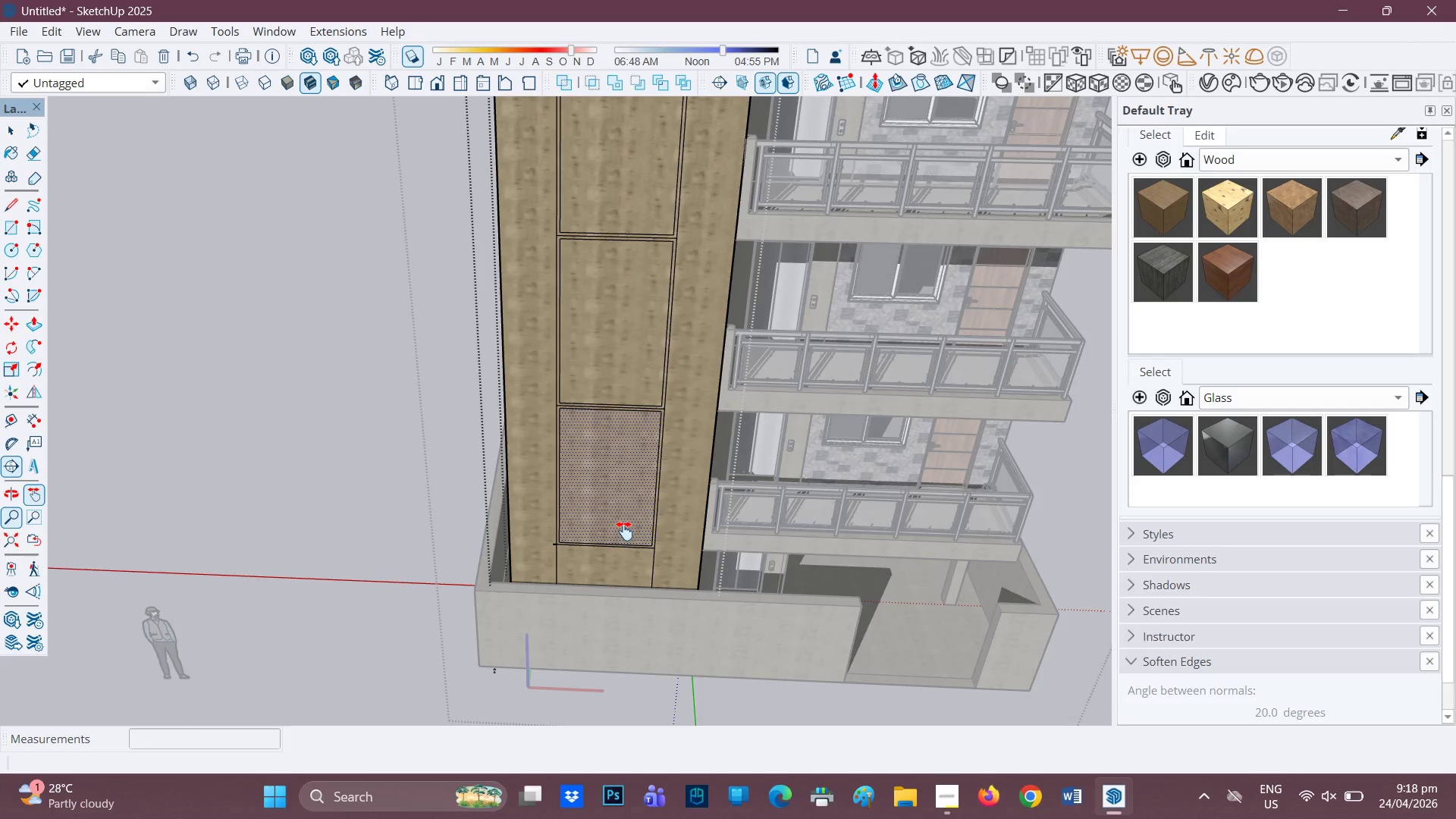 
scroll: coordinate [655, 332], scroll_direction: down, amount: 7.0
 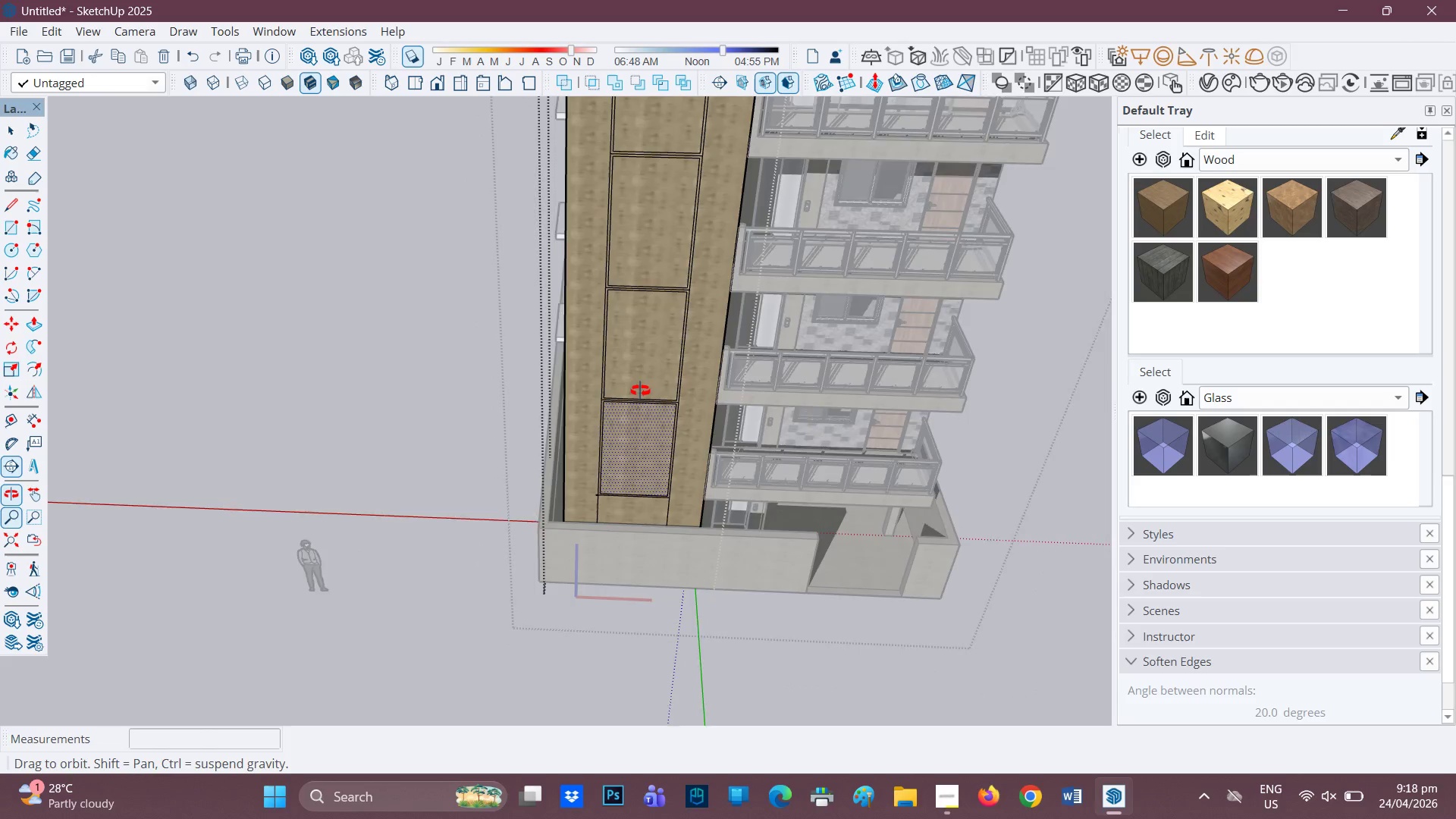 
scroll: coordinate [579, 586], scroll_direction: up, amount: 11.0
 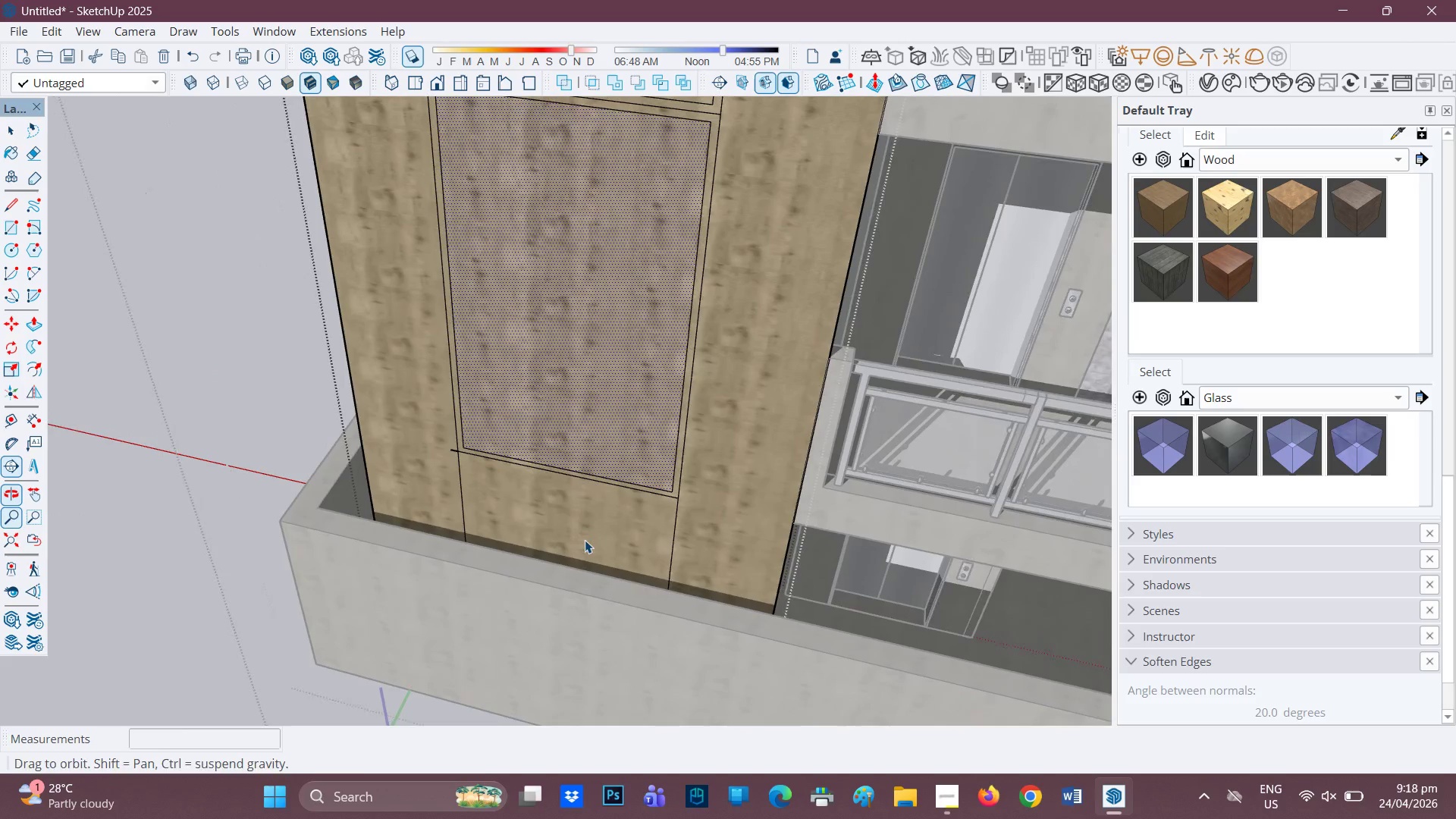 
key(Space)
 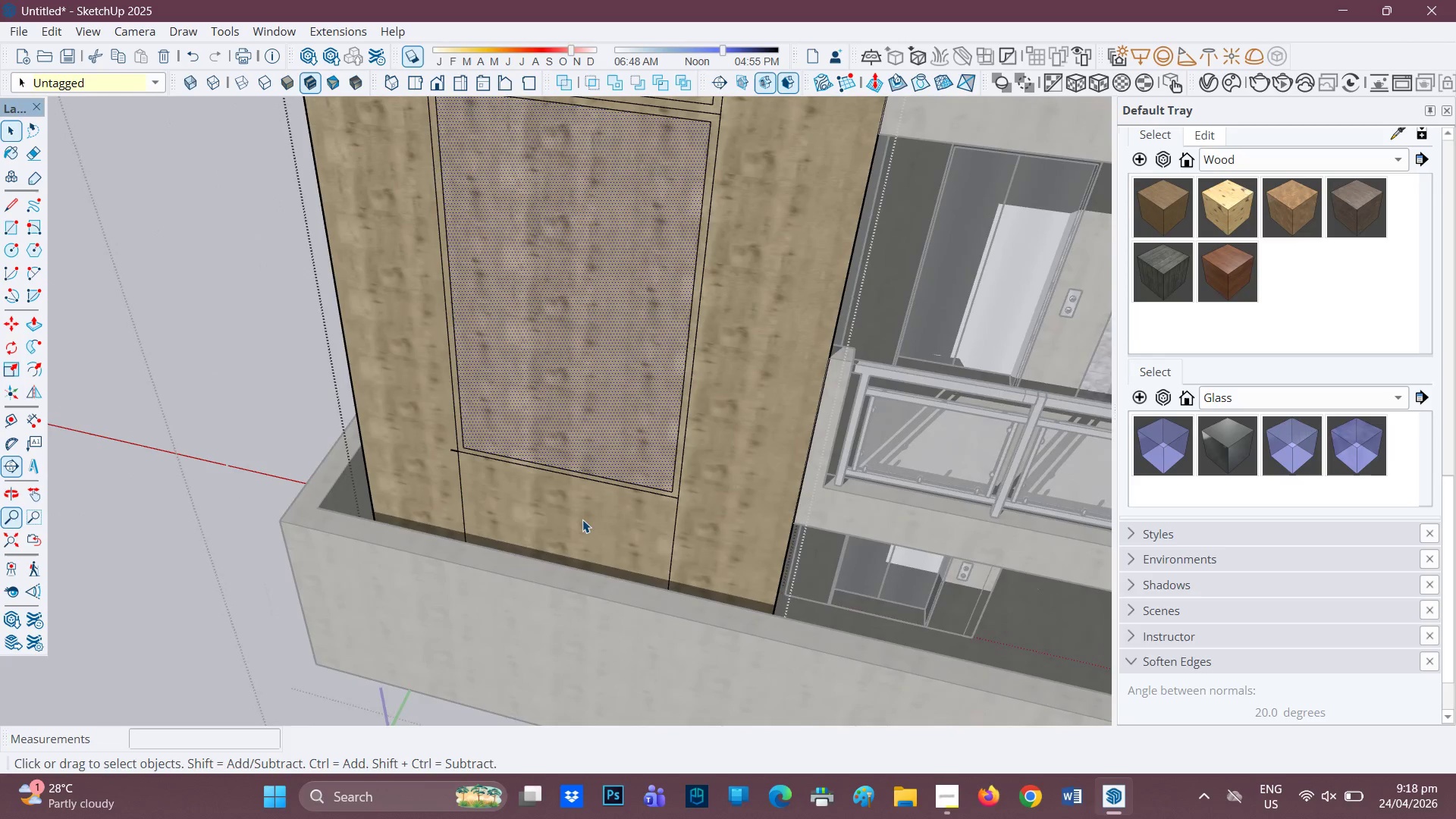 
left_click([582, 519])
 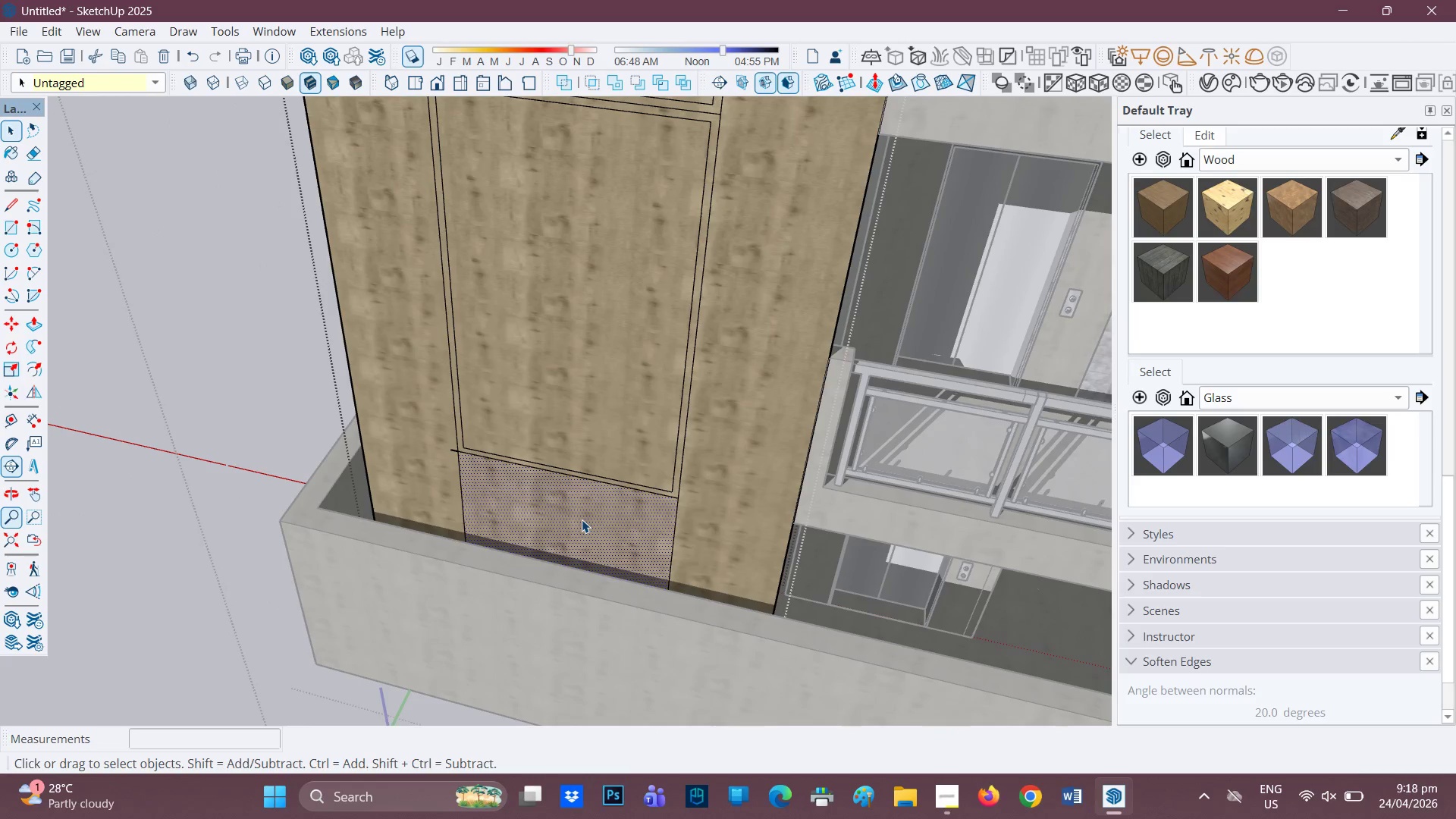 
key(F)
 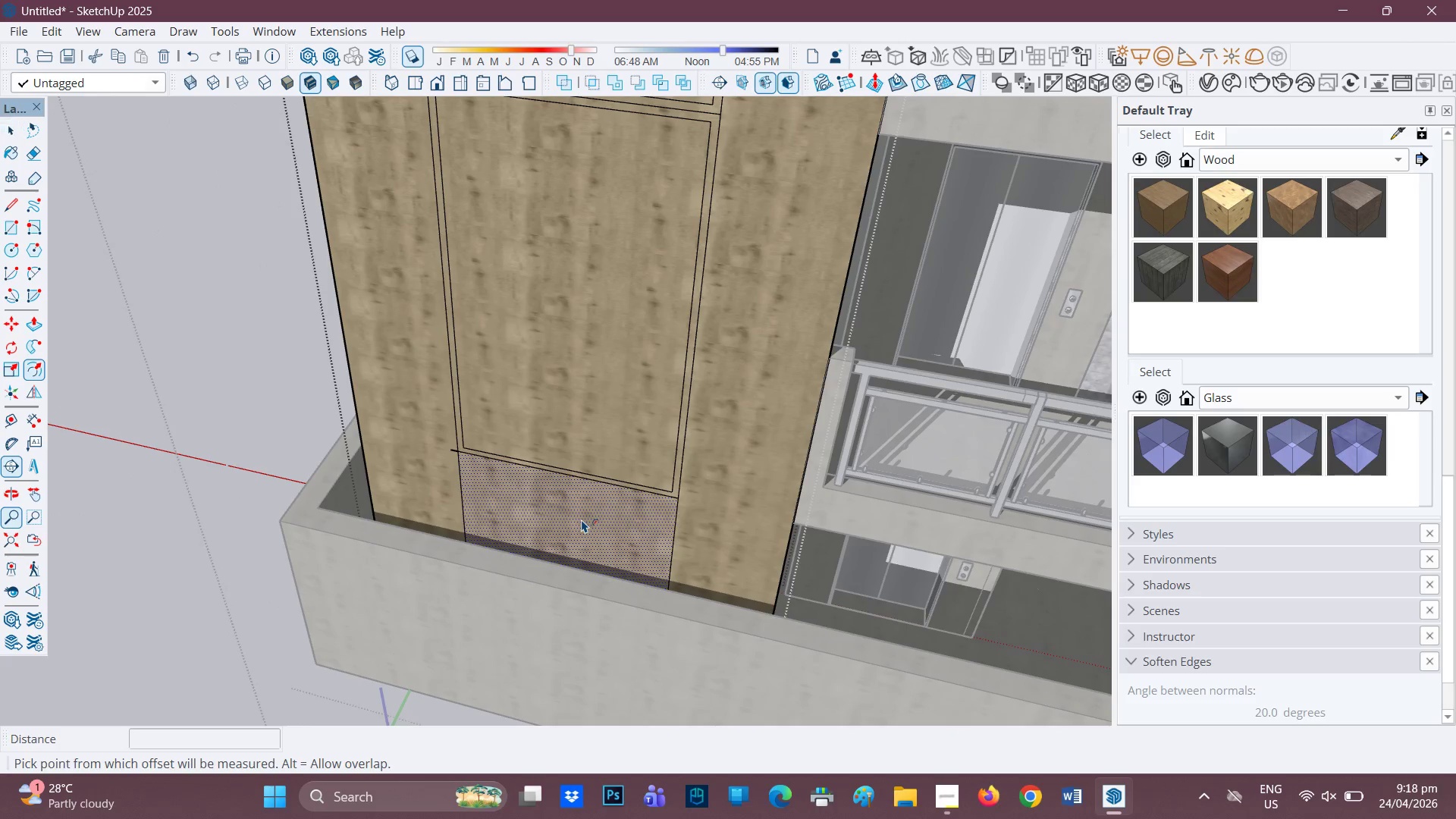 
left_click([582, 519])
 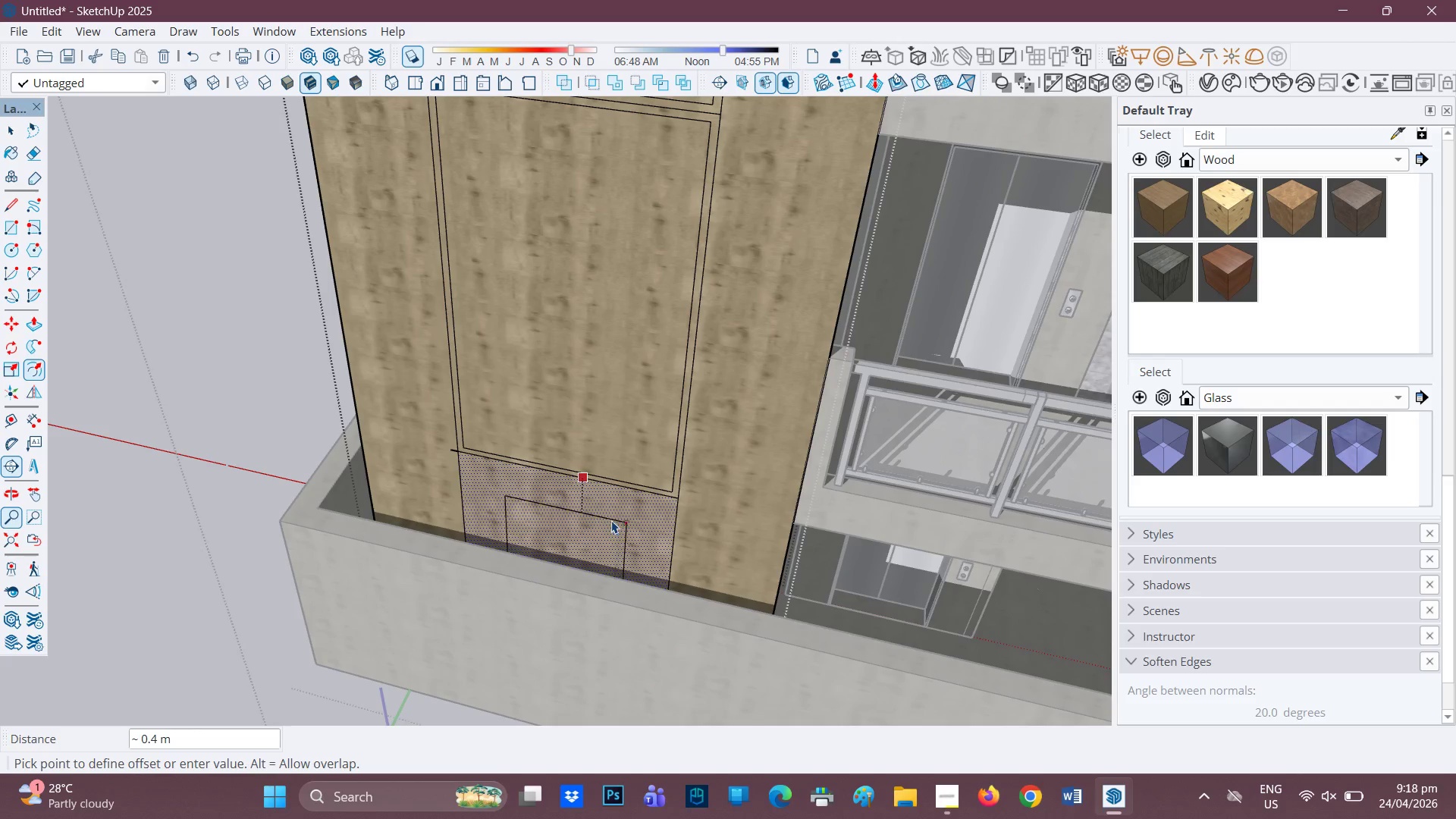 
wait(5.38)
 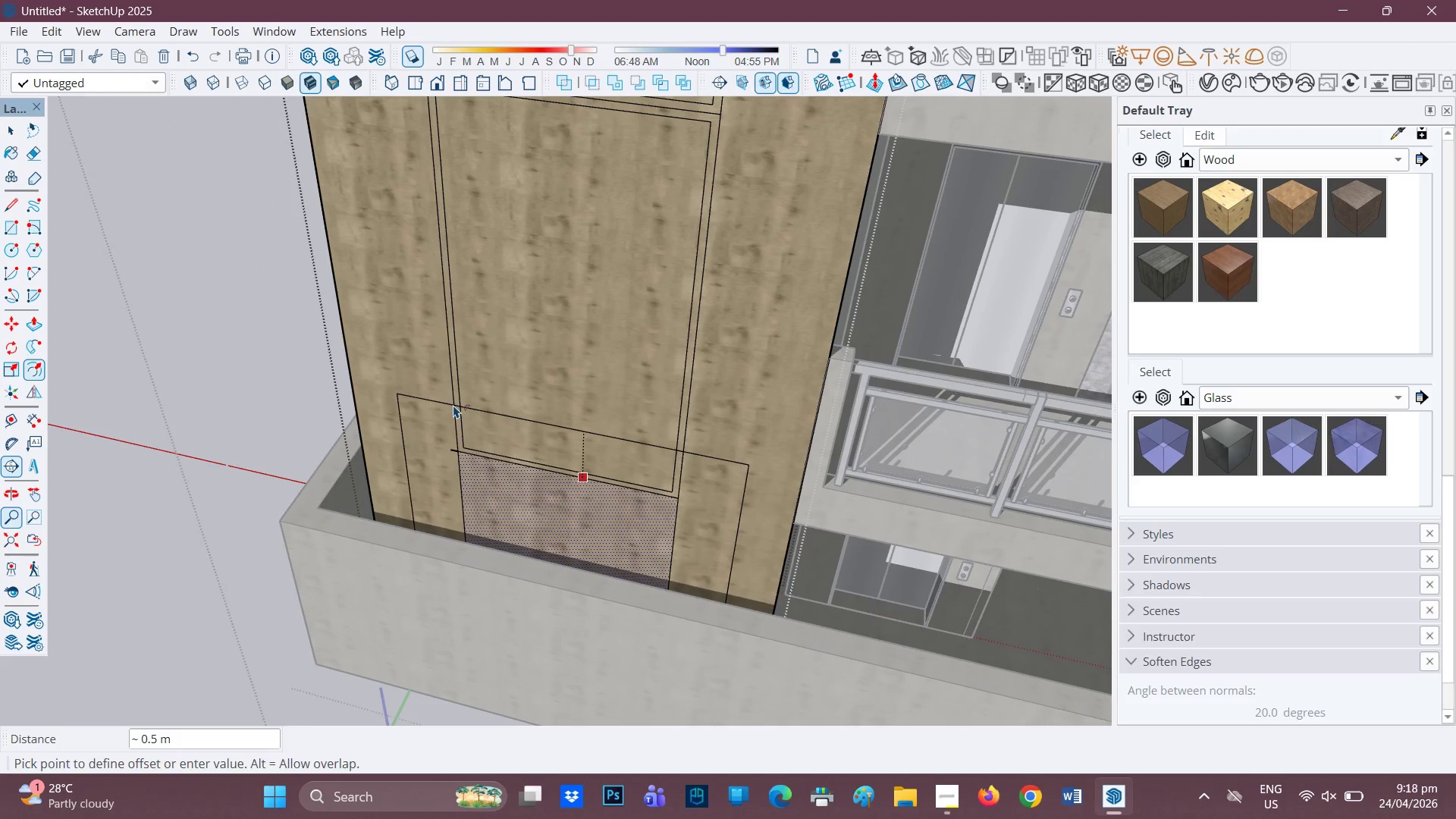 
key(0)
 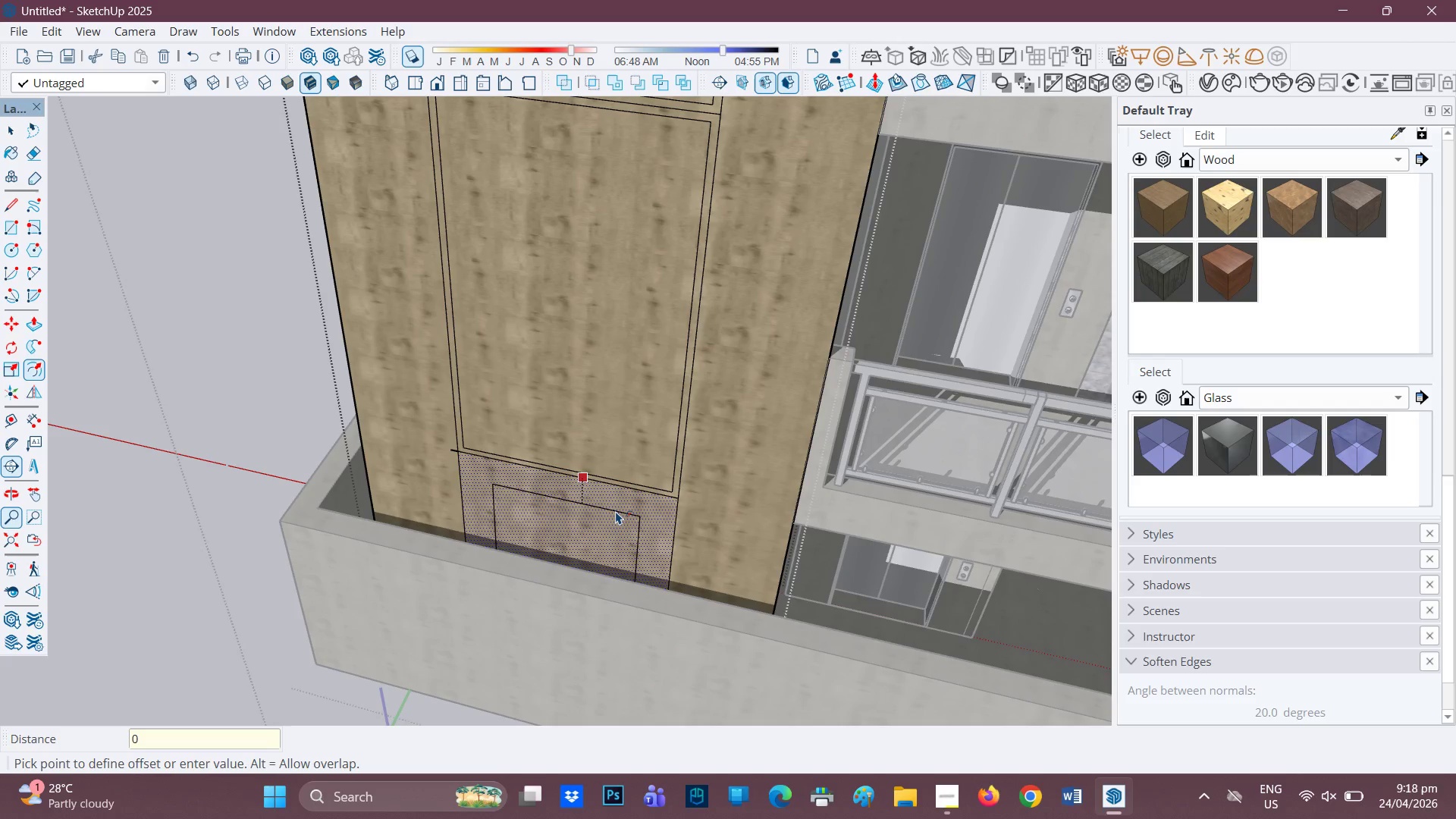 
key(Period)
 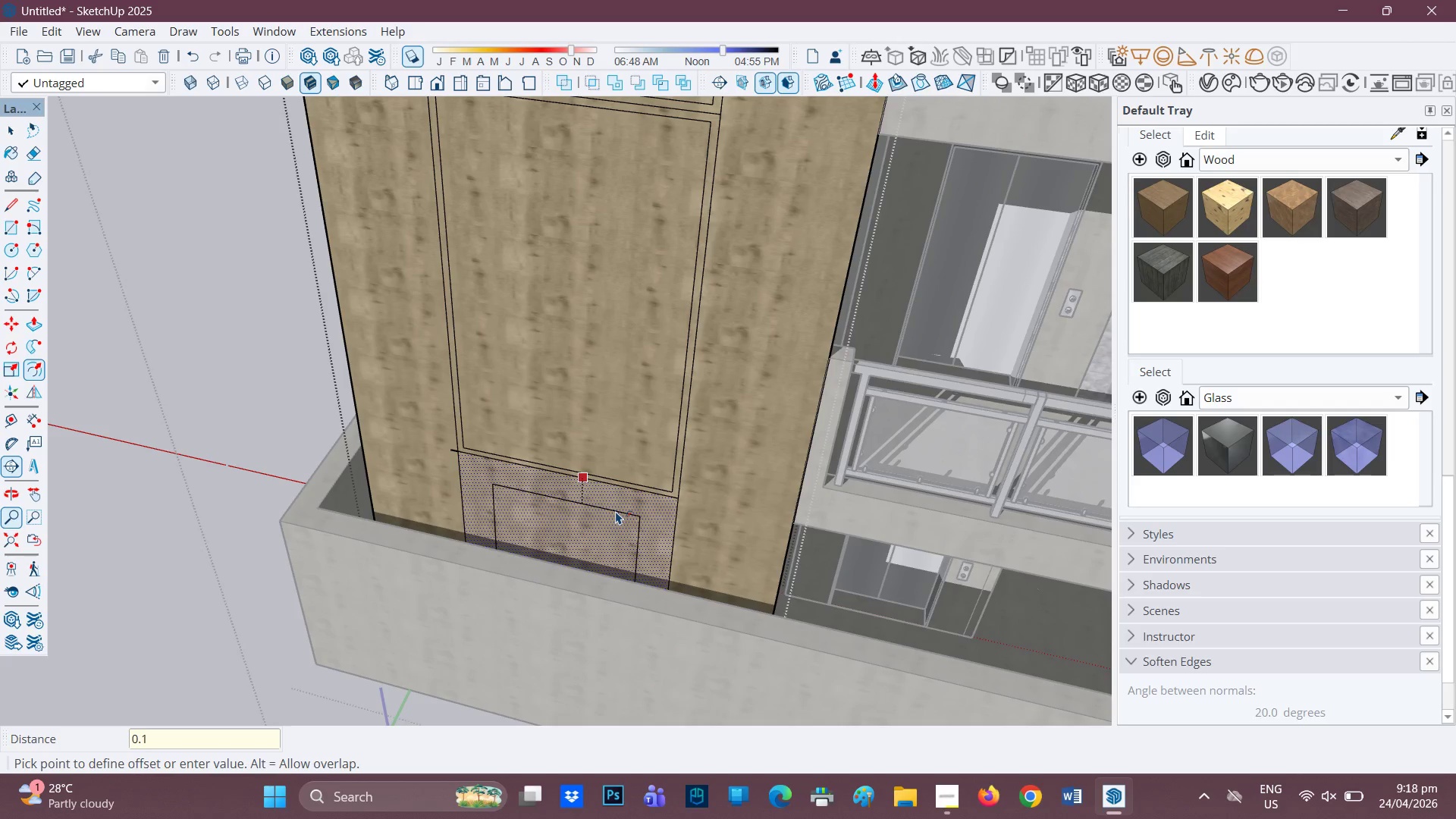 
key(1)
 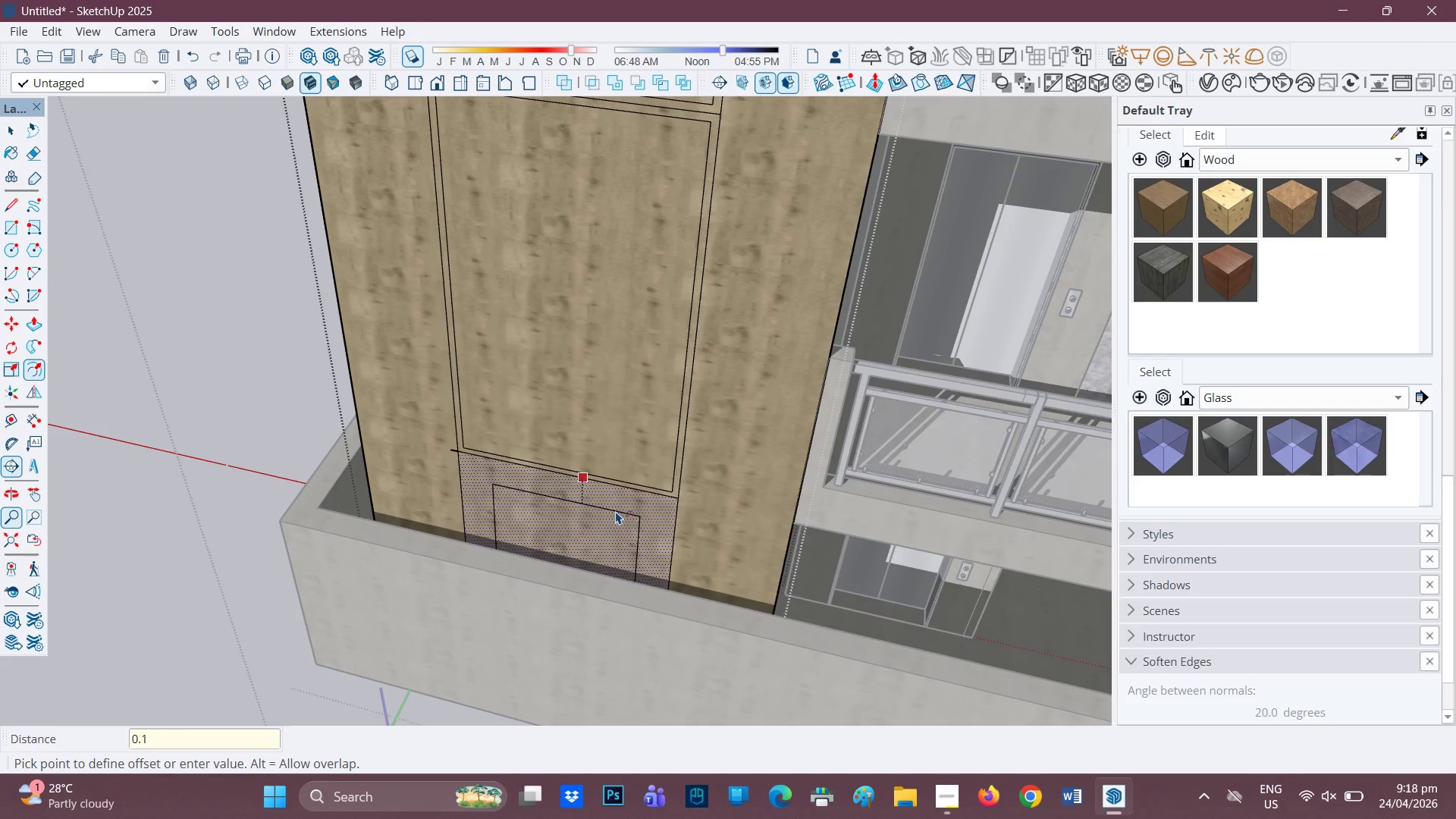 
key(Enter)
 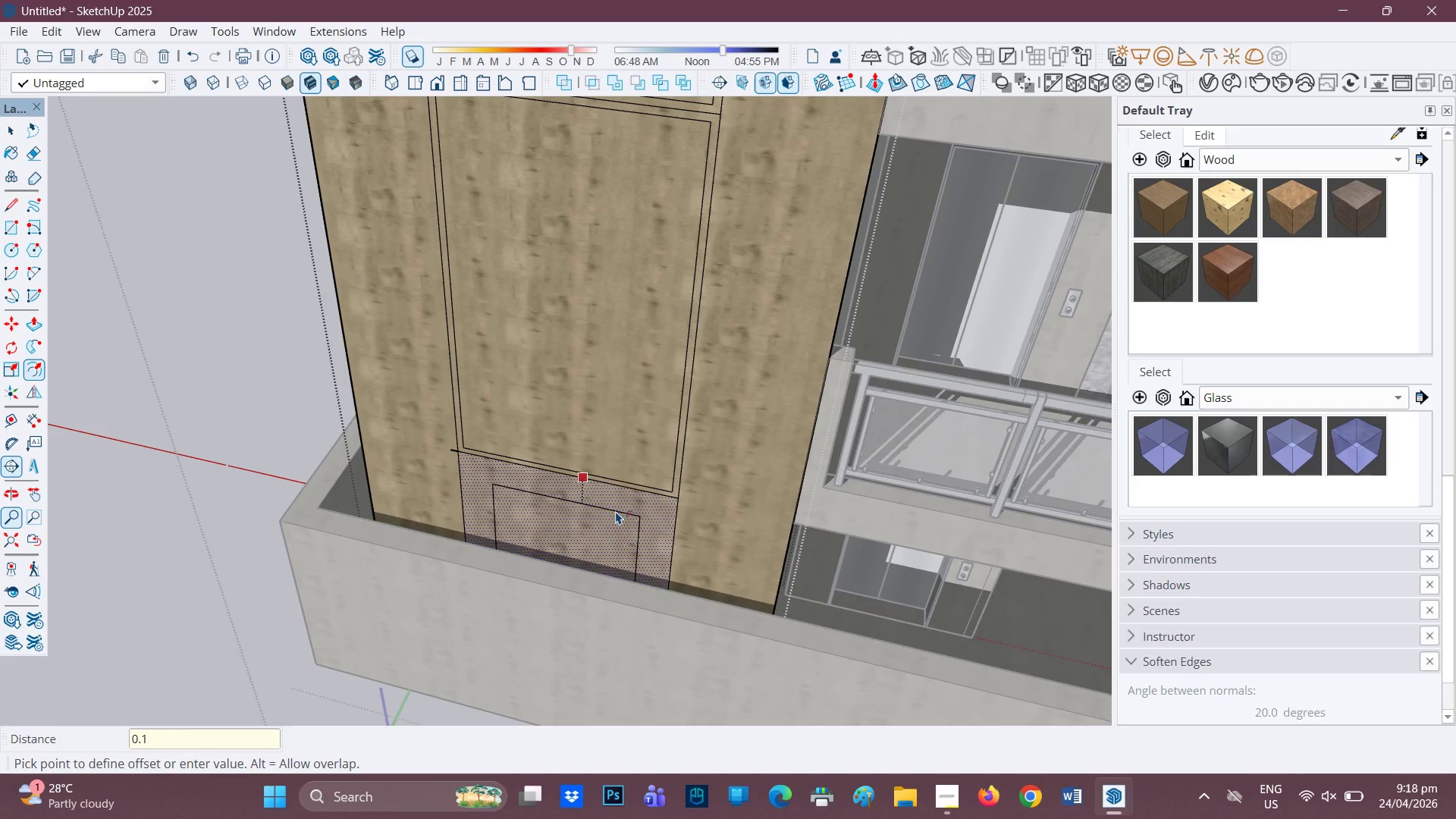 
key(Enter)
 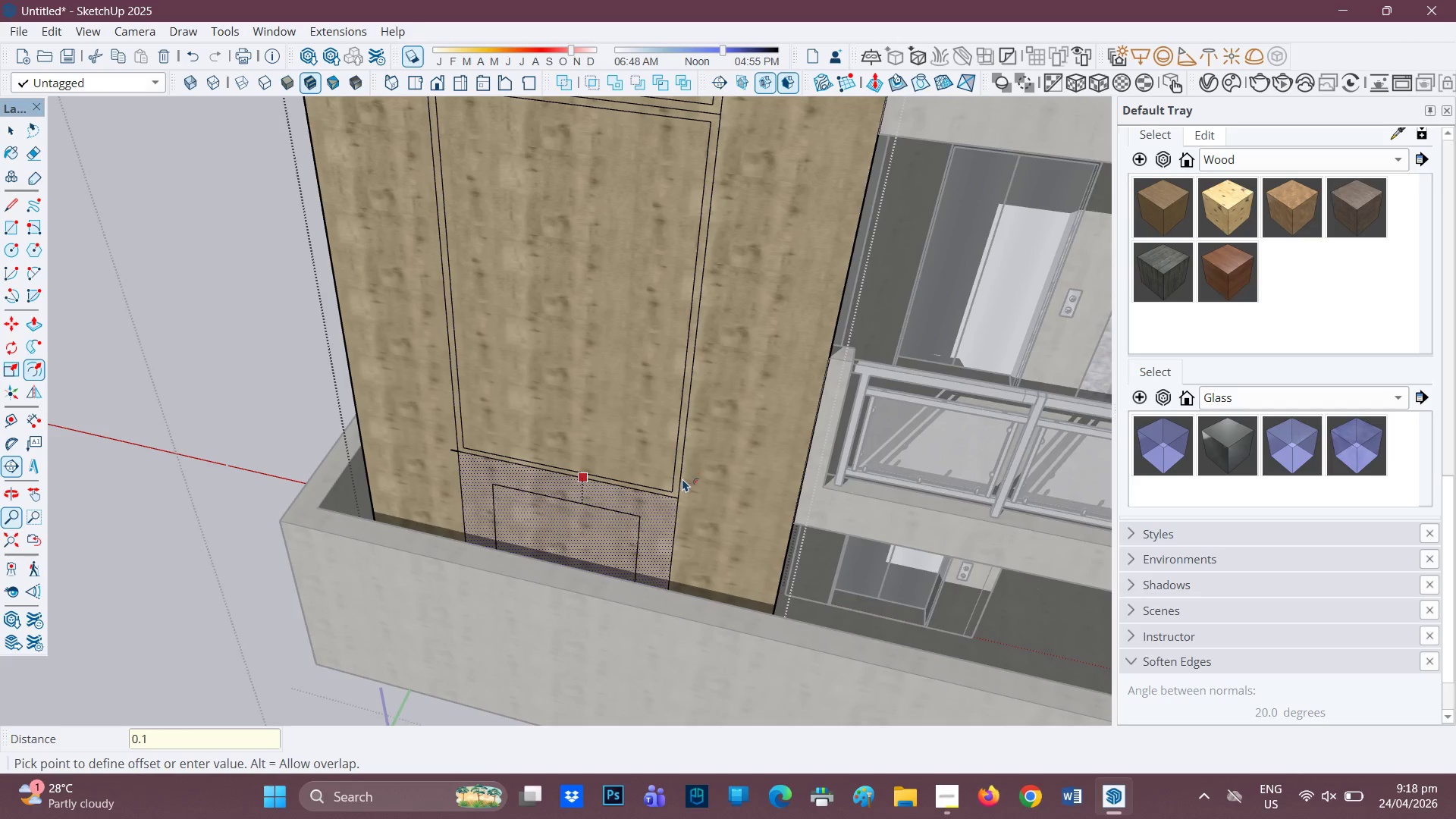 
scroll: coordinate [629, 523], scroll_direction: up, amount: 4.0
 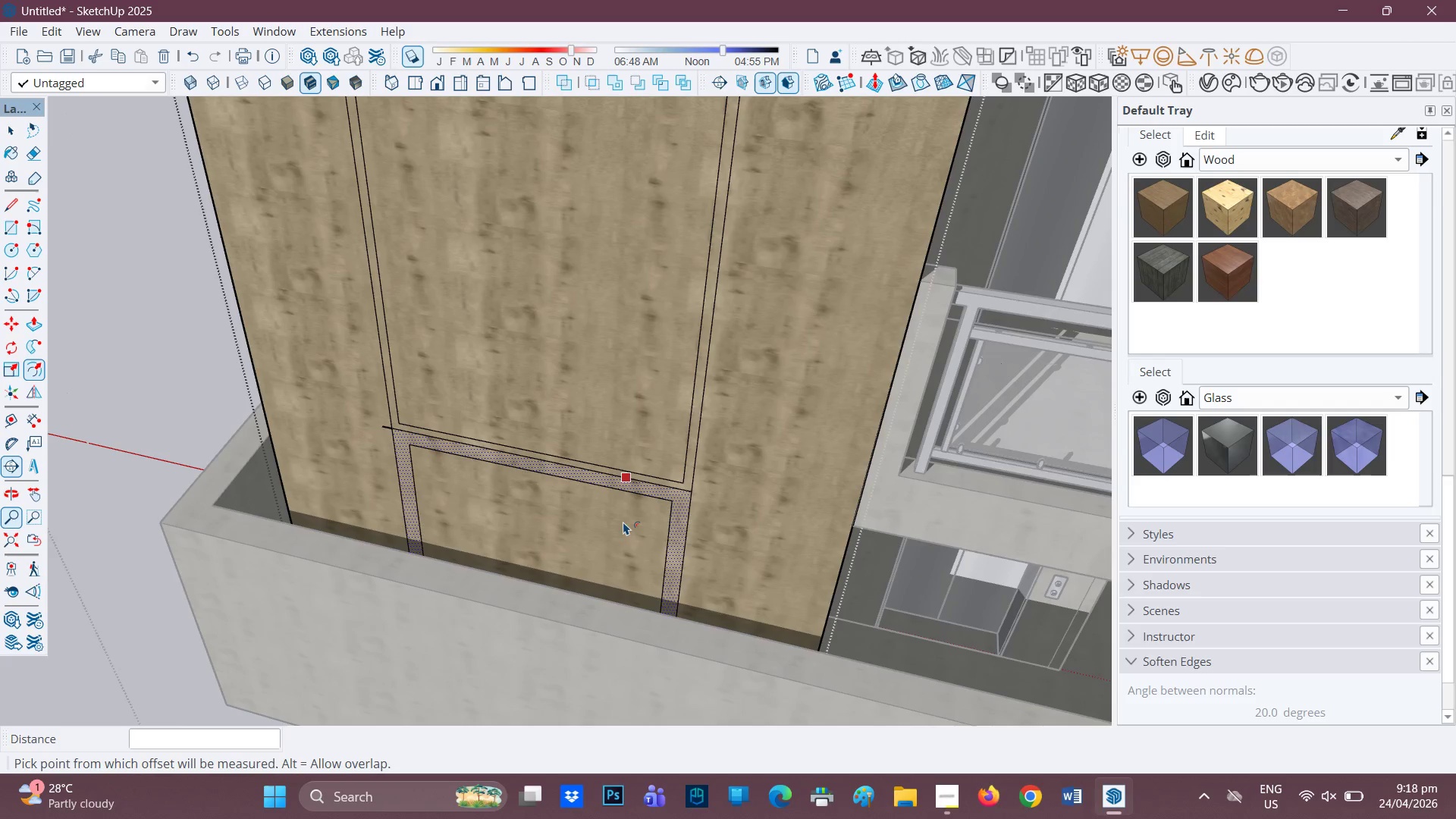 
scroll: coordinate [622, 519], scroll_direction: down, amount: 1.0
 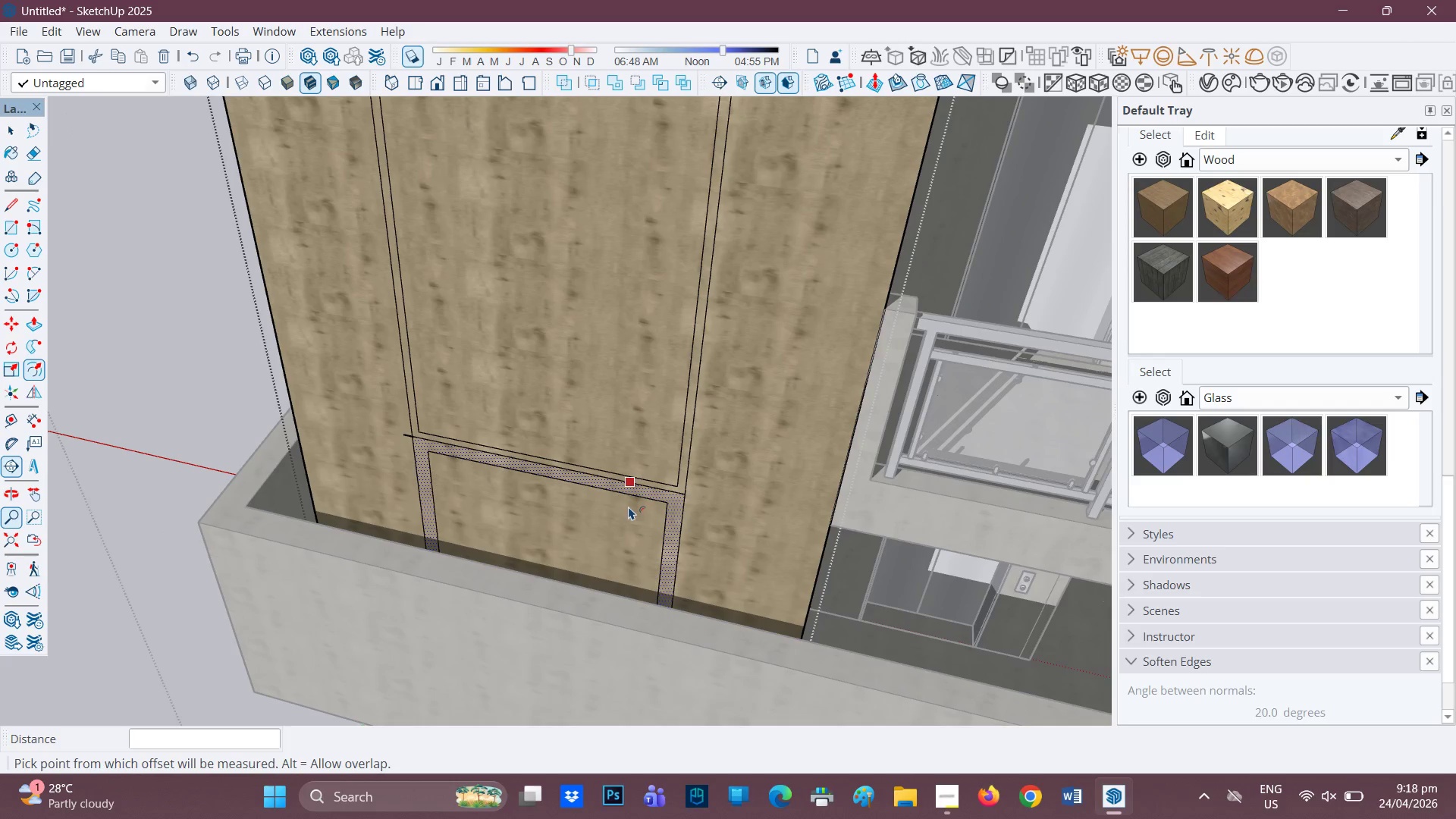 
key(Control+ControlLeft)
 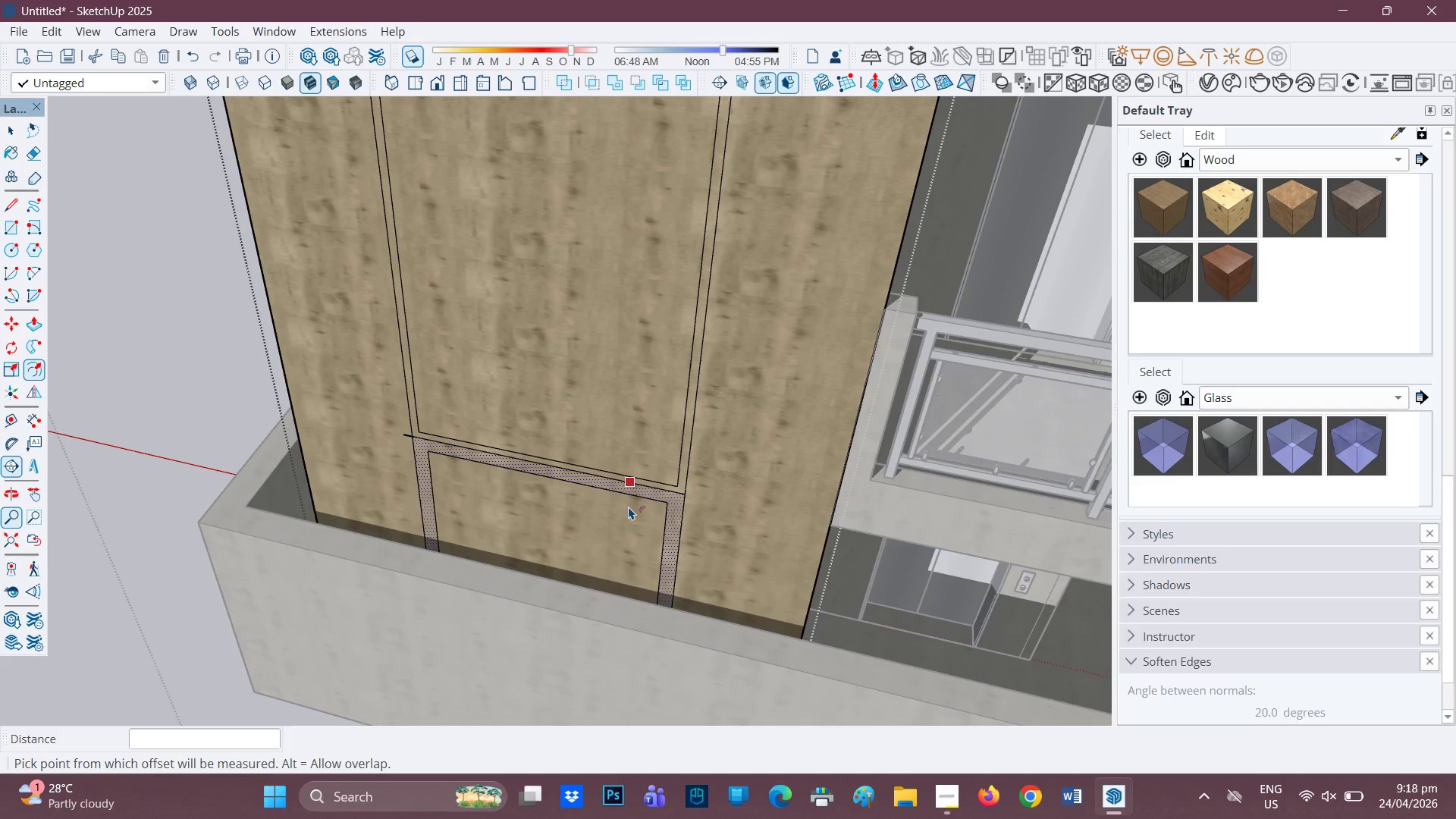 
key(Control+Z)
 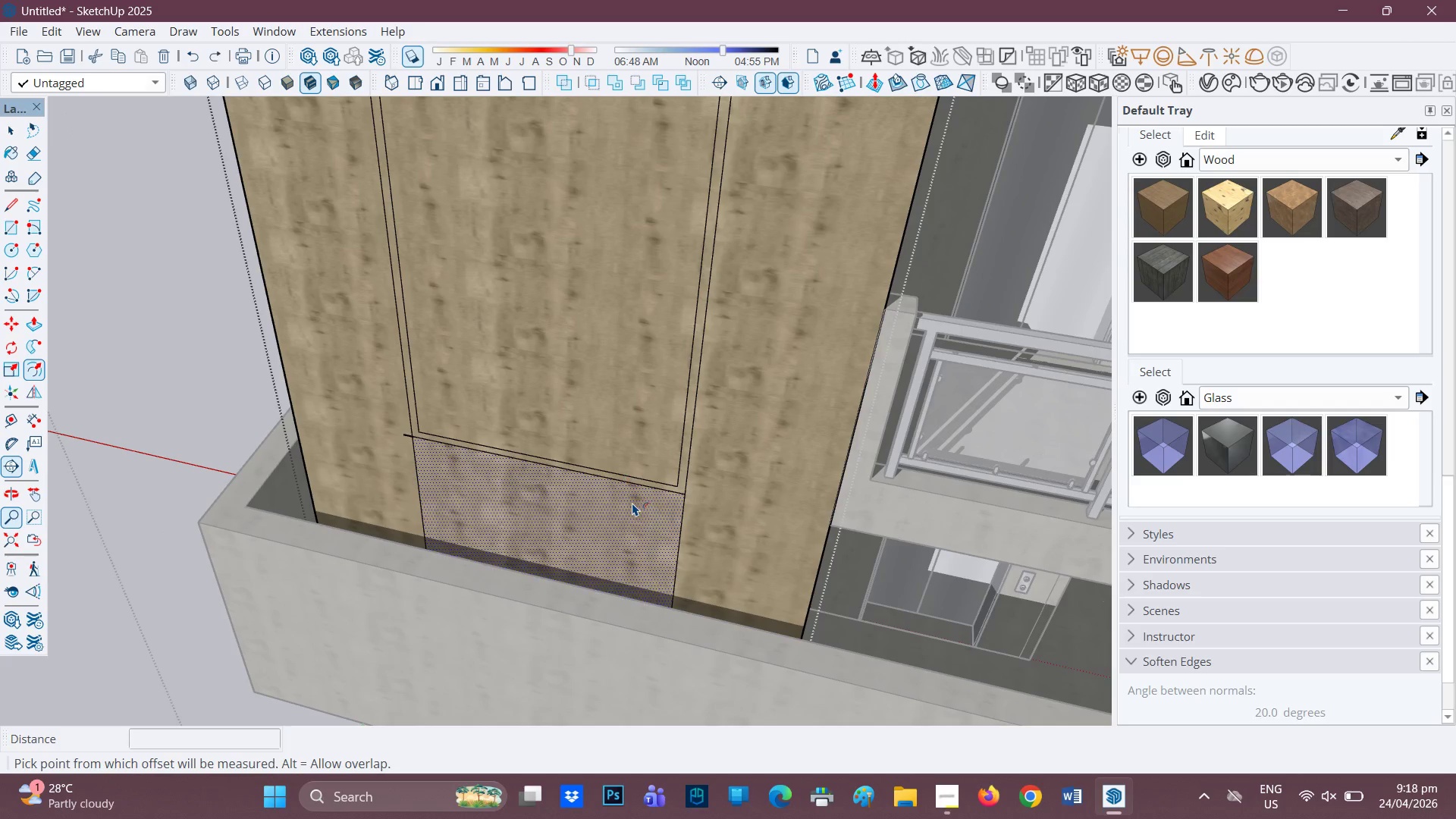 
scroll: coordinate [632, 503], scroll_direction: up, amount: 1.0
 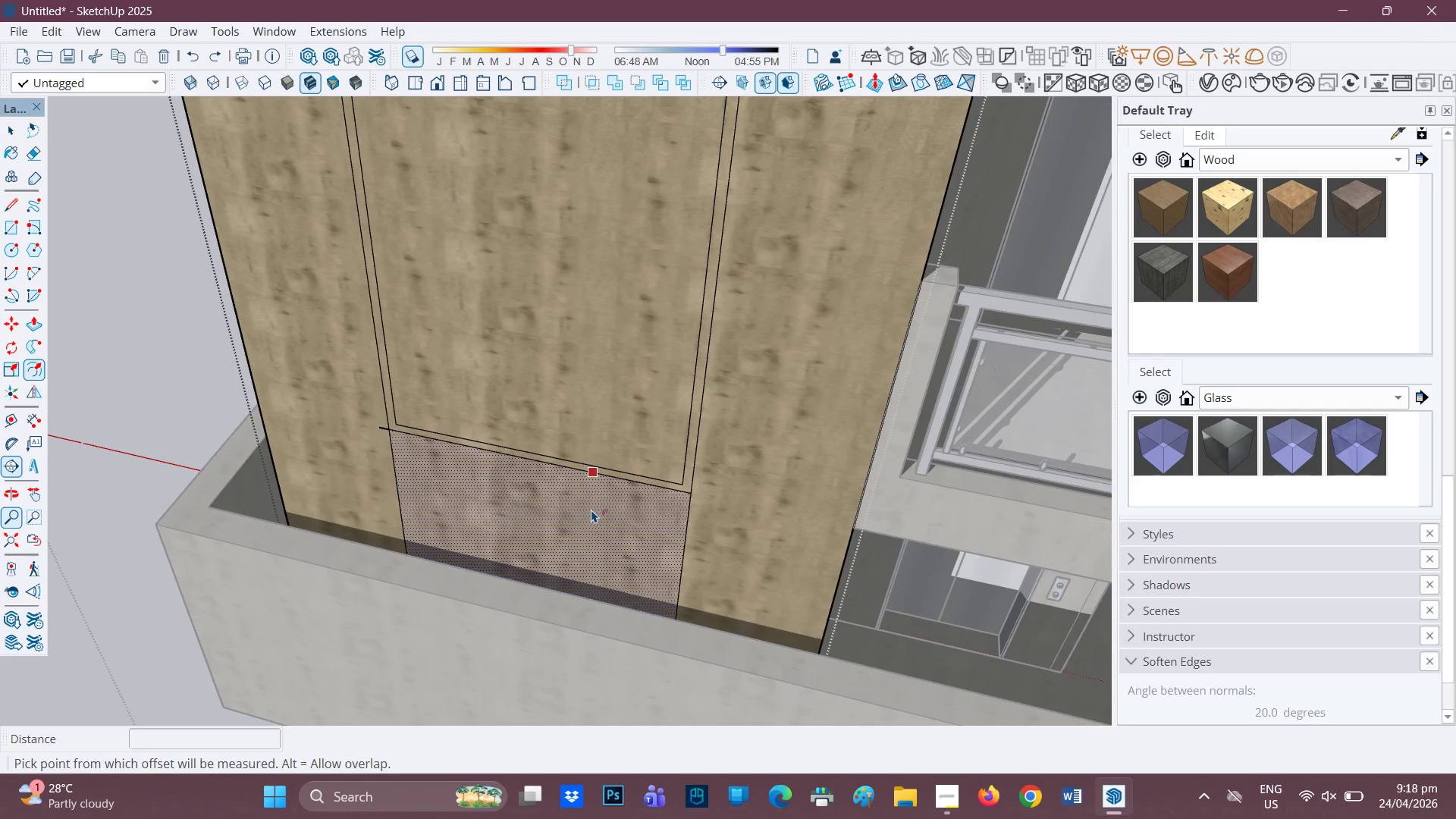 
left_click([592, 510])
 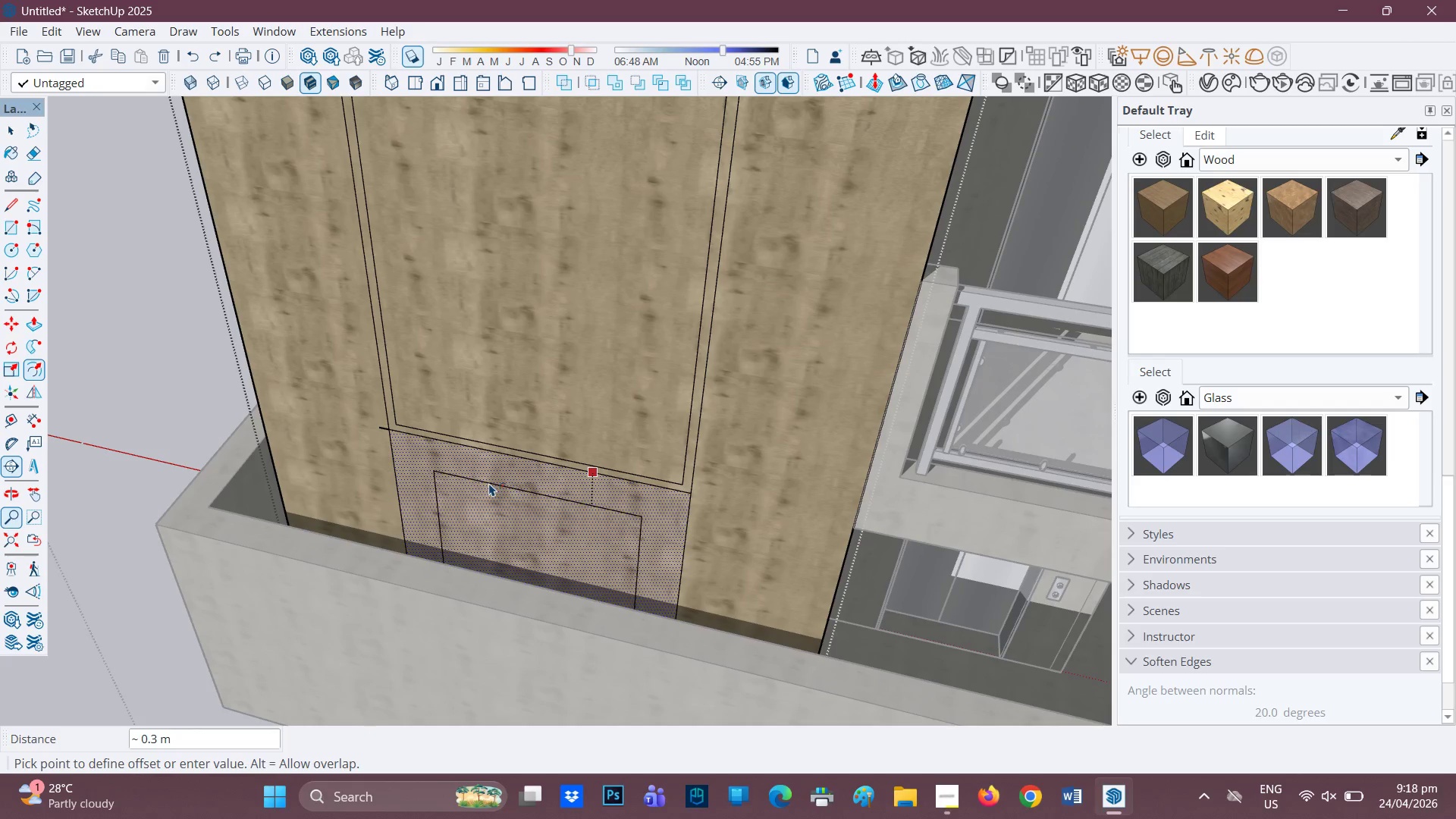 
type(0.05)
 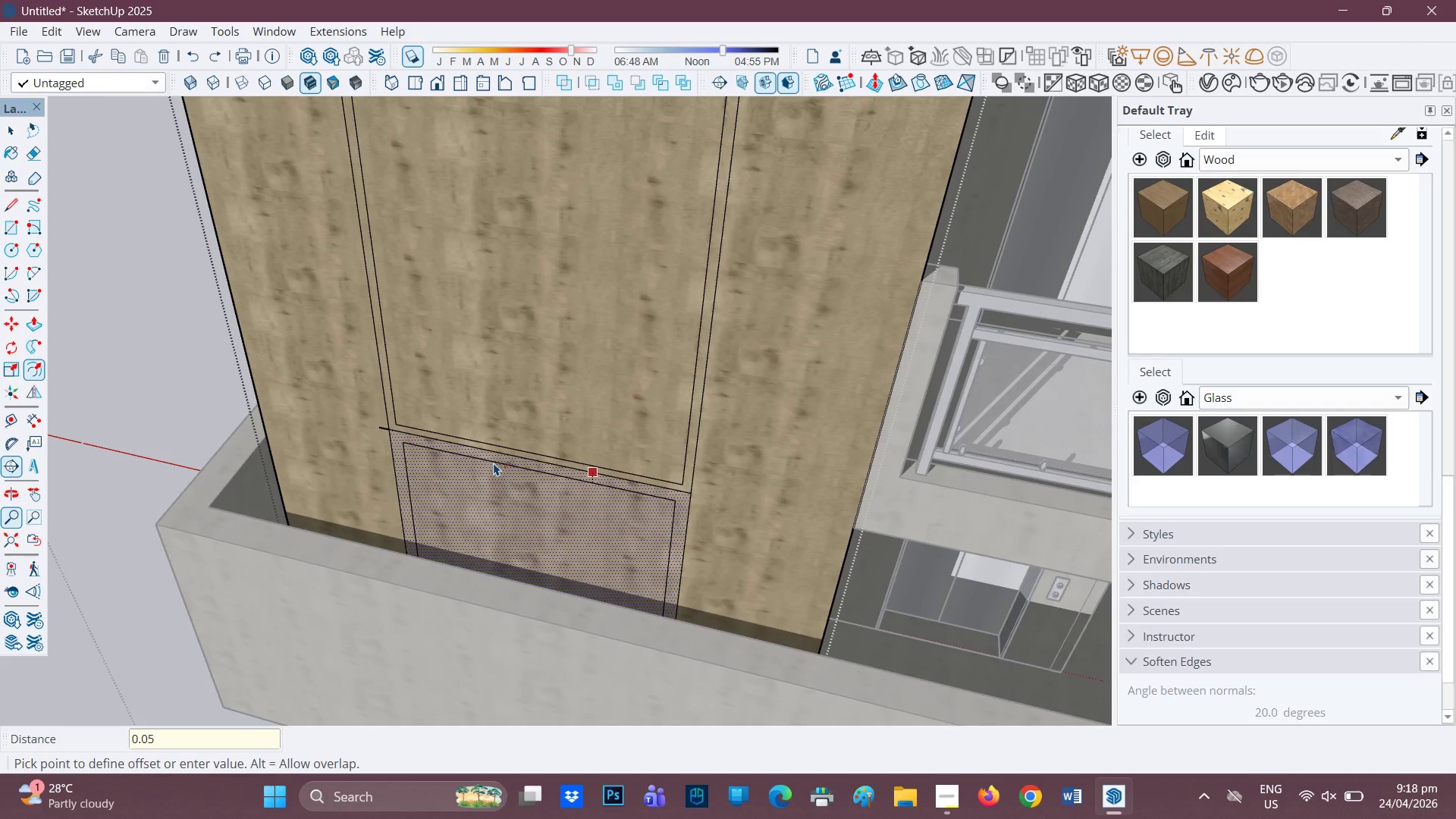 
key(Enter)
 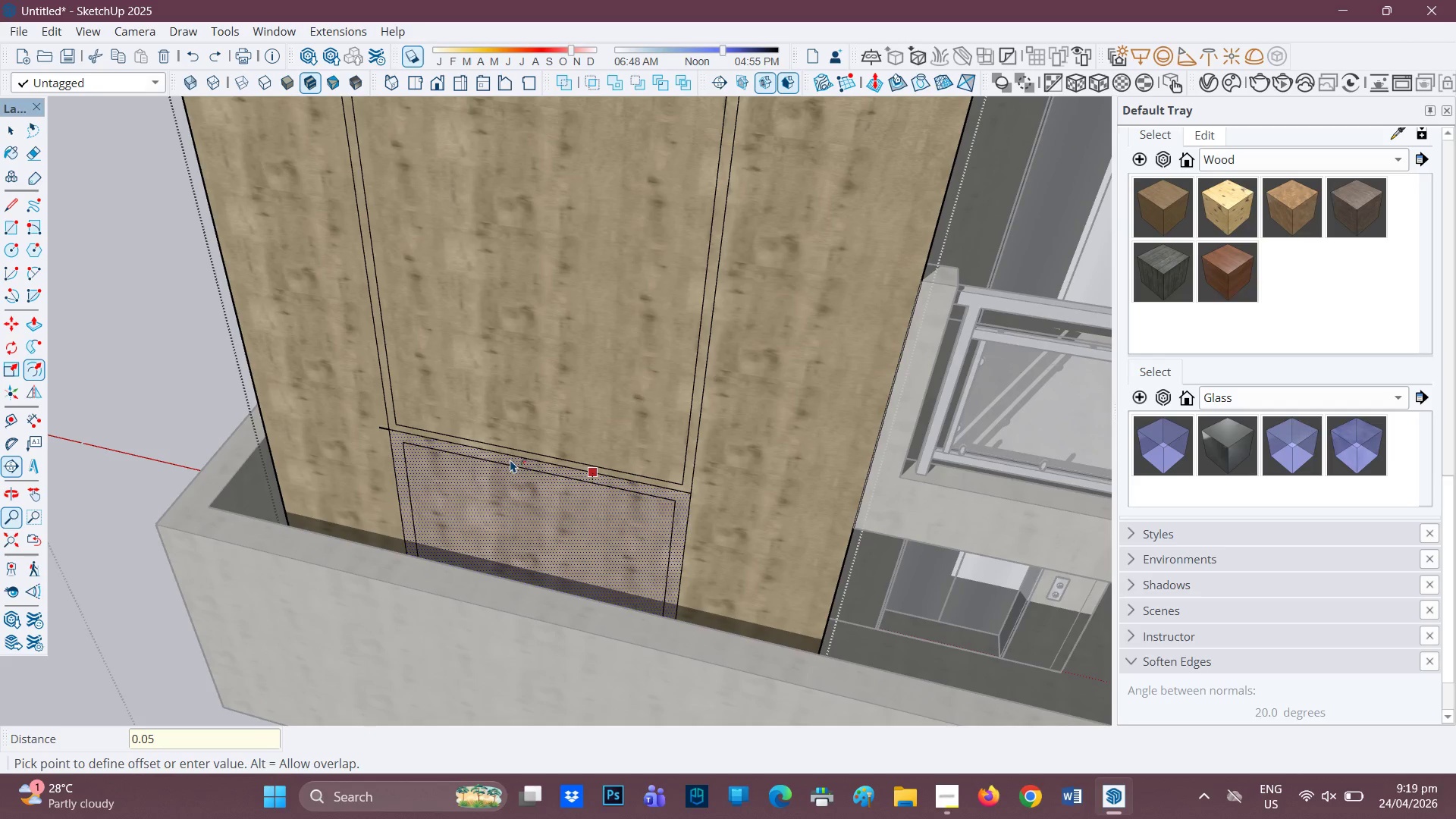 
scroll: coordinate [388, 491], scroll_direction: up, amount: 2.0
 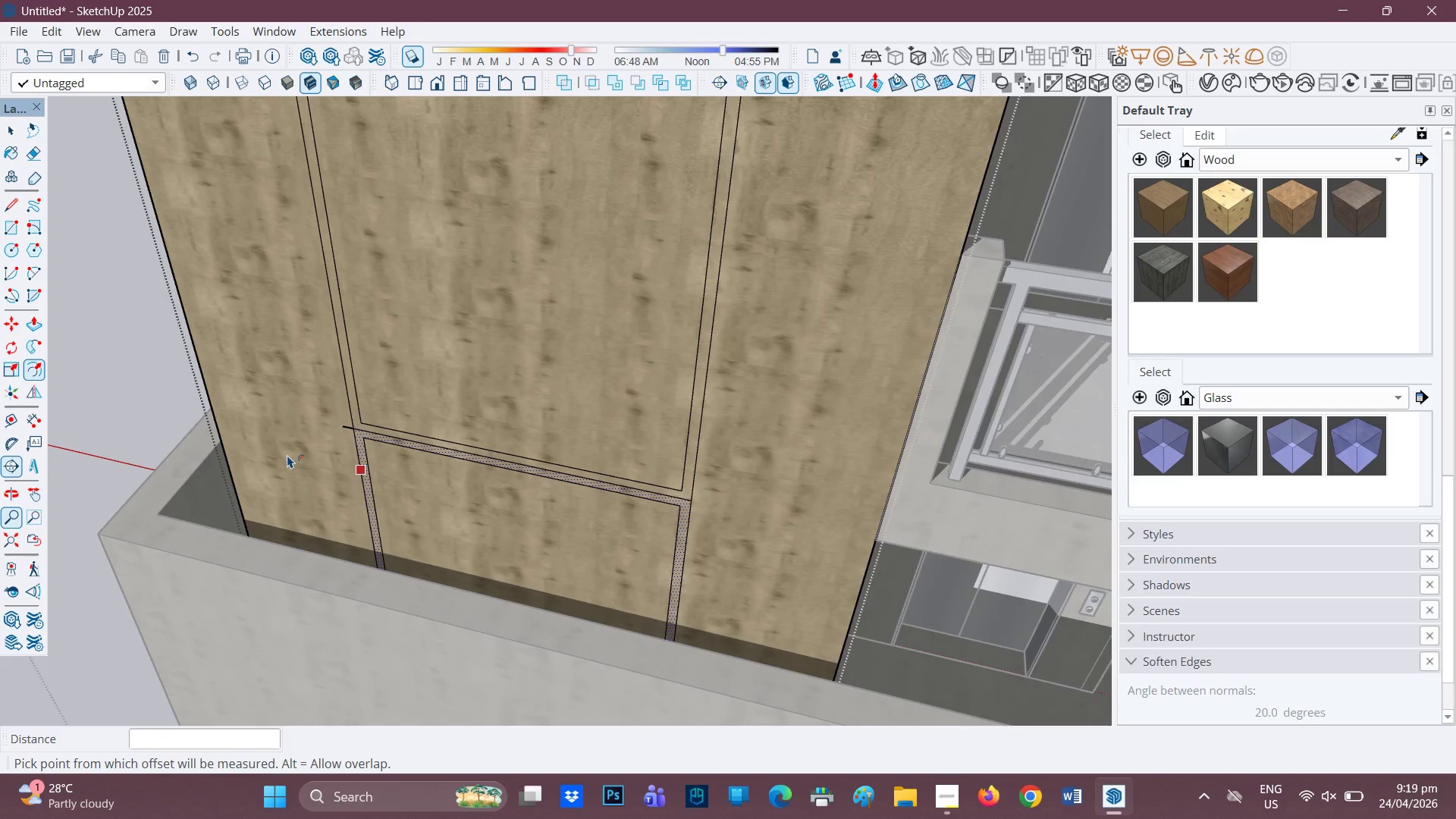 
key(E)
 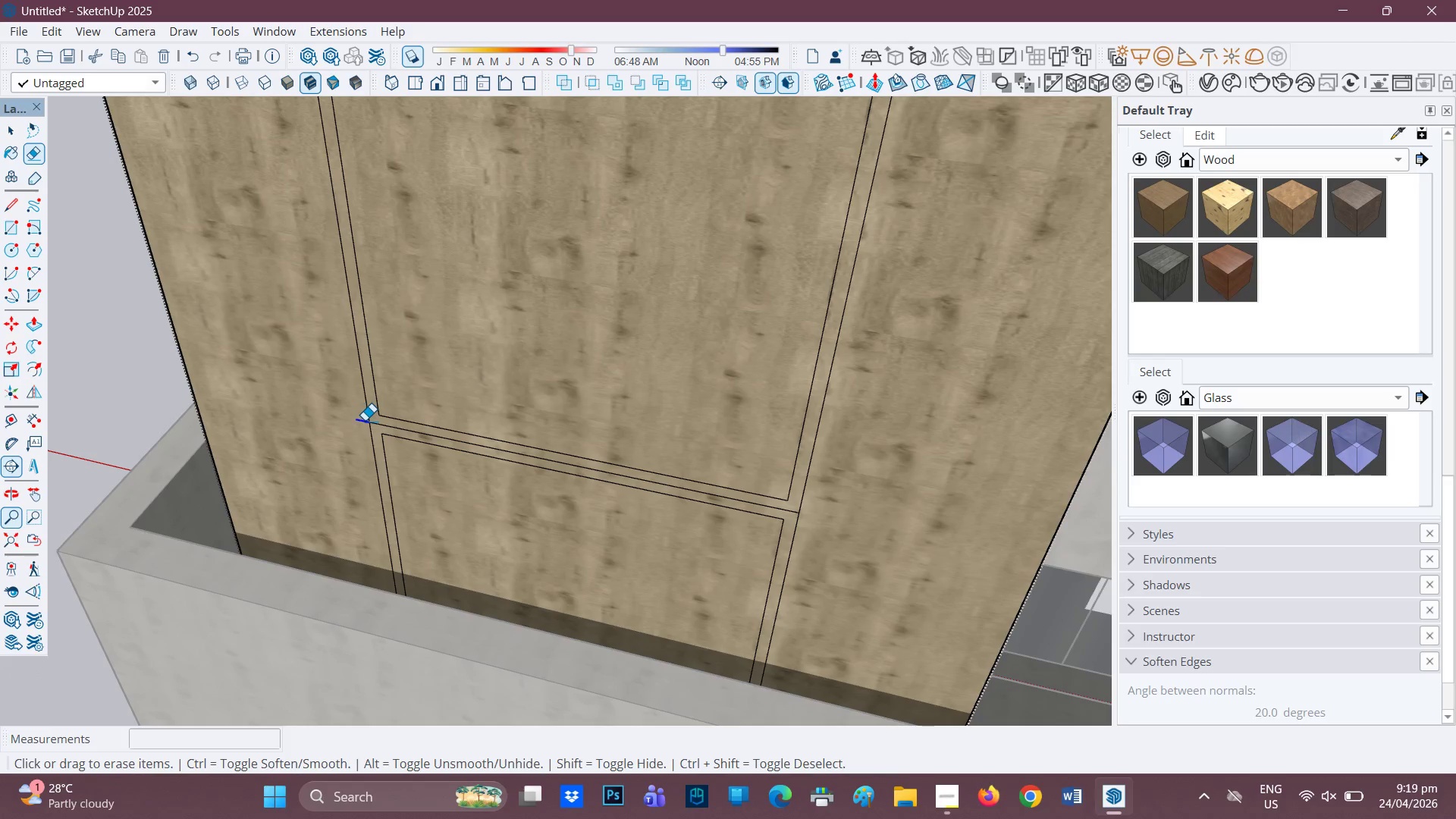 
scroll: coordinate [287, 455], scroll_direction: up, amount: 2.0
 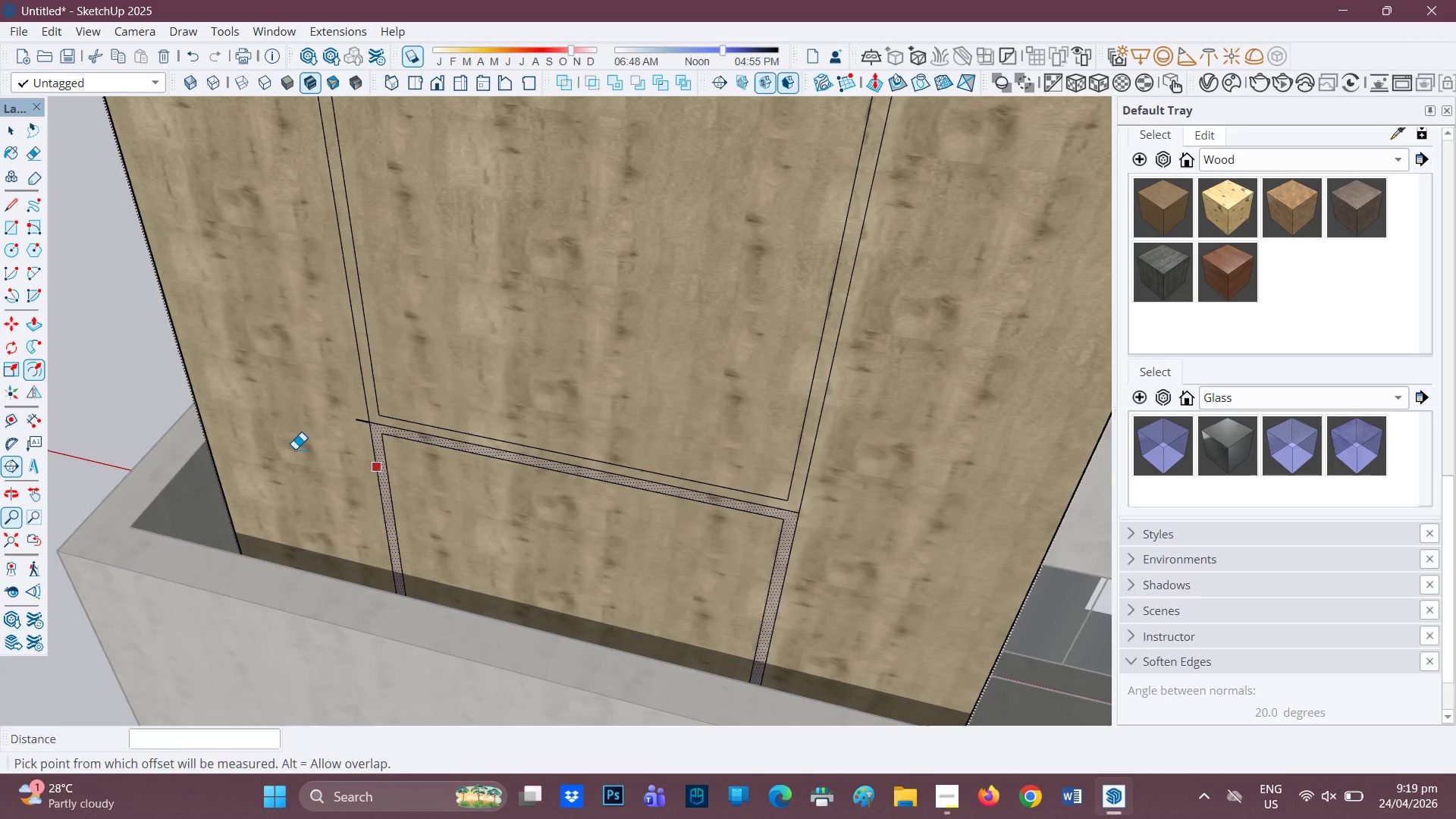 
scroll: coordinate [510, 400], scroll_direction: down, amount: 16.0
 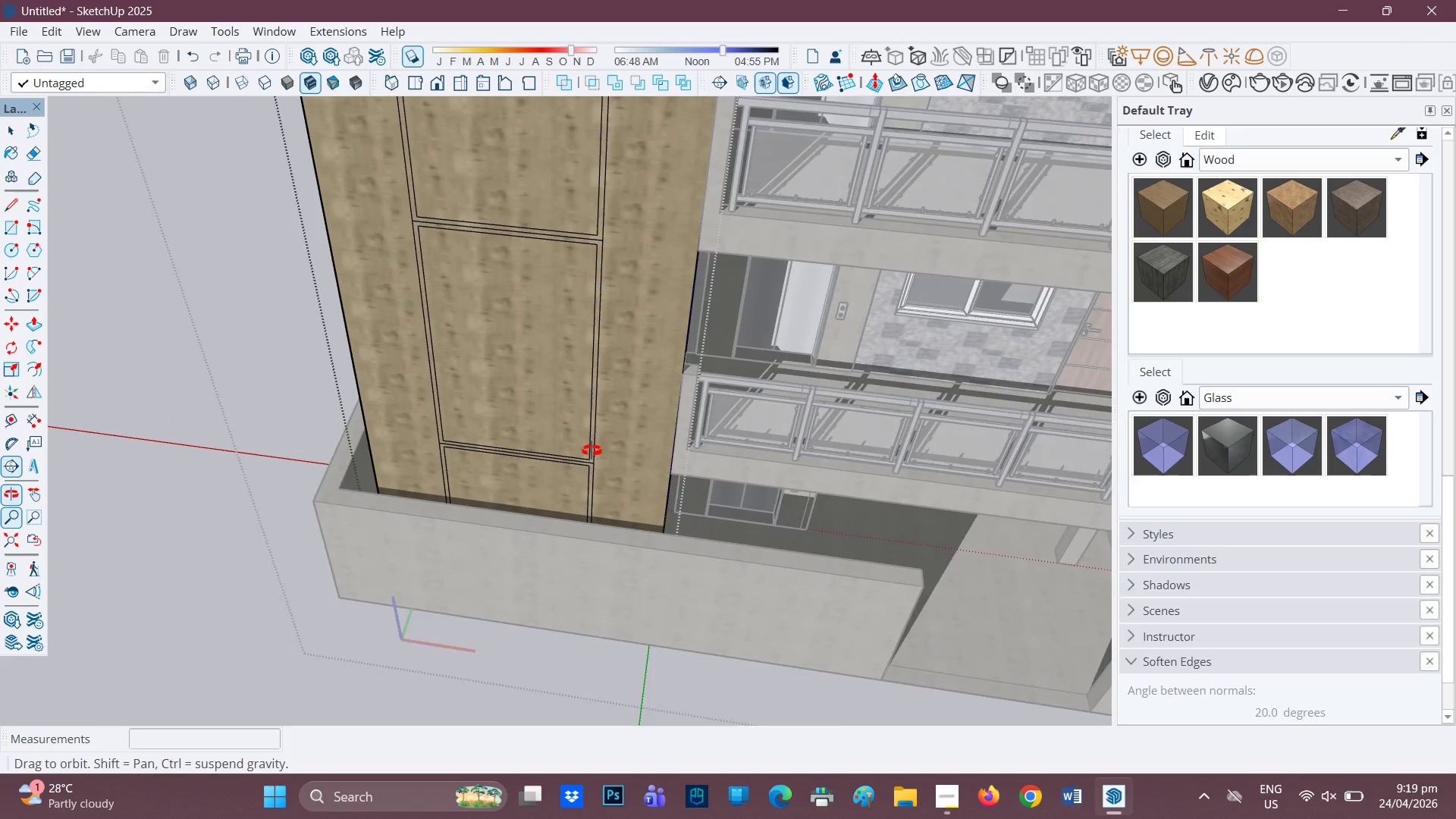 
key(H)
 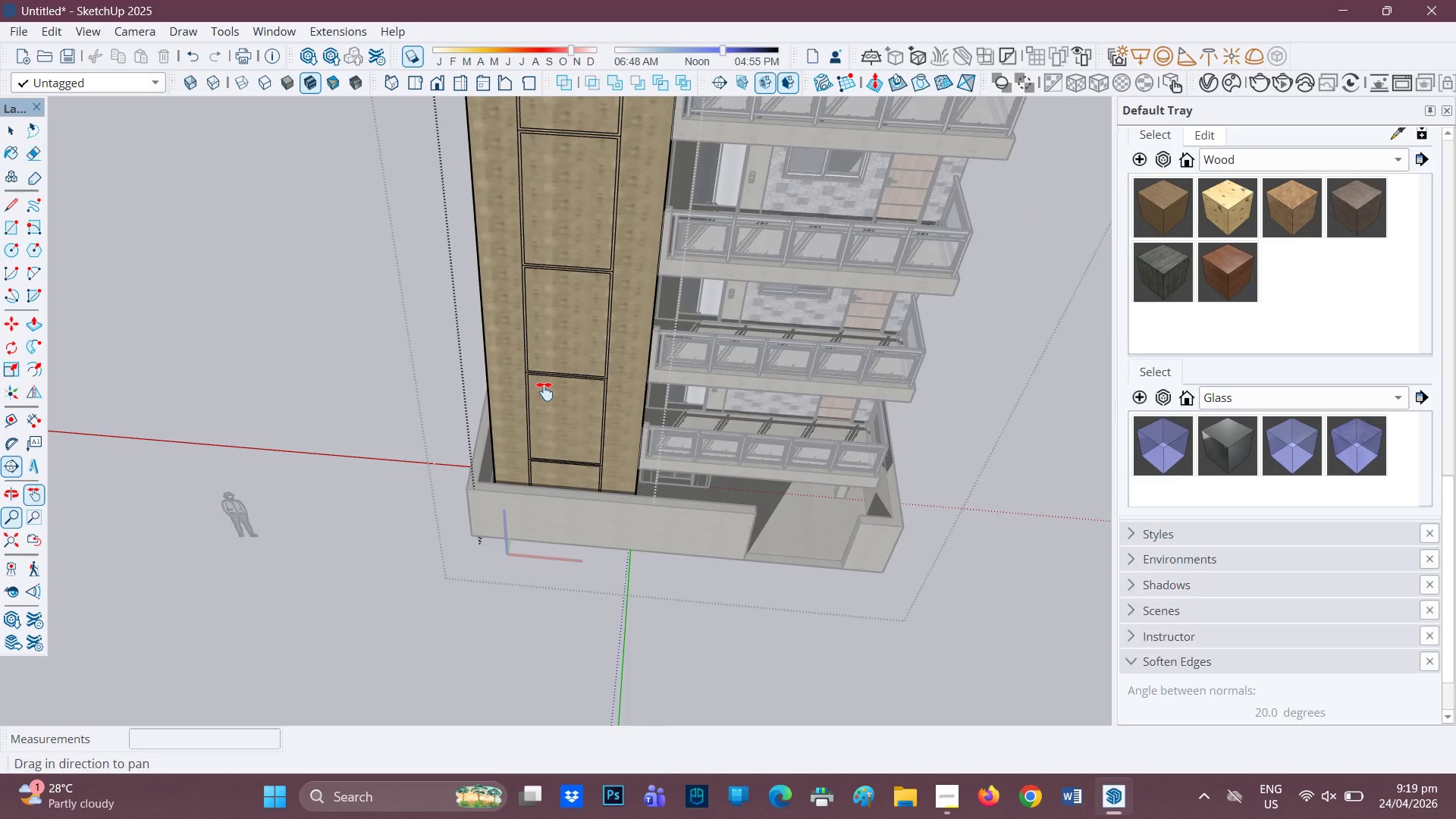 
scroll: coordinate [598, 457], scroll_direction: down, amount: 8.0
 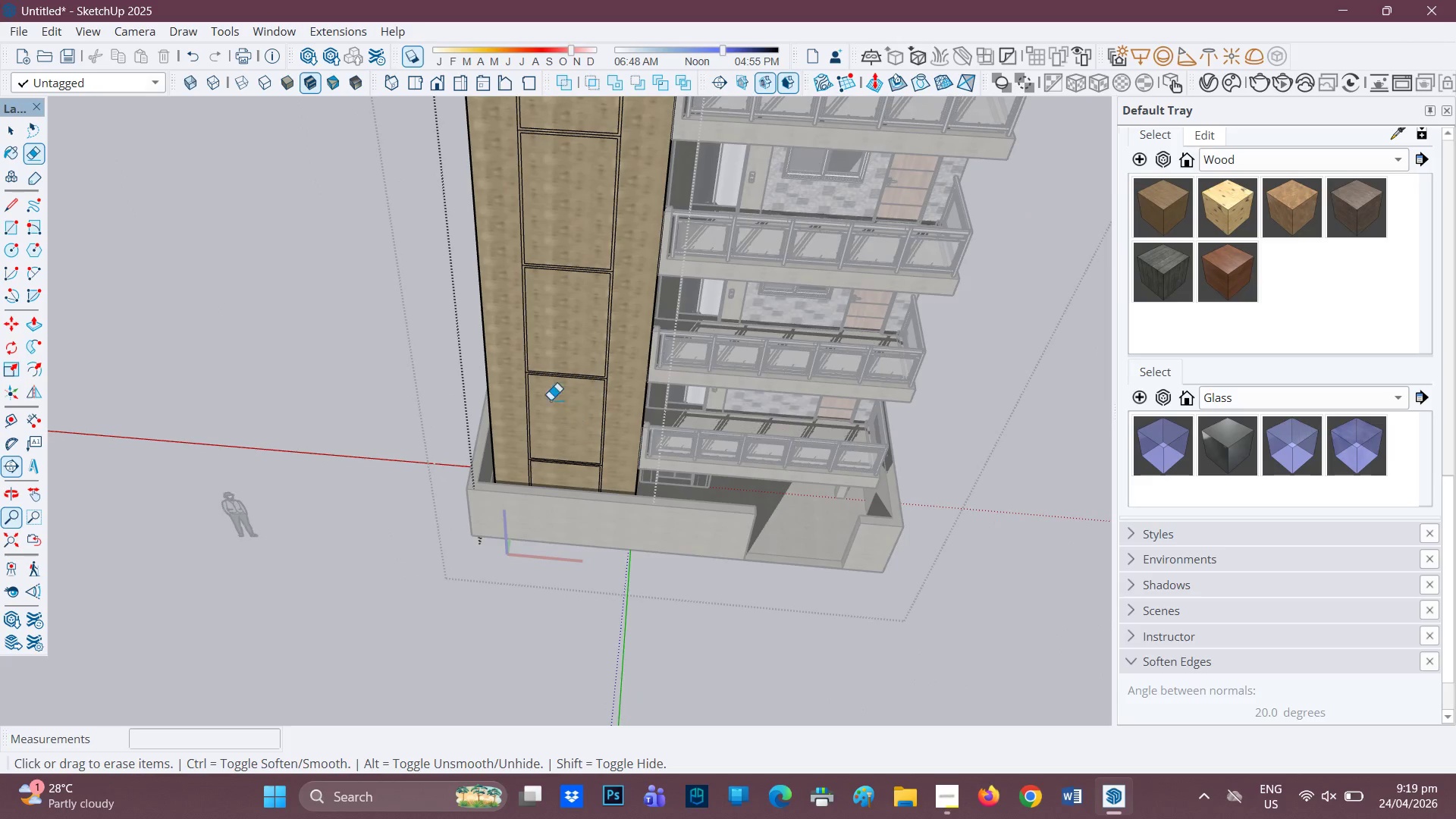 
left_click_drag(start_coordinate=[544, 391], to_coordinate=[513, 489])
 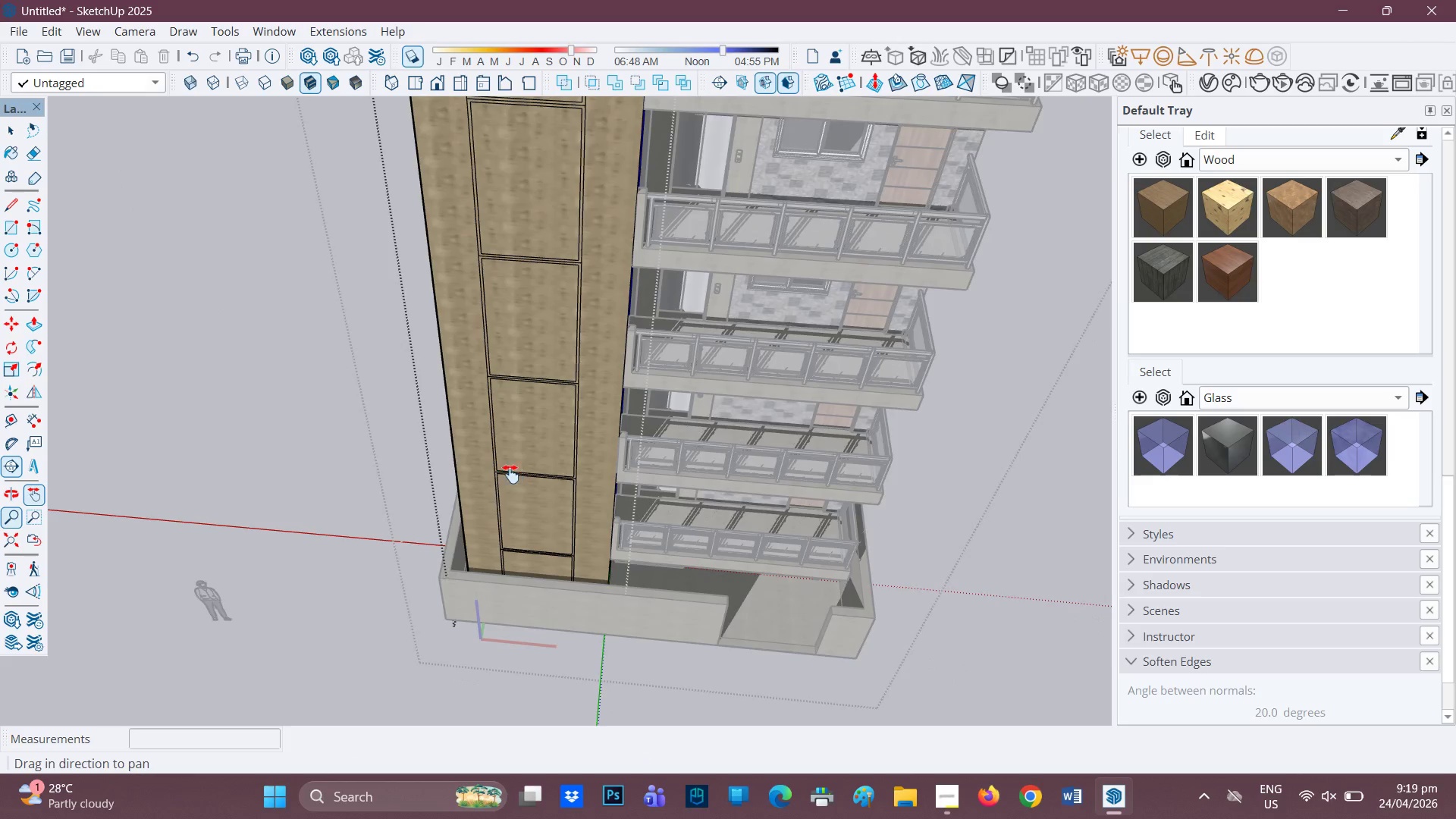 
scroll: coordinate [510, 471], scroll_direction: down, amount: 7.0
 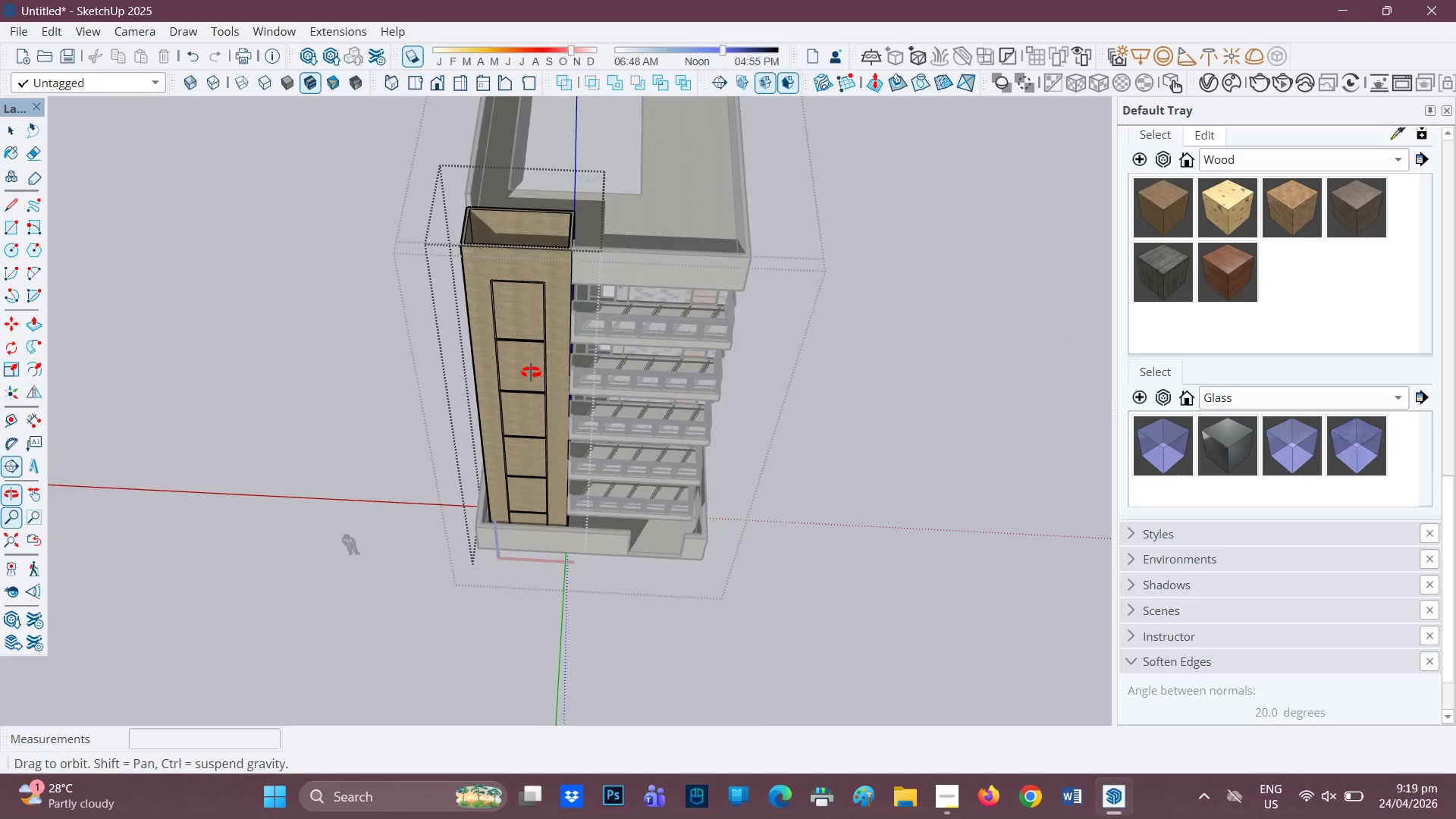 
scroll: coordinate [524, 330], scroll_direction: up, amount: 11.0
 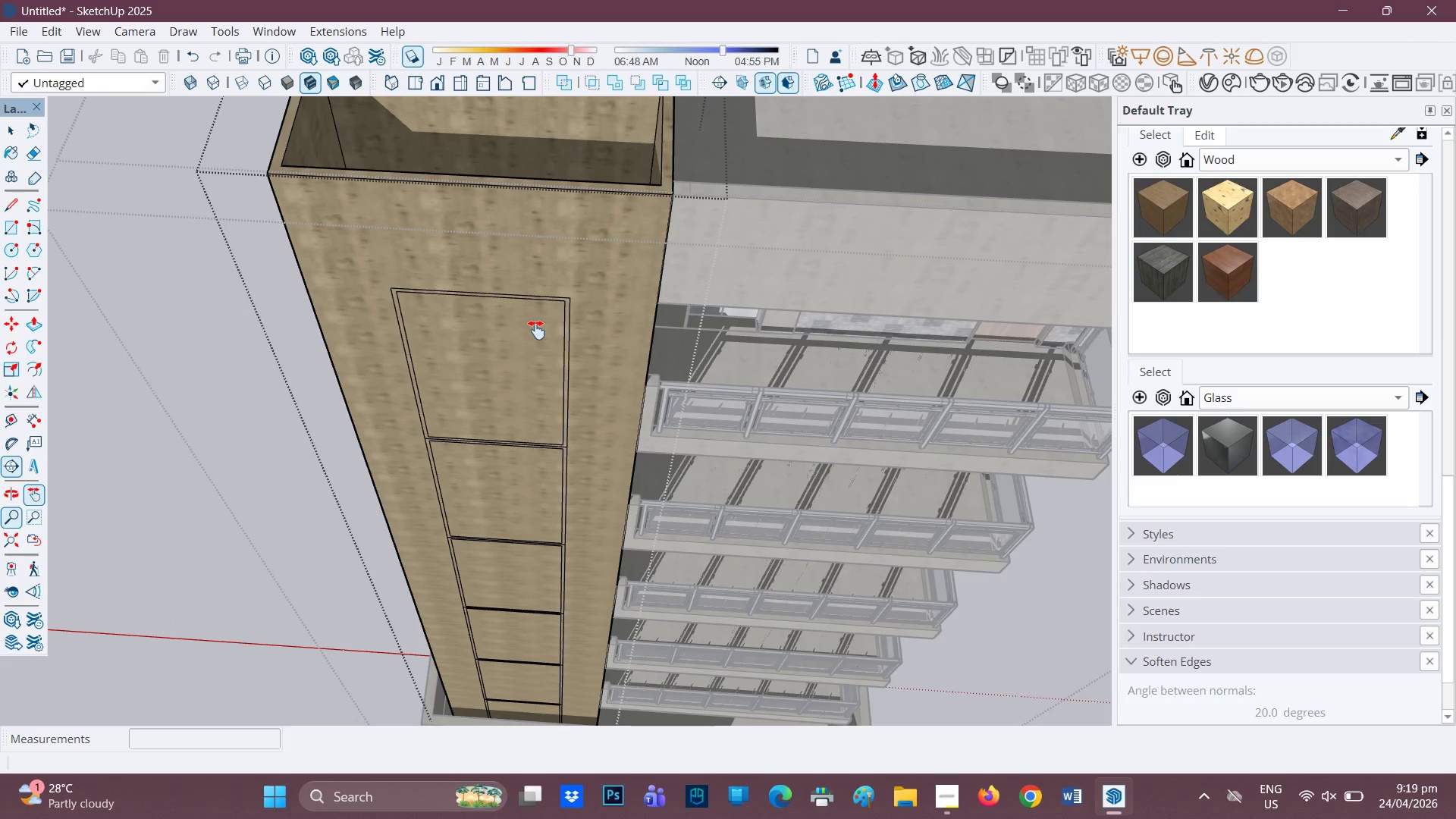 
key(L)
 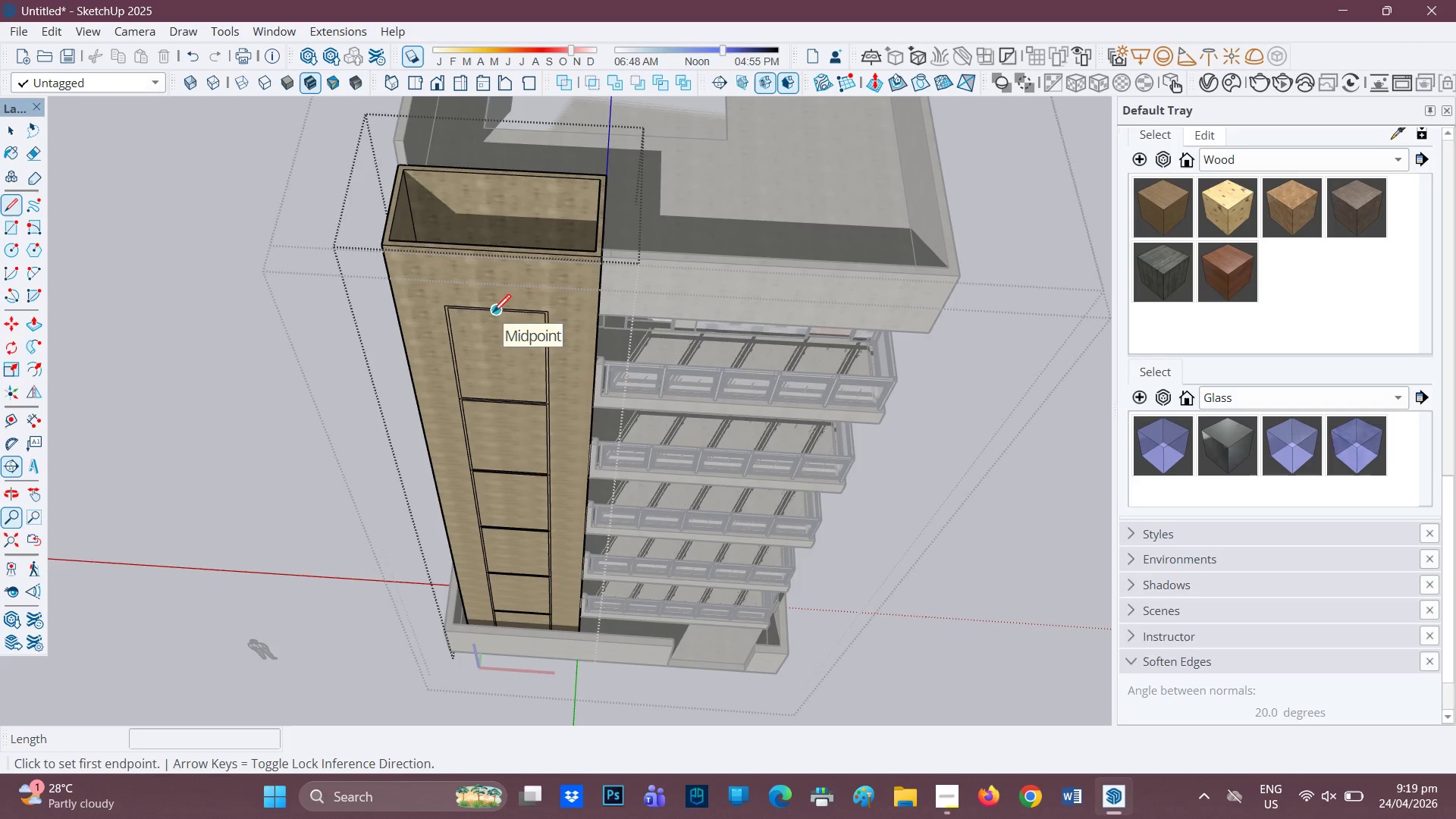 
scroll: coordinate [517, 327], scroll_direction: down, amount: 7.0
 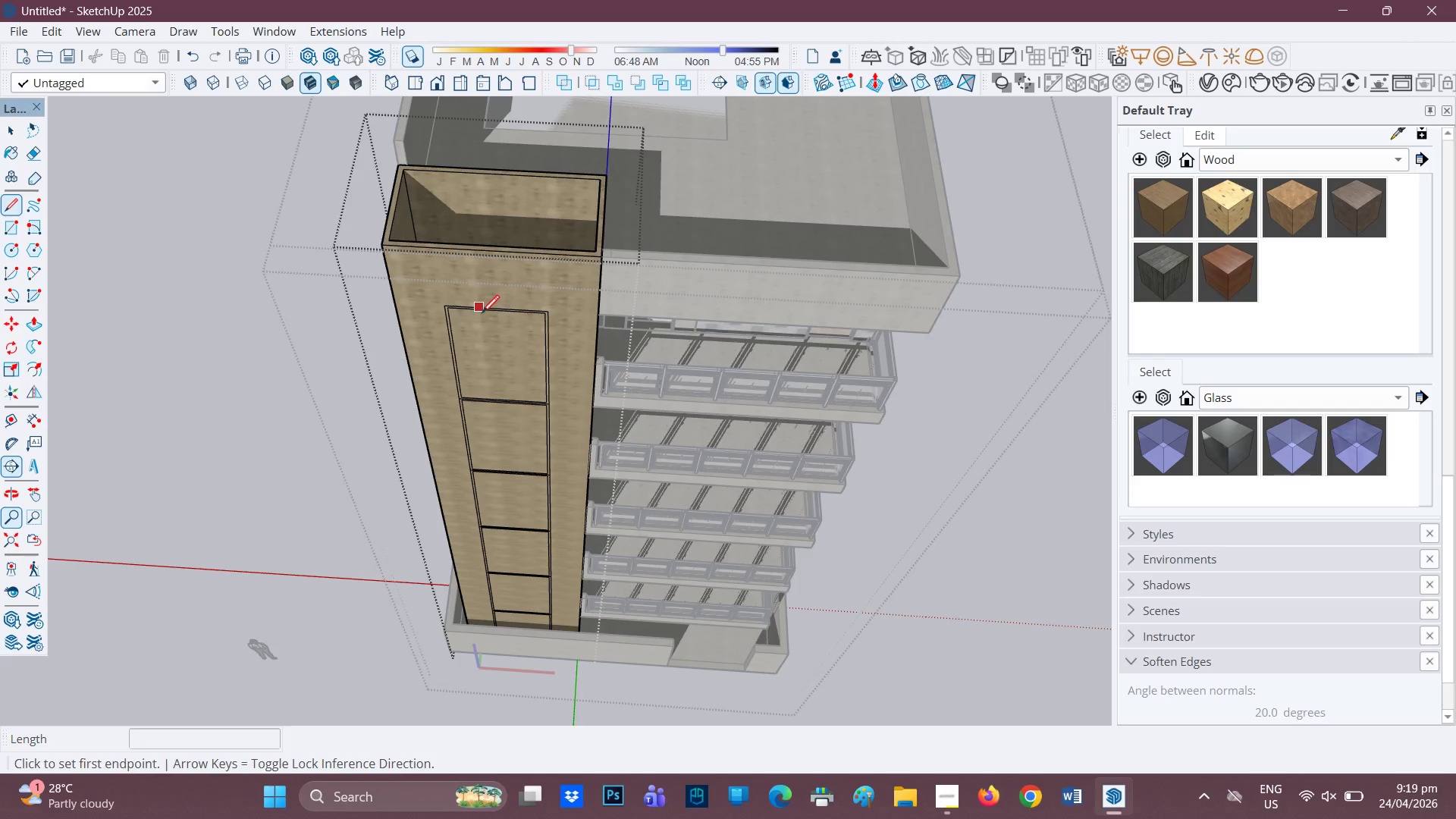 
left_click_drag(start_coordinate=[493, 314], to_coordinate=[494, 368])
 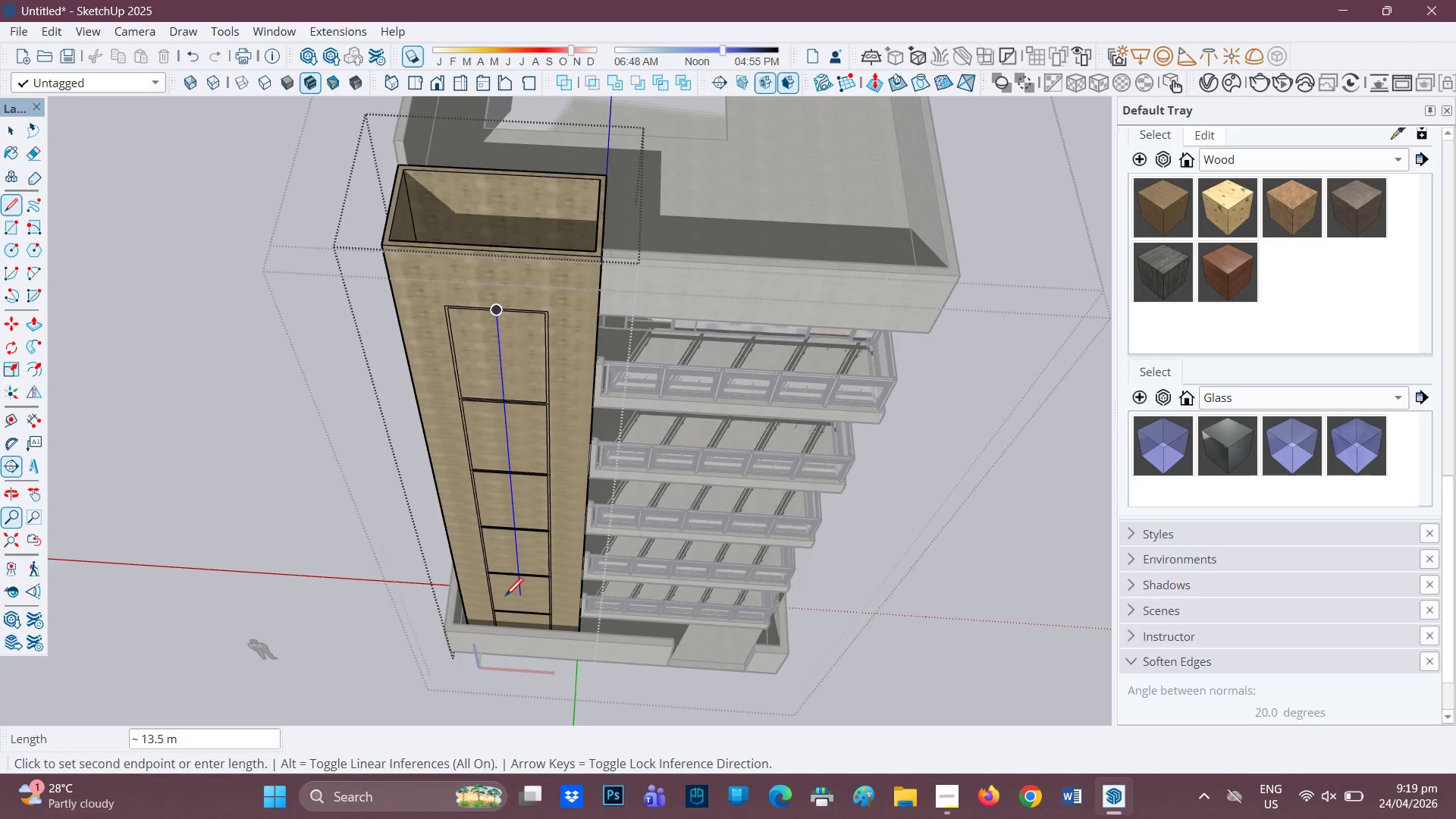 
scroll: coordinate [506, 594], scroll_direction: down, amount: 1.0
 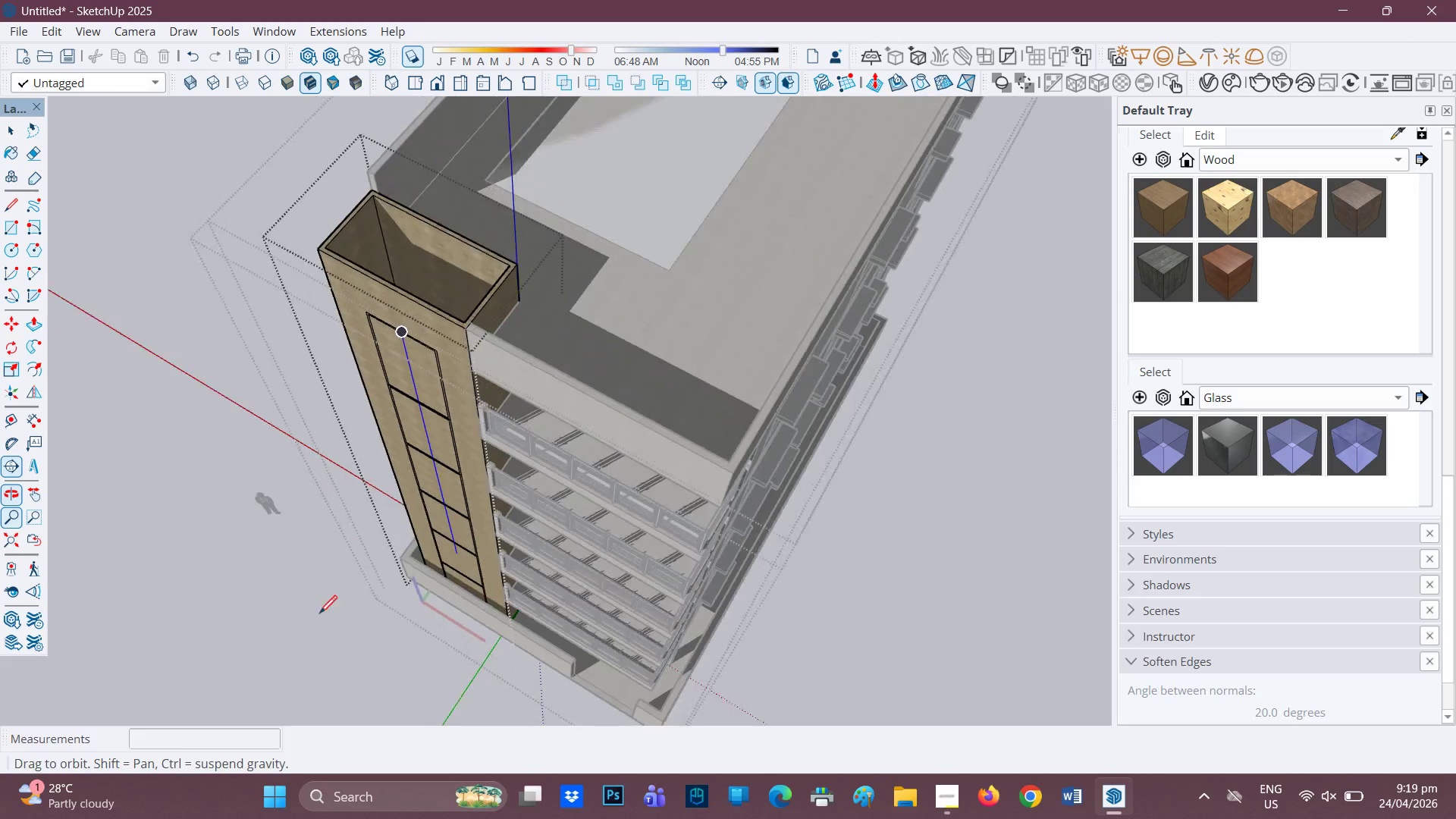 
scroll: coordinate [383, 519], scroll_direction: up, amount: 17.0
 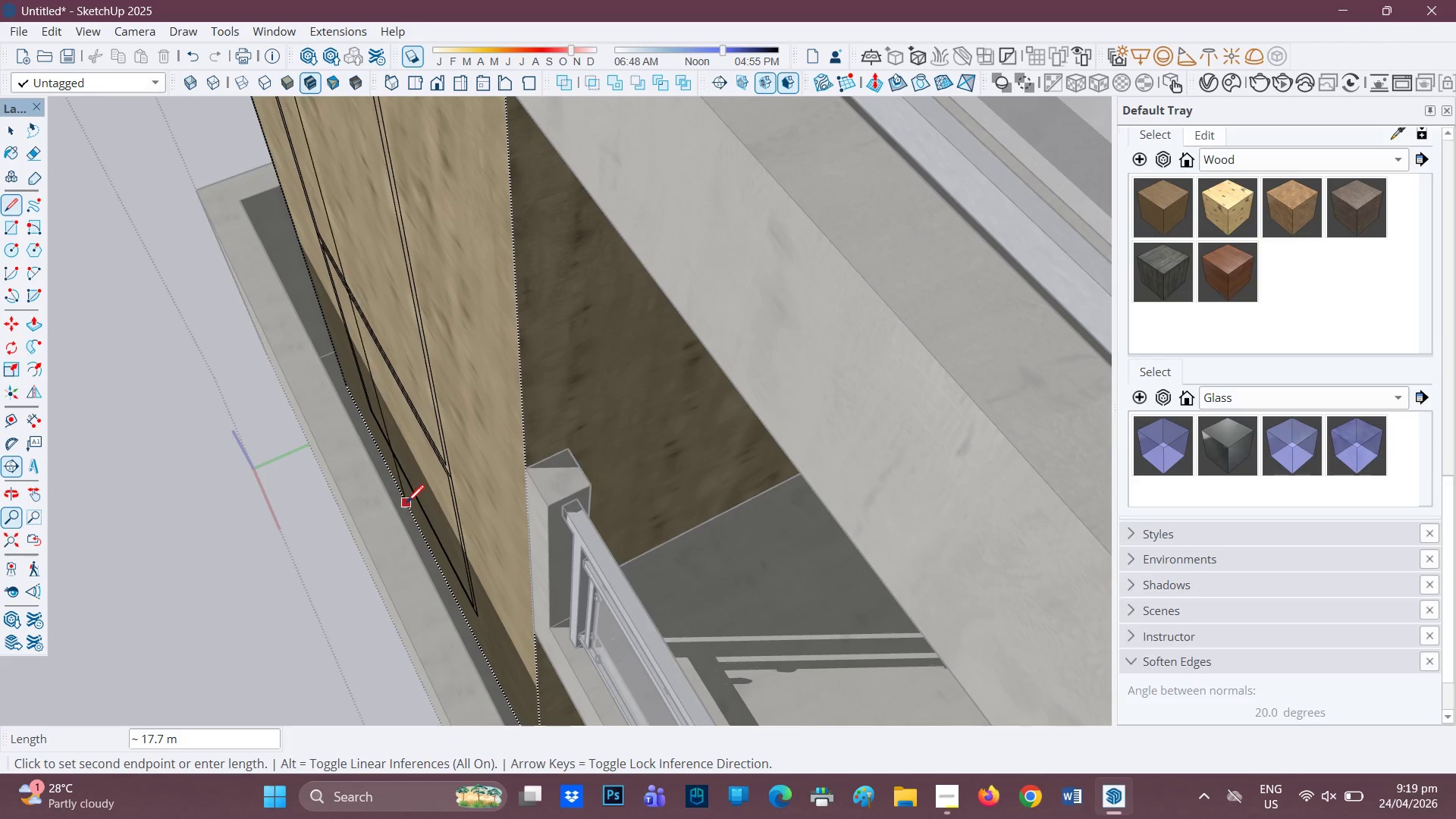 
left_click([420, 507])
 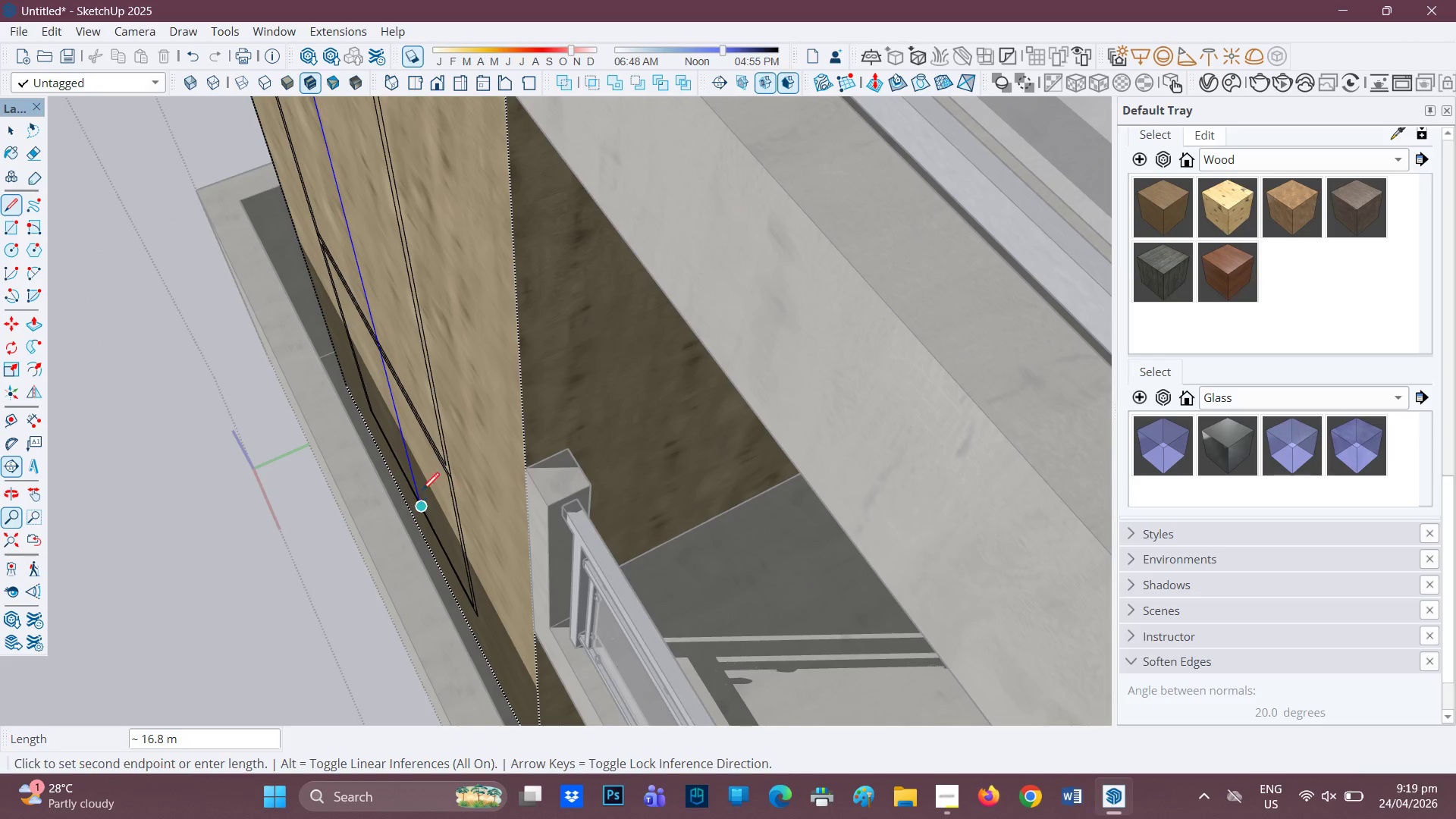 
scroll: coordinate [714, 476], scroll_direction: down, amount: 12.0
 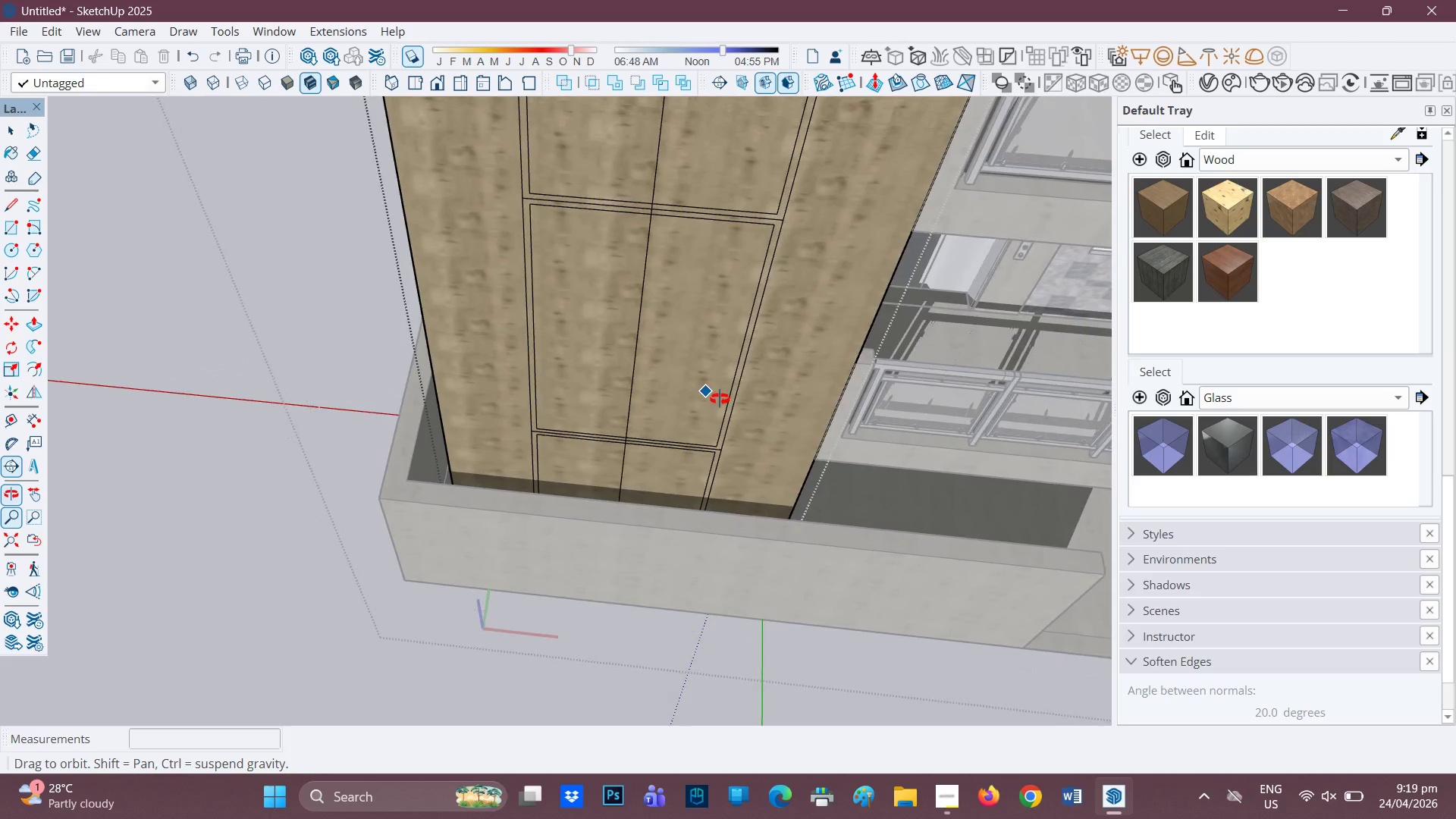 
scroll: coordinate [711, 395], scroll_direction: up, amount: 3.0
 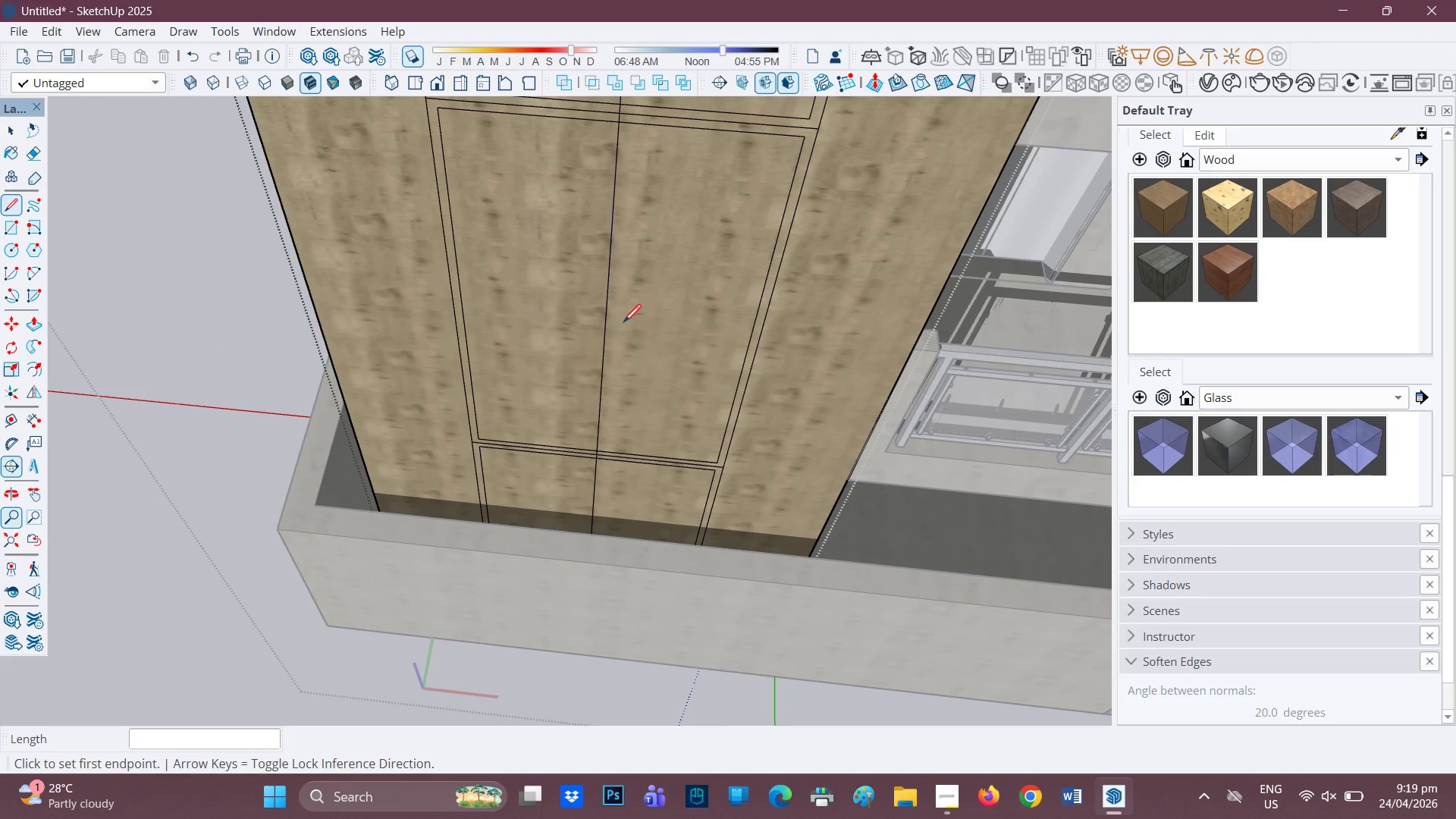 
key(Space)
 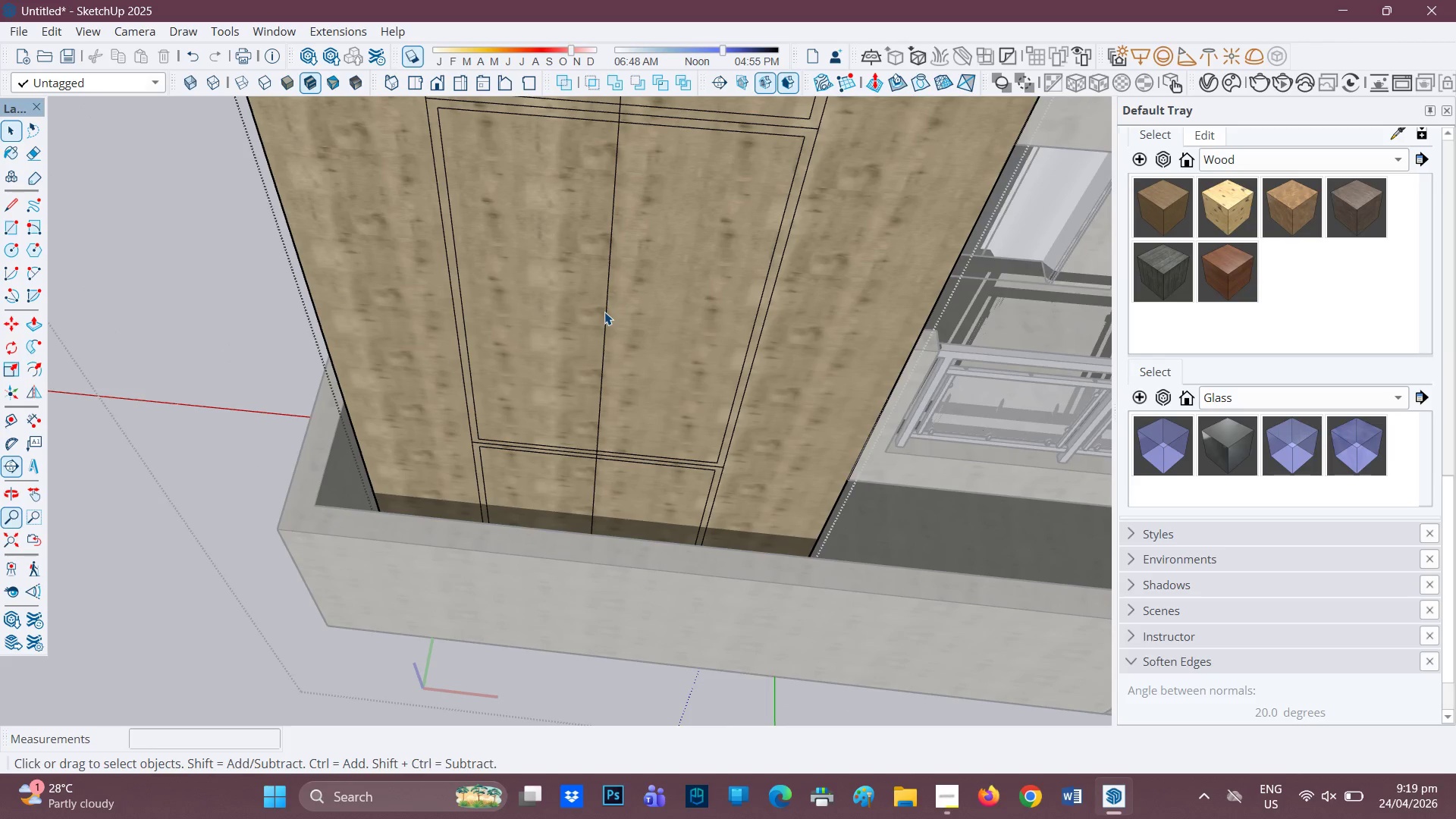 
left_click([604, 312])
 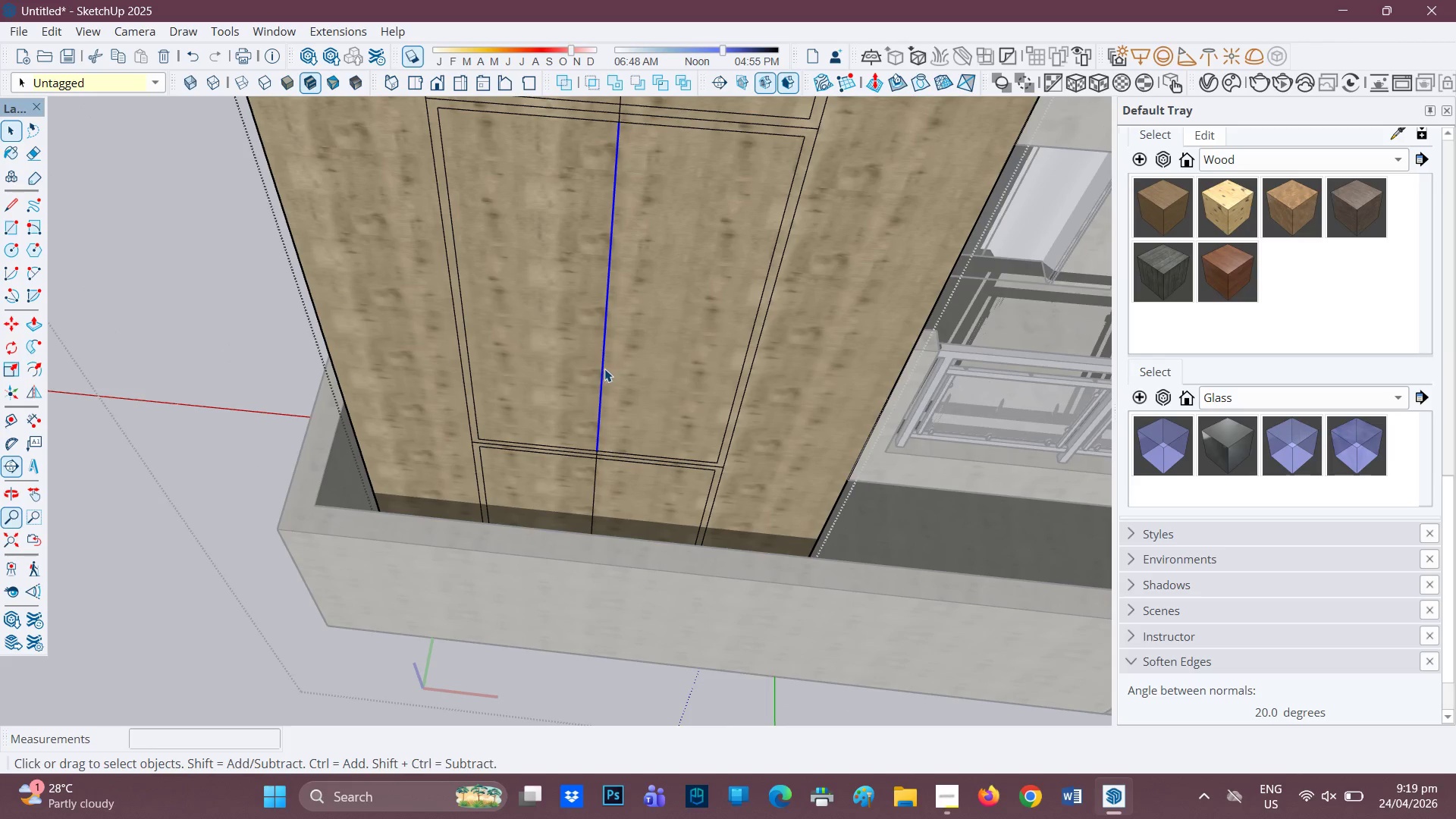 
key(F)
 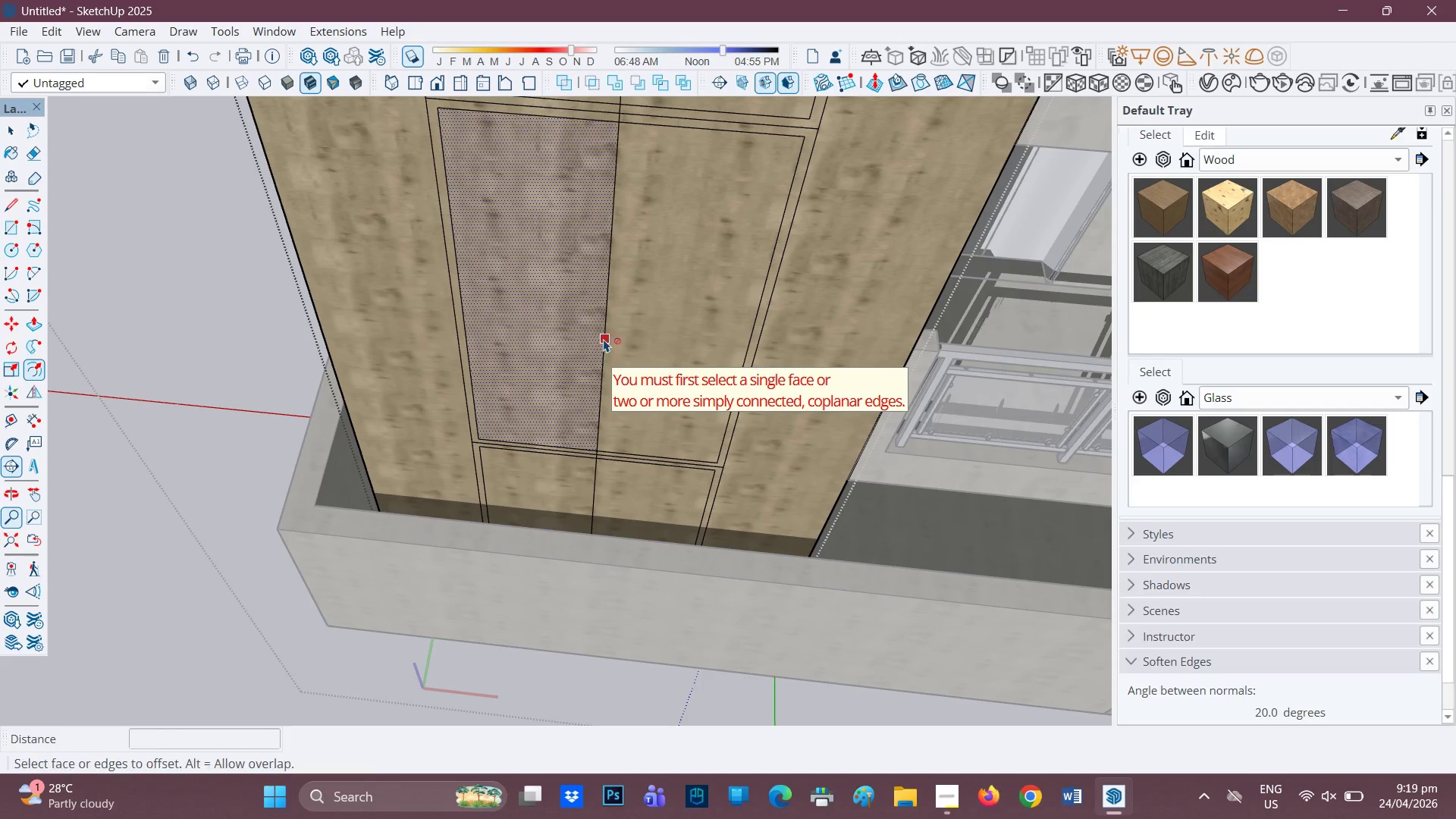 
key(Space)
 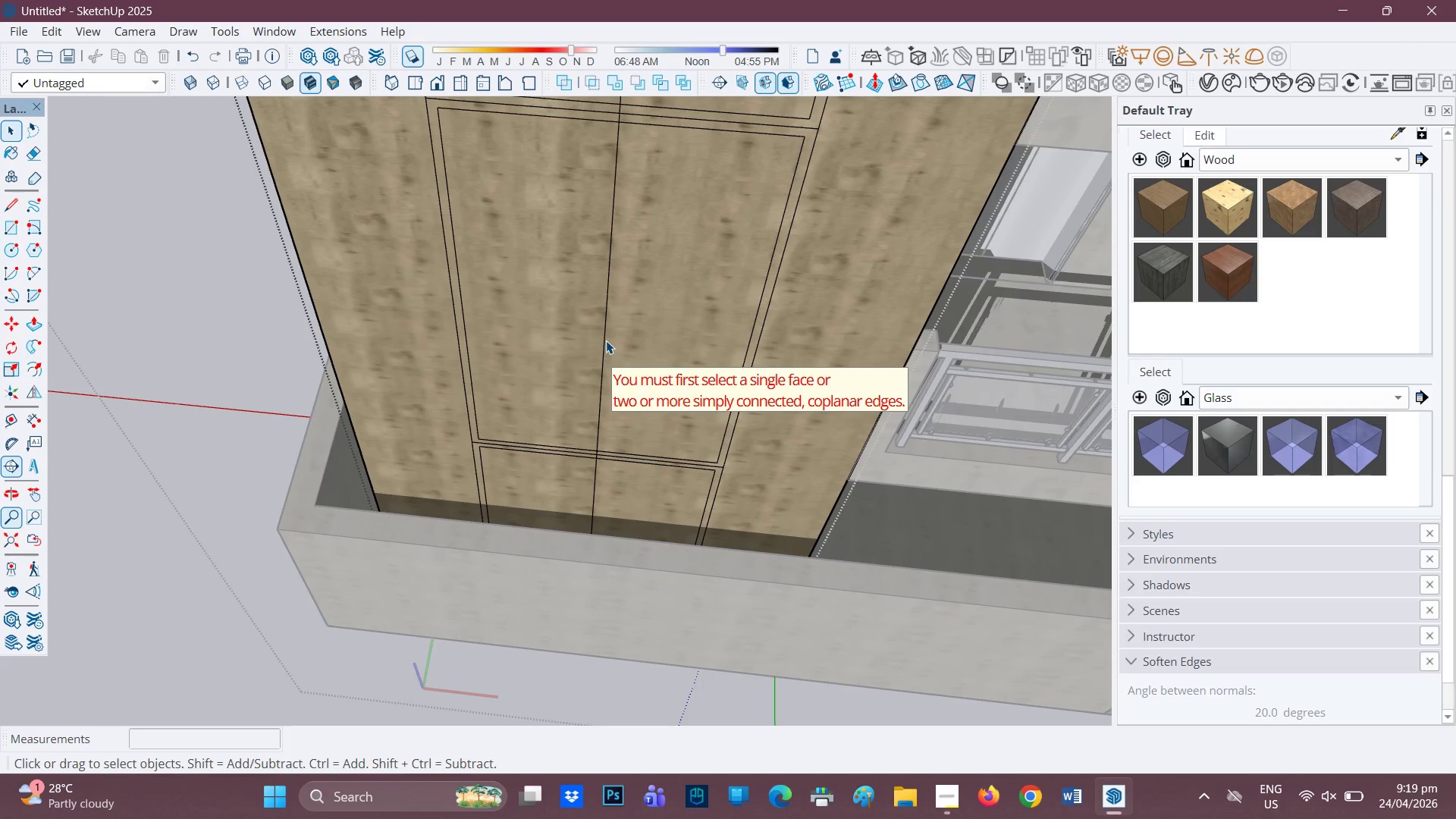 
left_click([605, 337])
 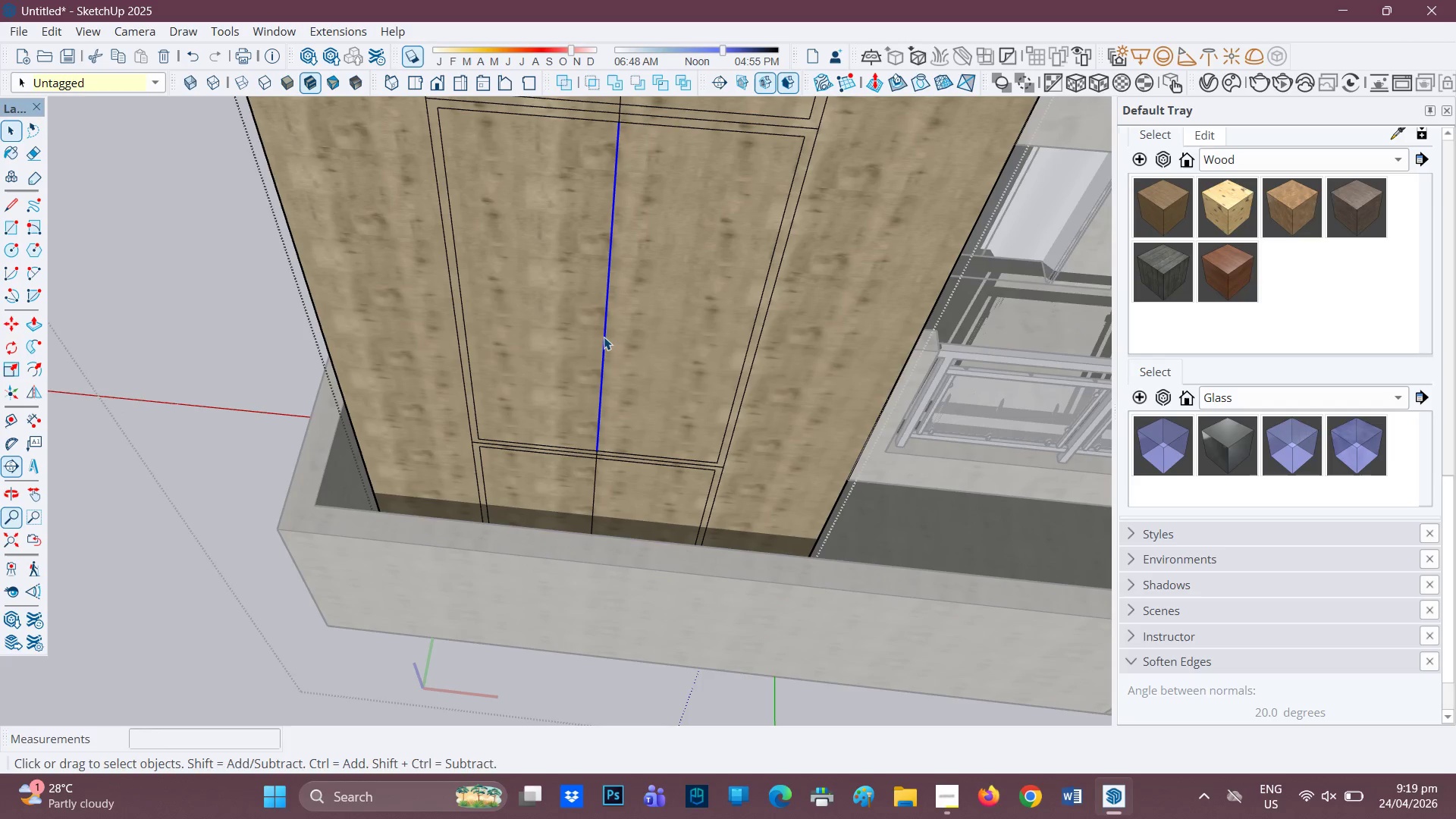 
key(F)
 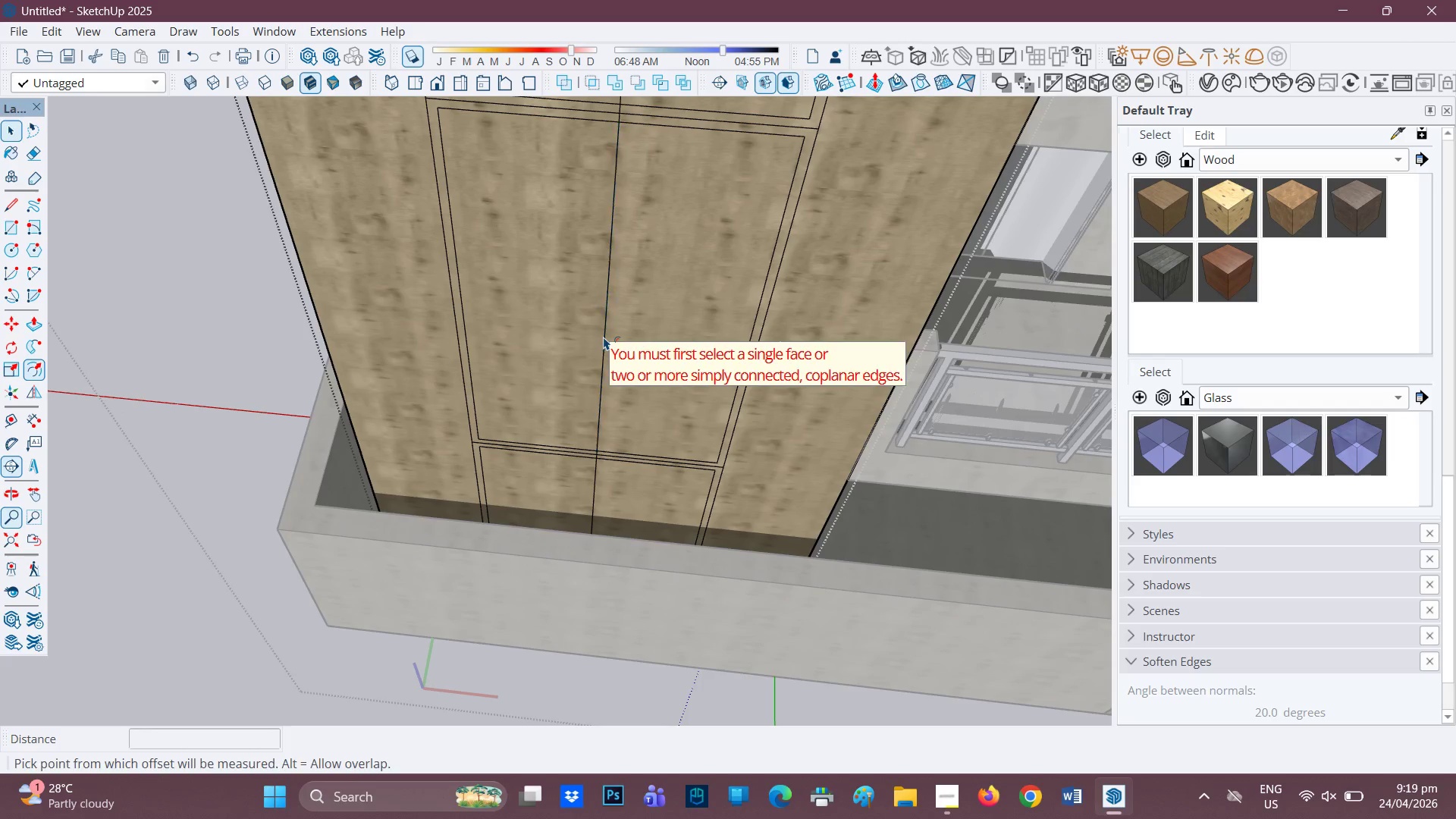 
left_click([604, 337])
 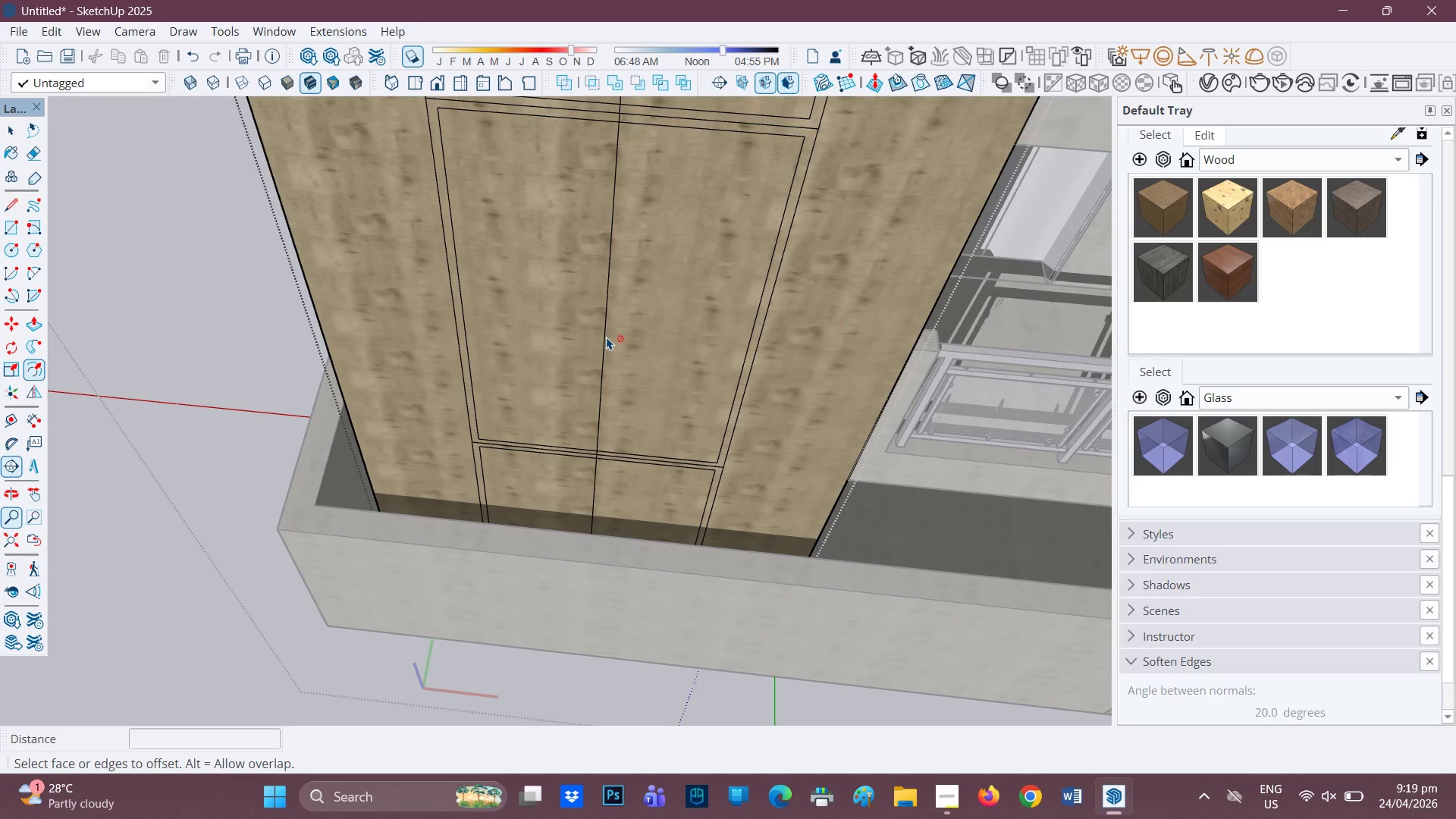 
left_click([607, 337])
 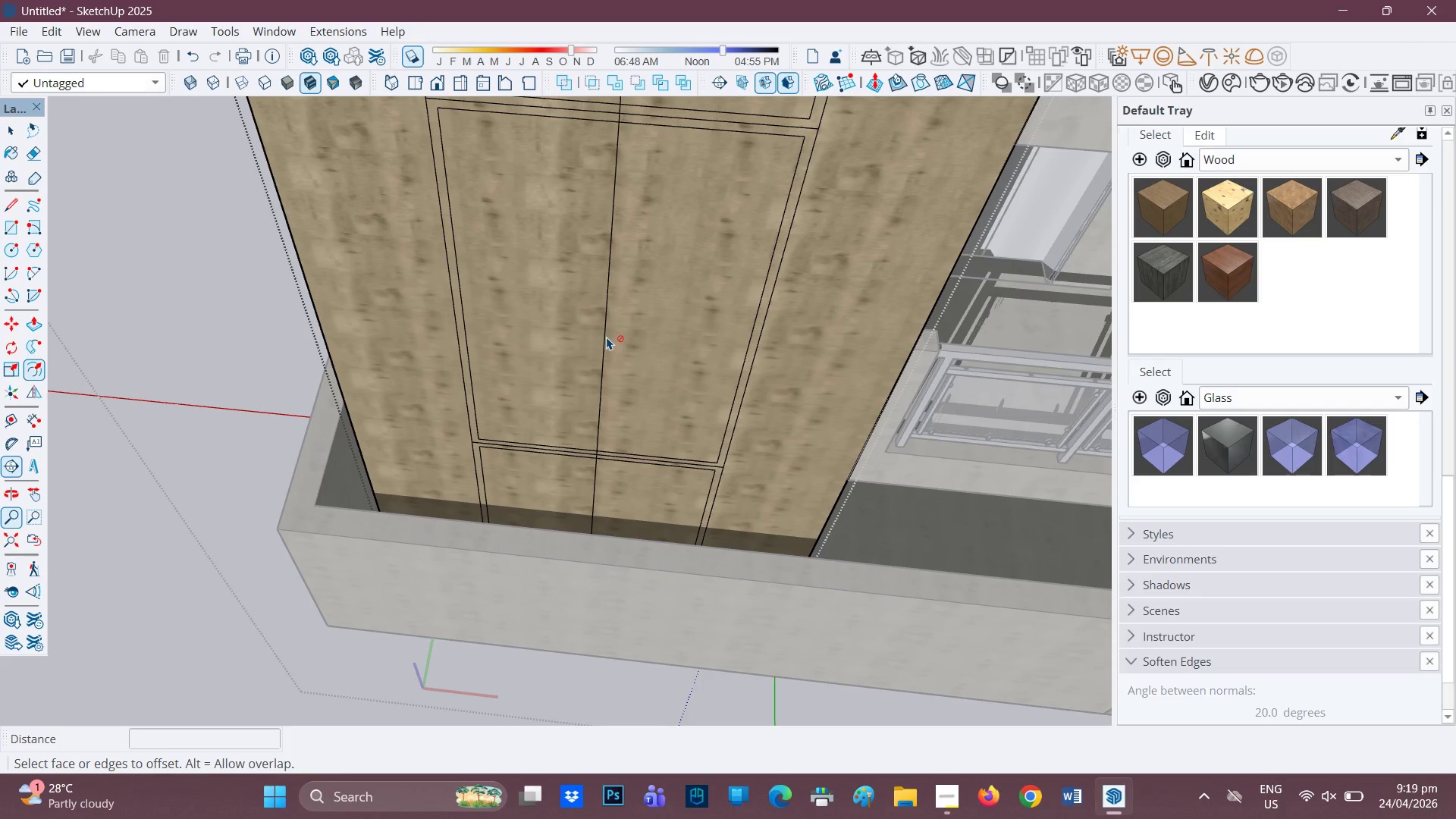 
key(F)
 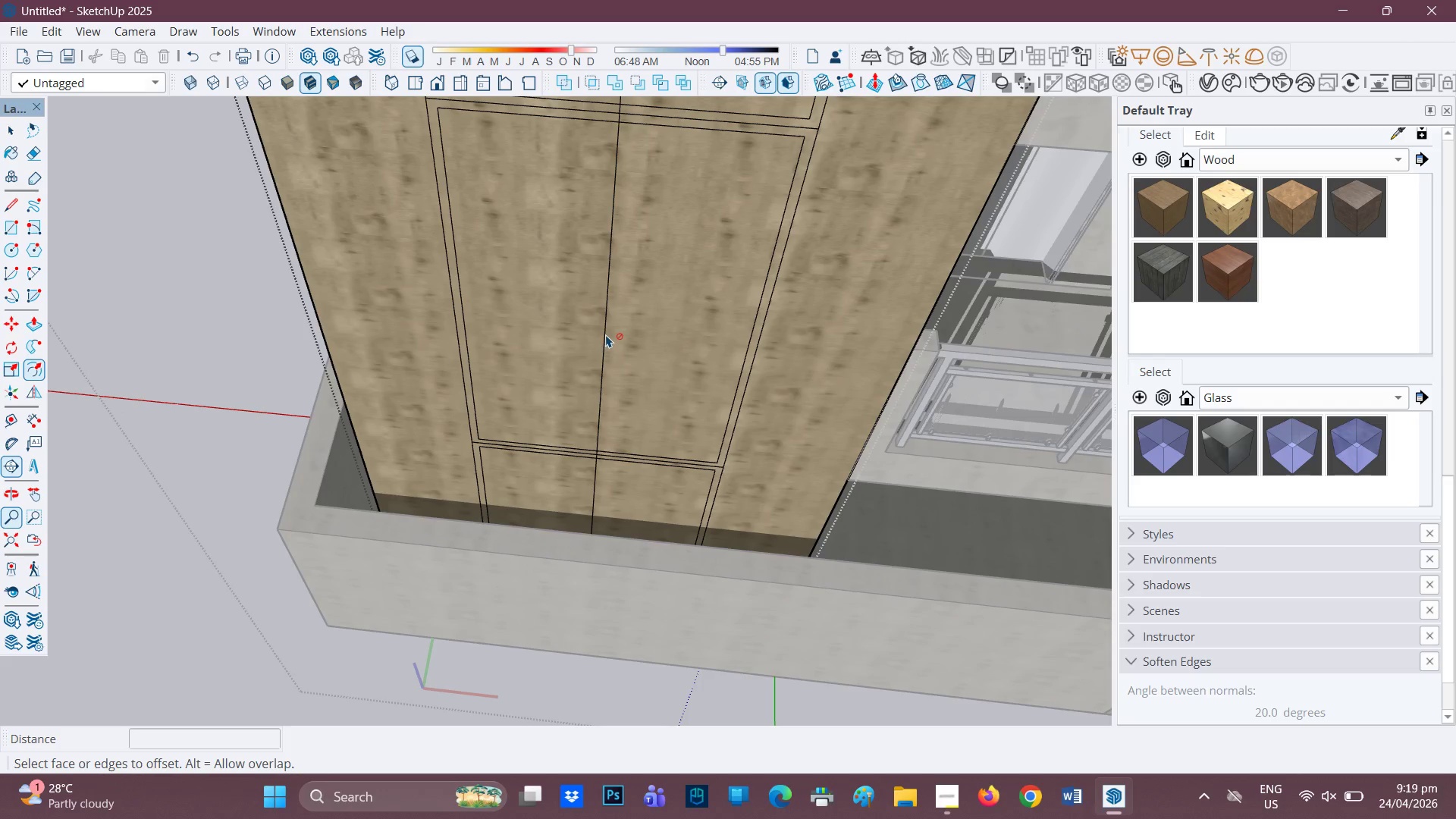 
left_click([607, 335])
 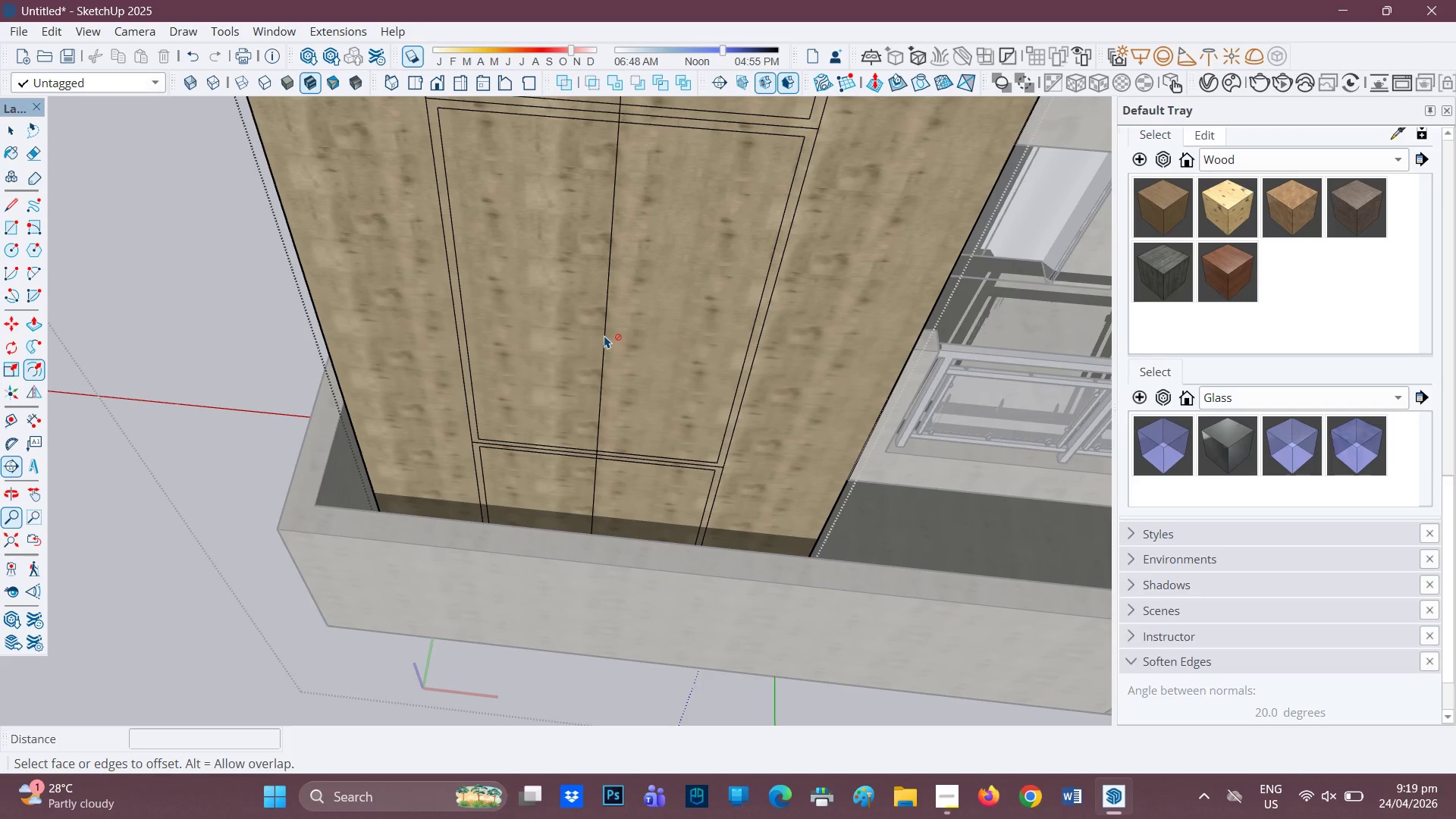 
left_click([604, 335])
 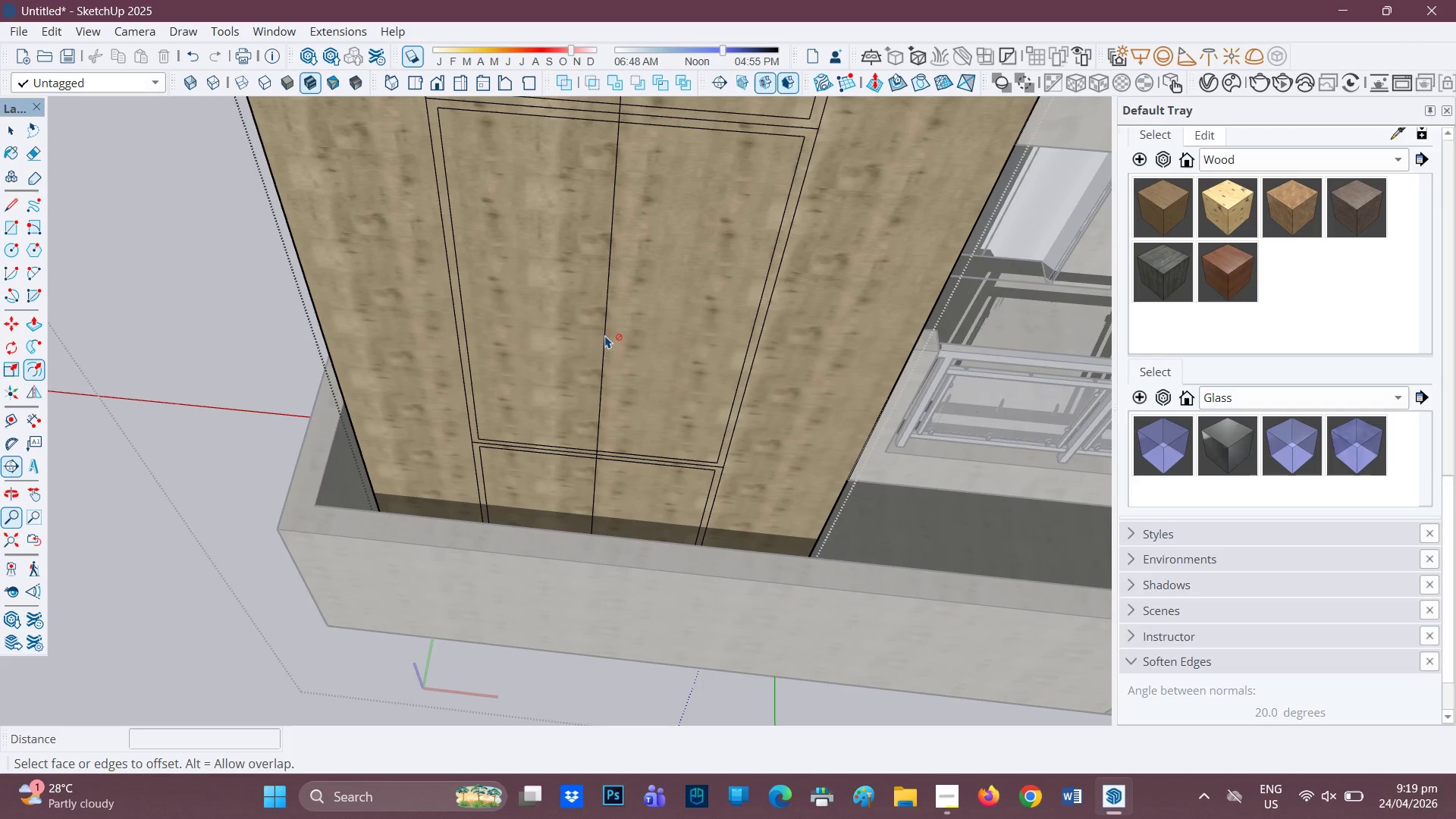 
left_click([606, 335])
 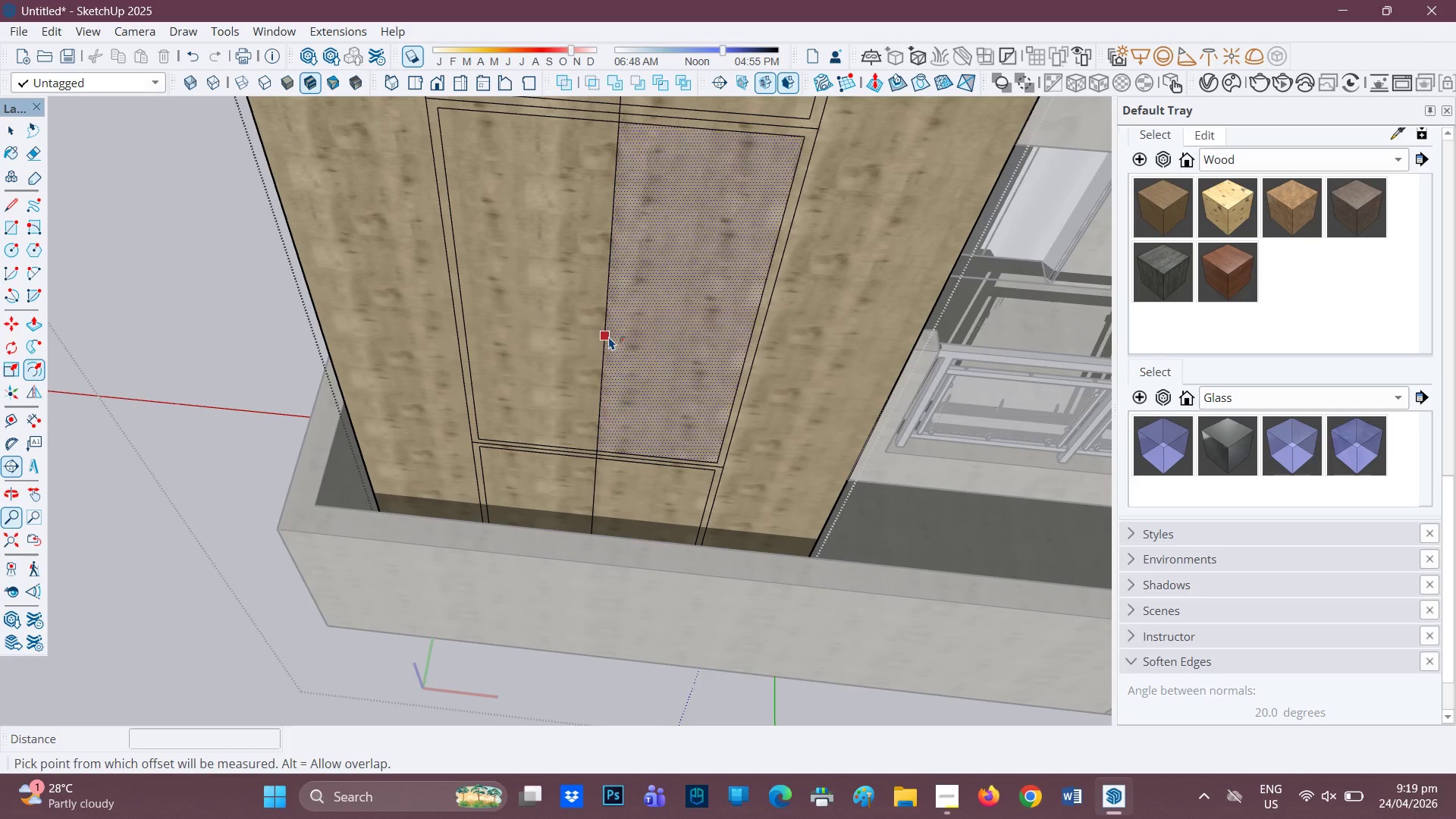 
left_click([609, 337])
 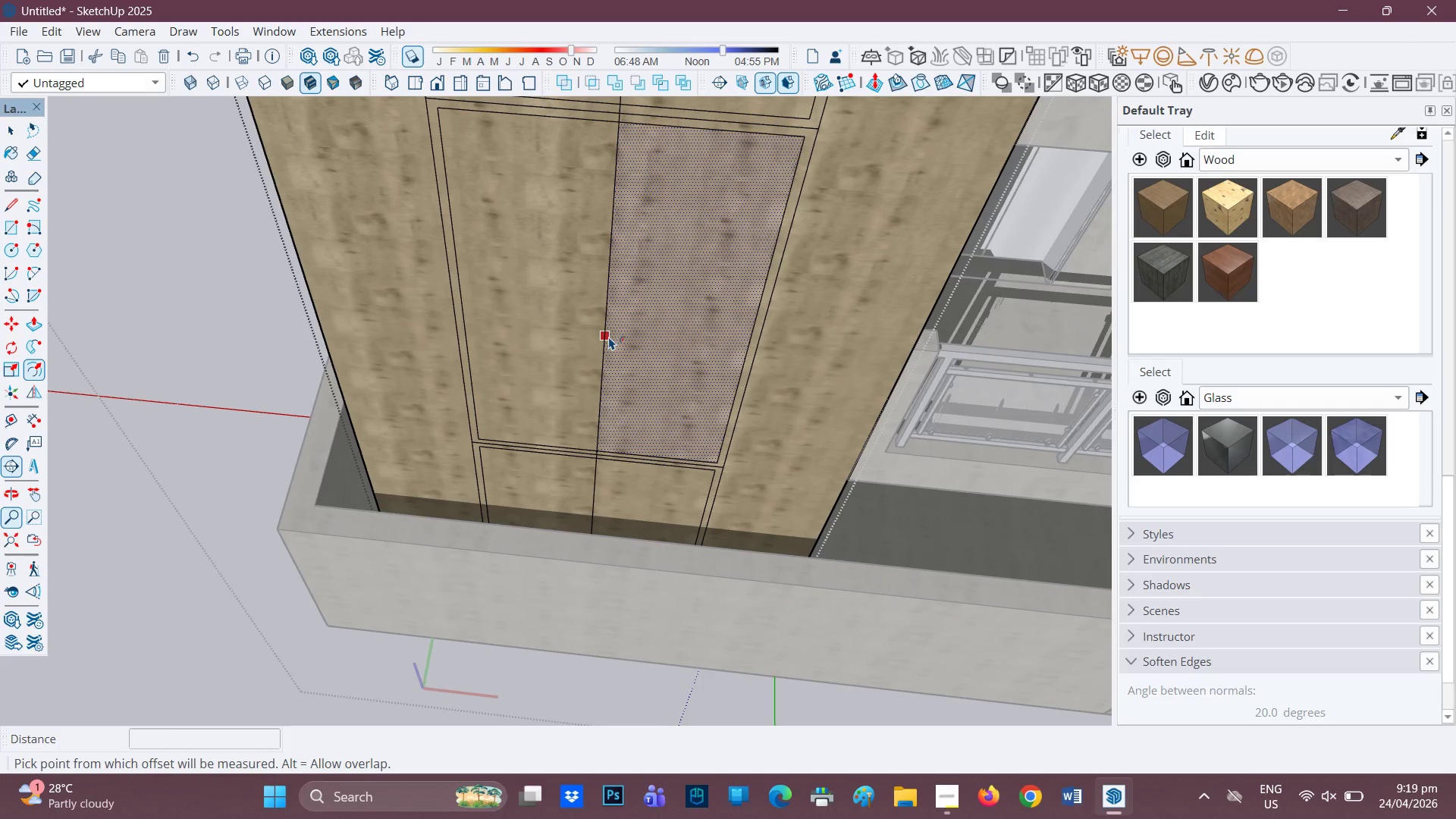 
key(Space)
 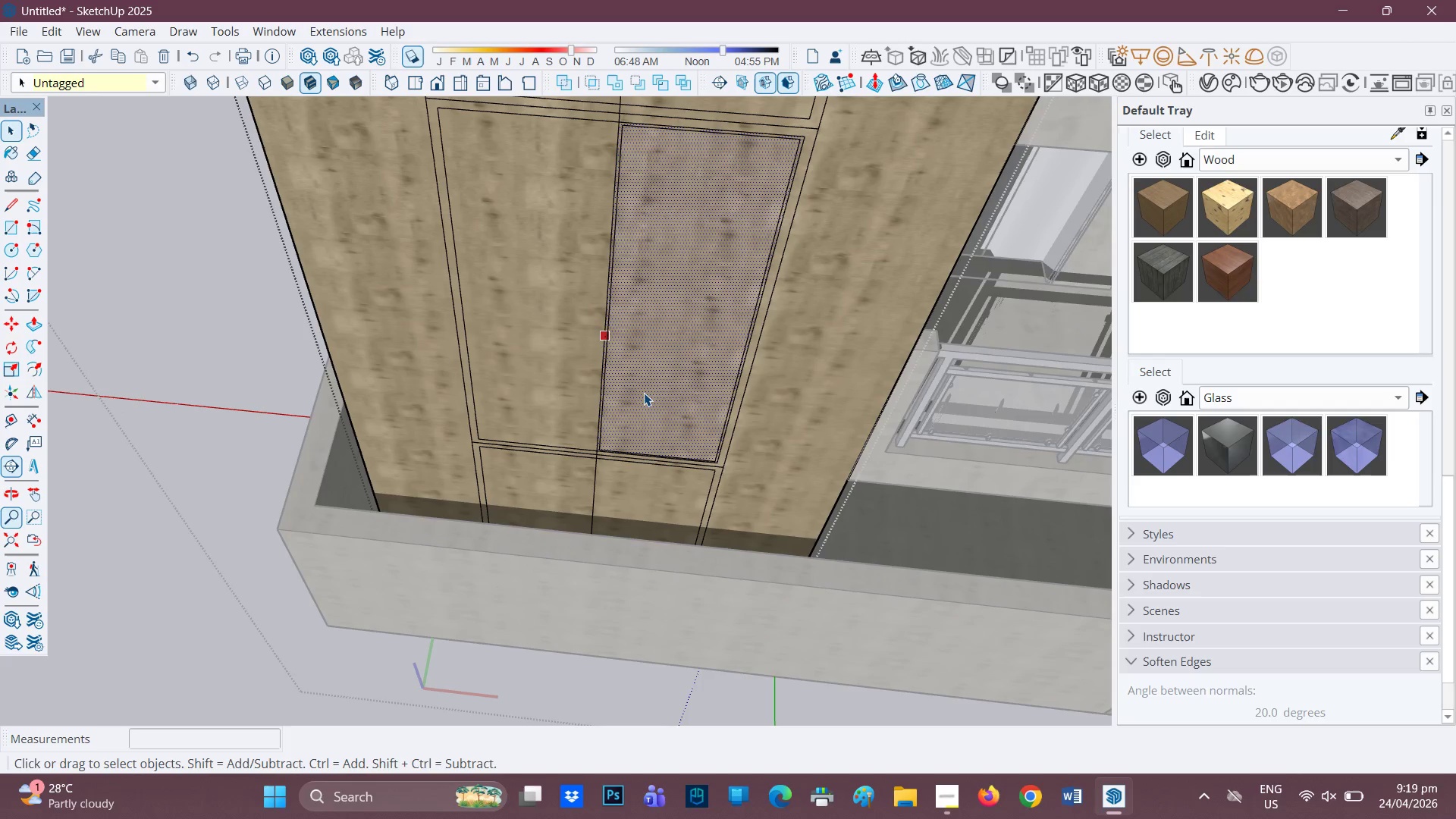 
scroll: coordinate [645, 397], scroll_direction: none, amount: 0.0
 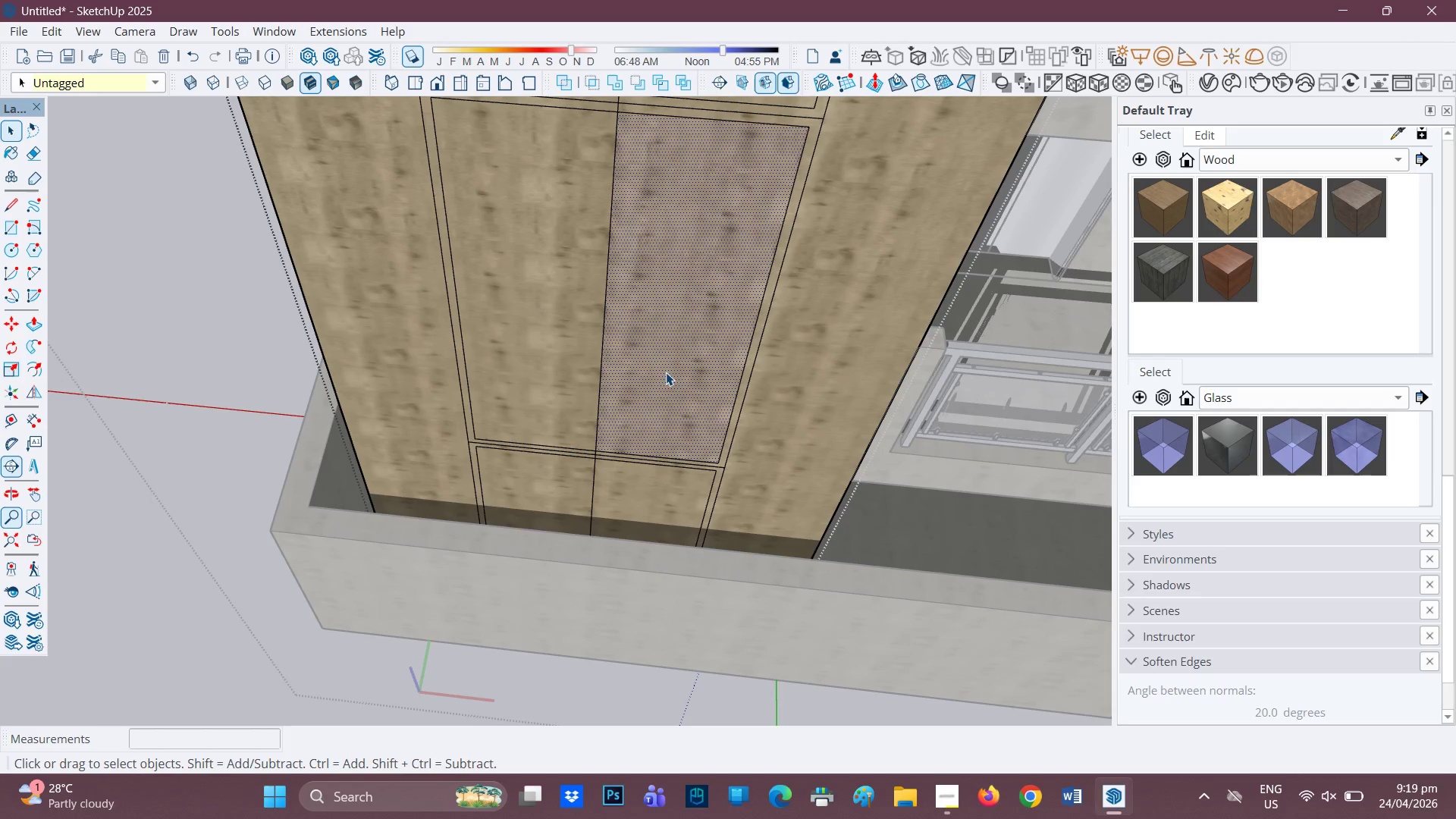 
left_click([666, 372])
 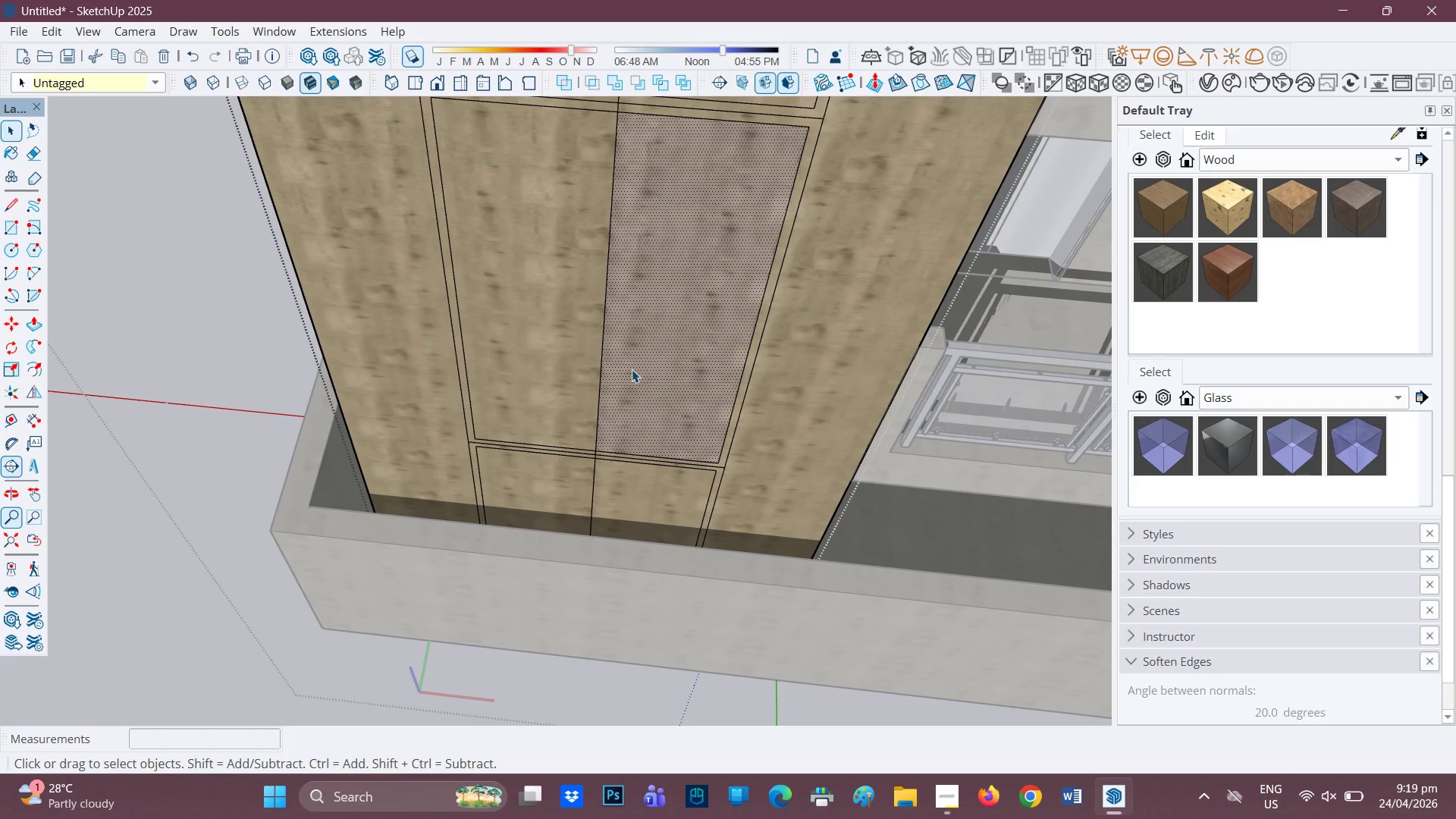 
scroll: coordinate [649, 365], scroll_direction: none, amount: 0.0
 